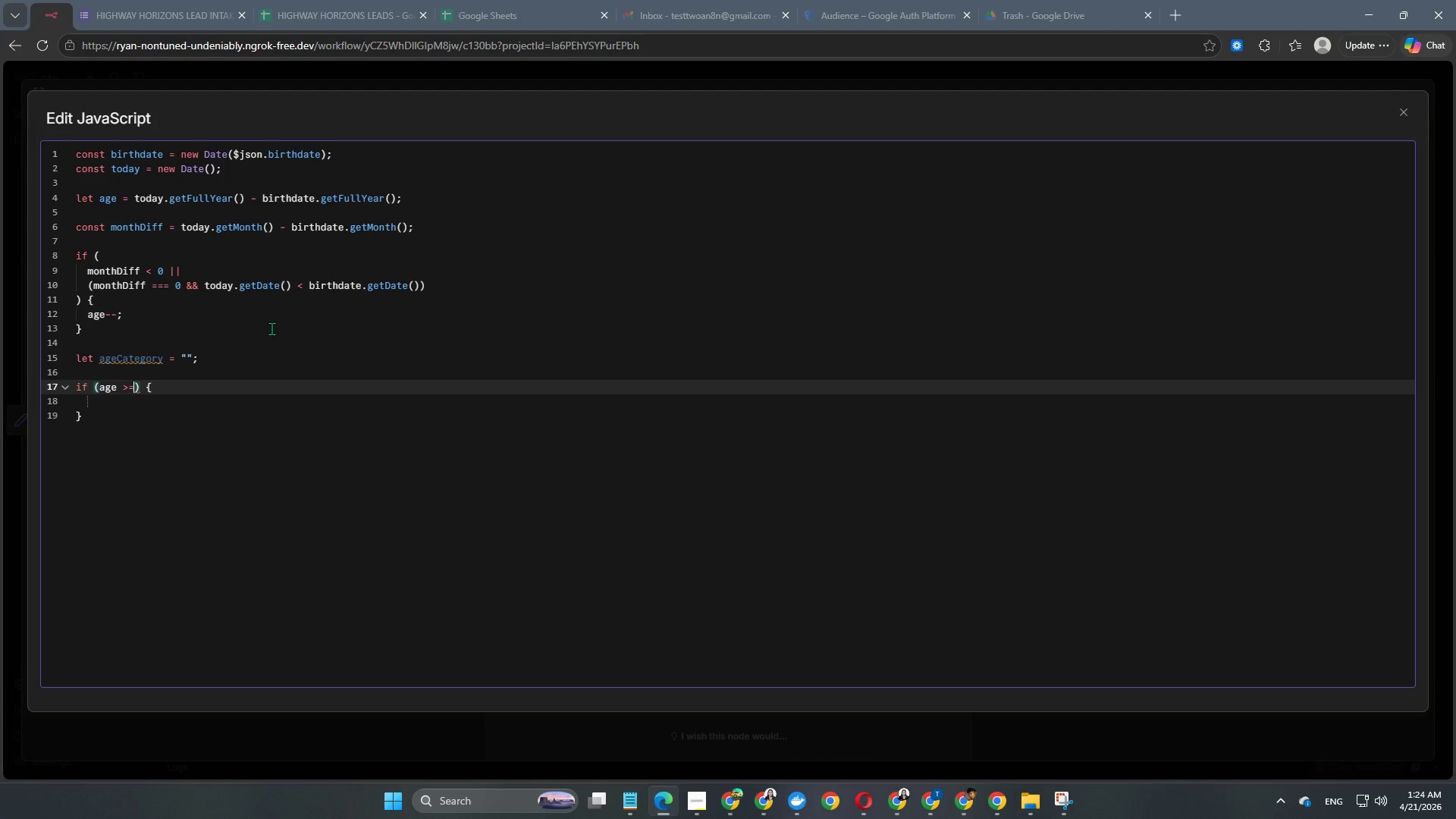 
key(Space)
 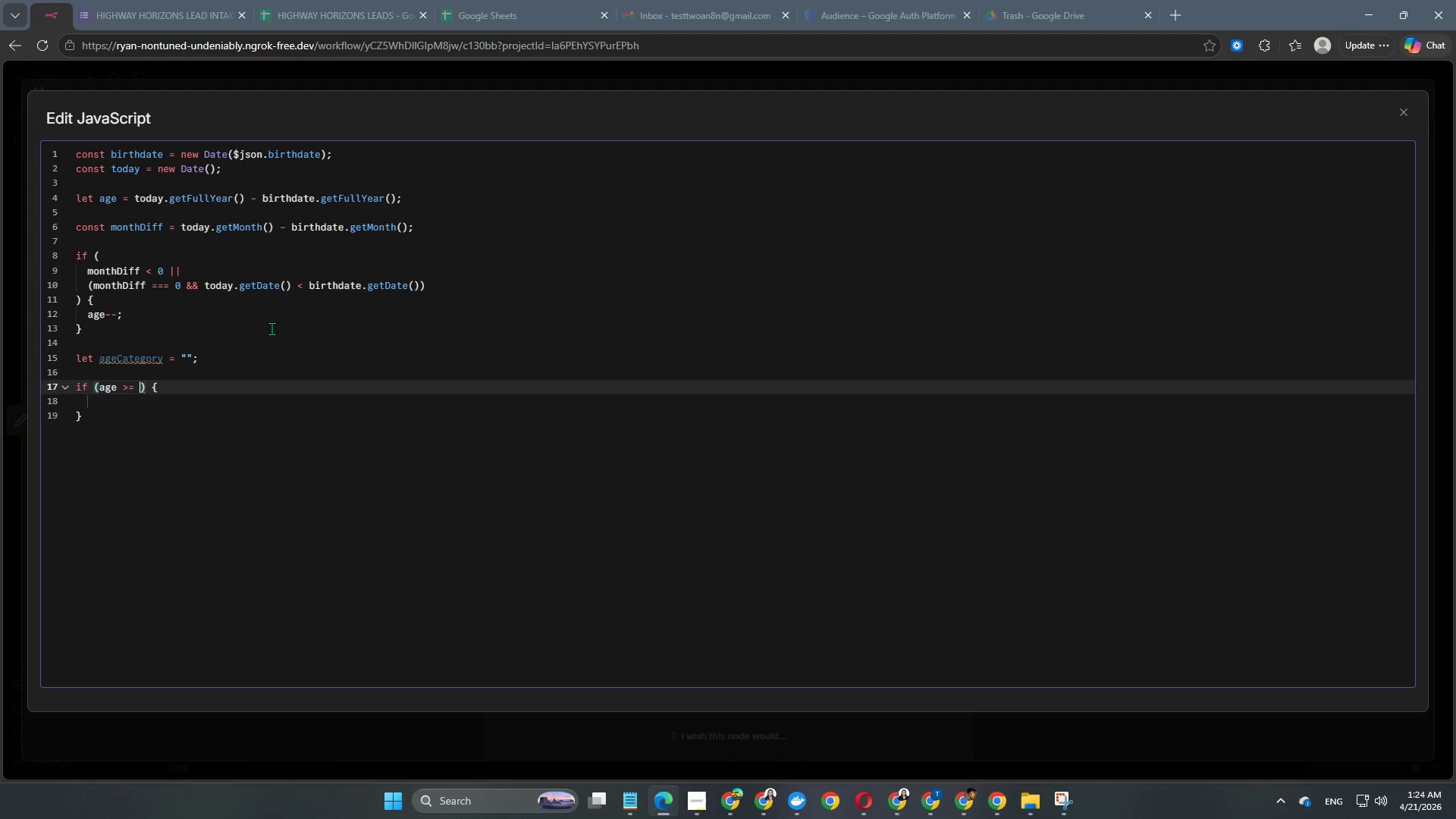 
key(Numpad2)
 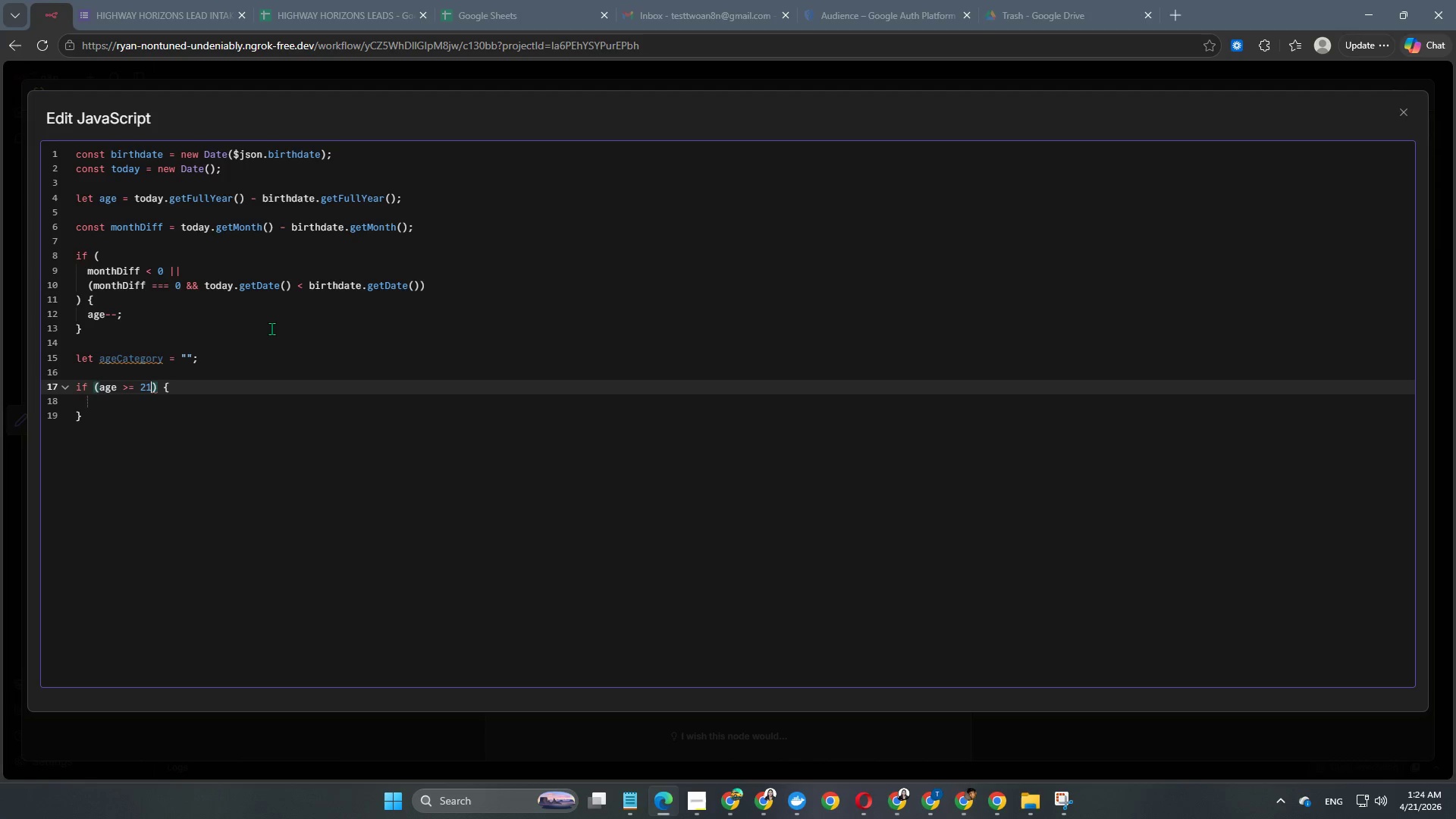 
key(Numpad1)
 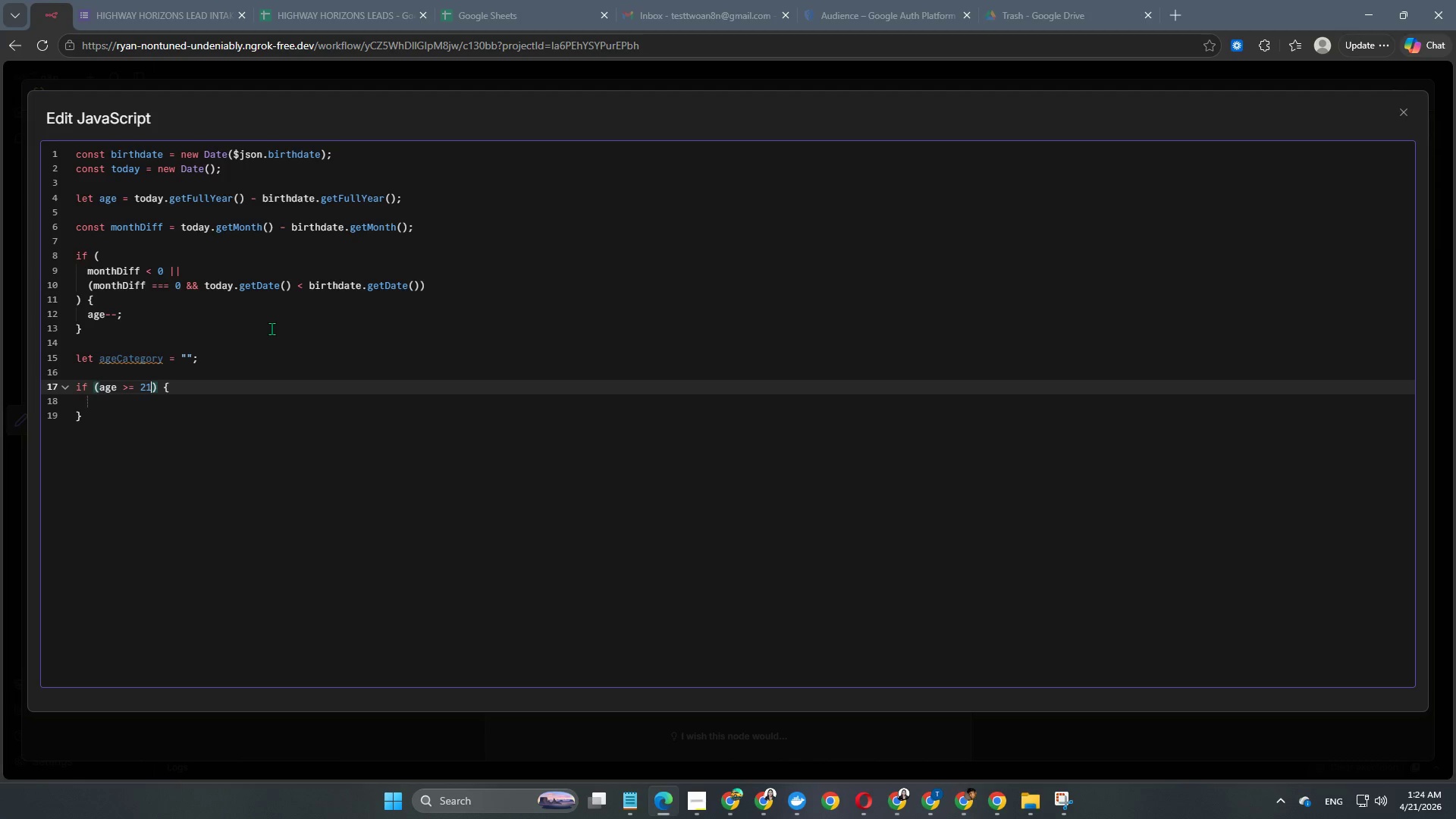 
key(ArrowDown)
 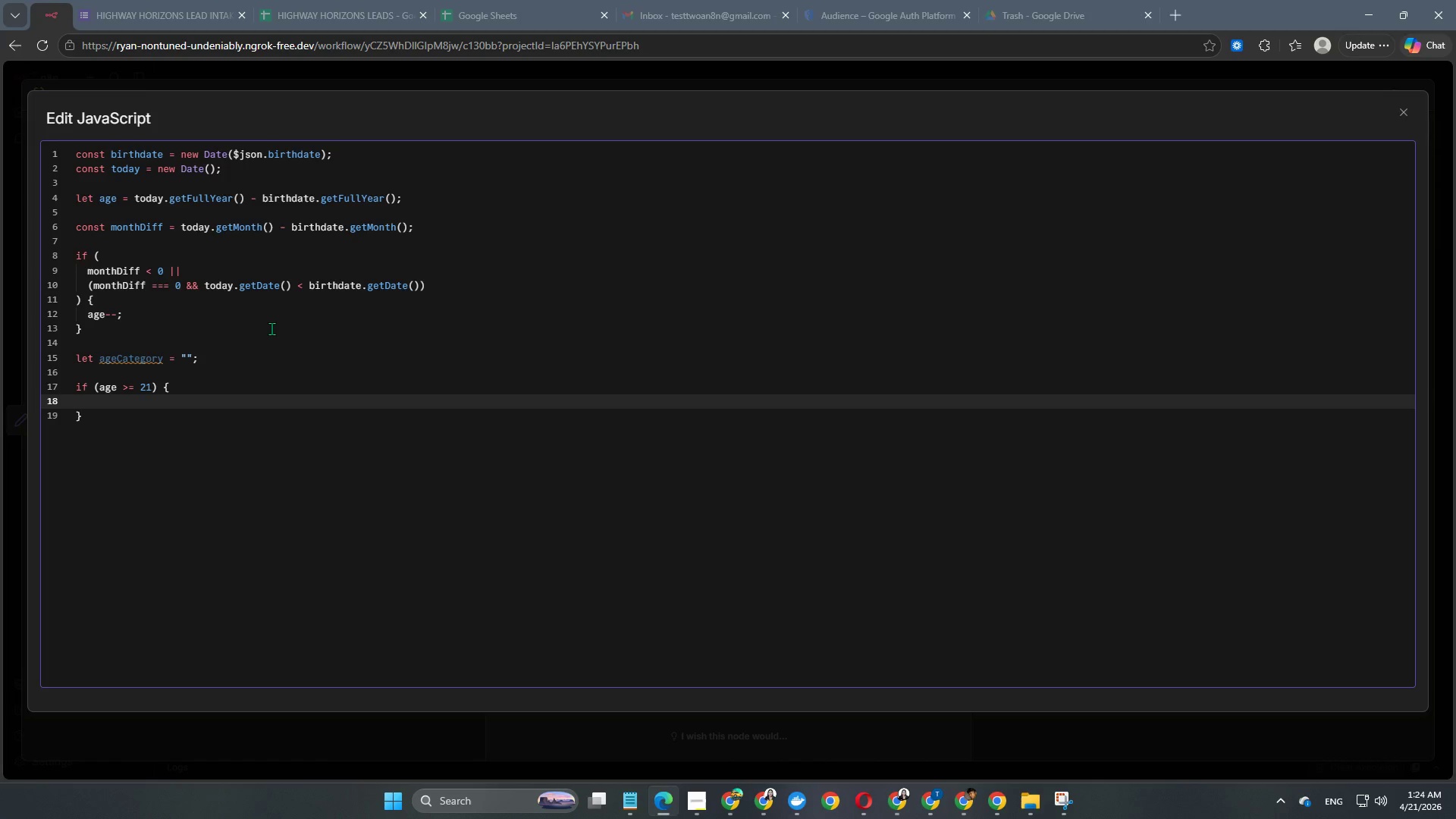 
type(agec)
 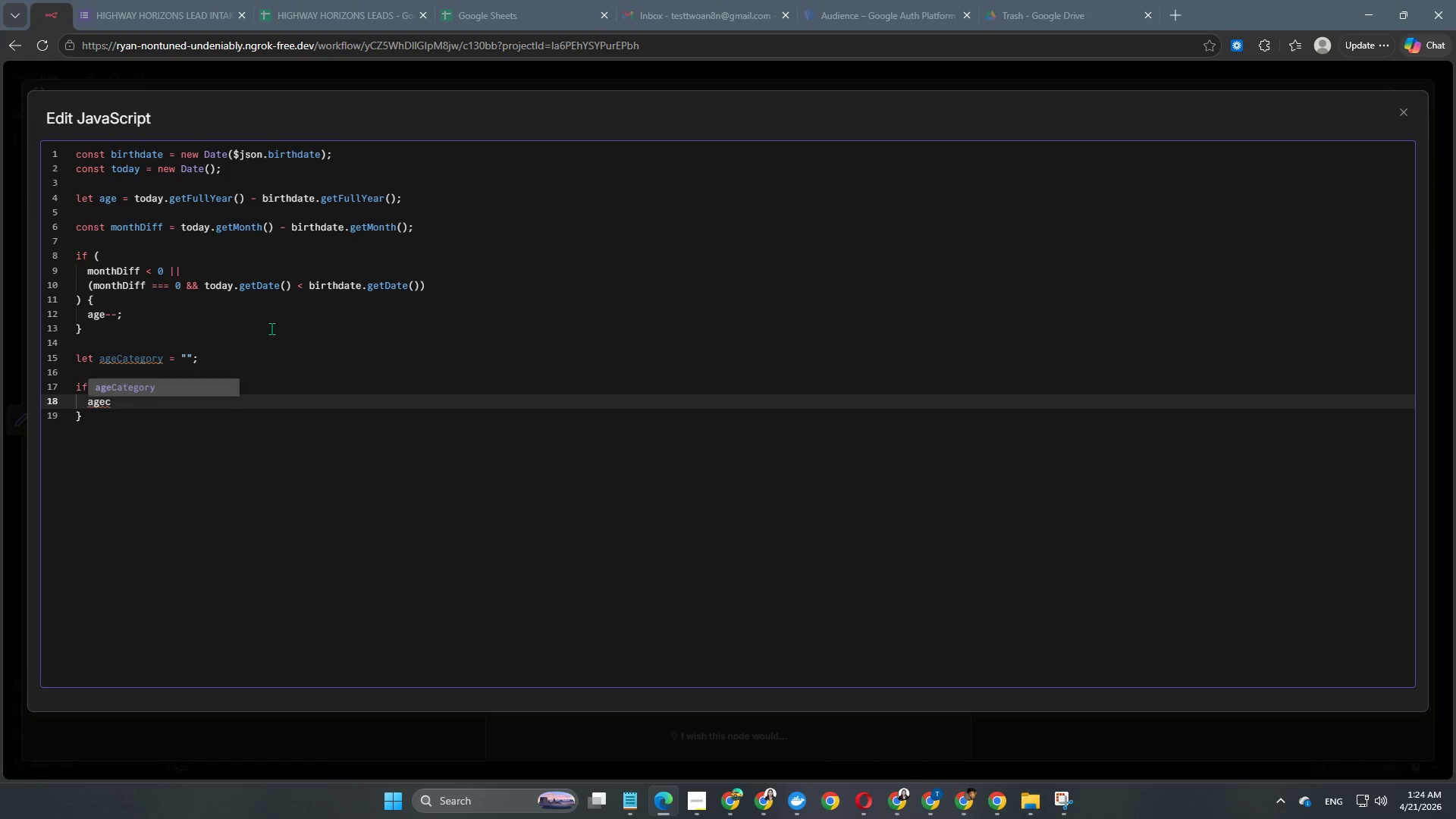 
key(Enter)
 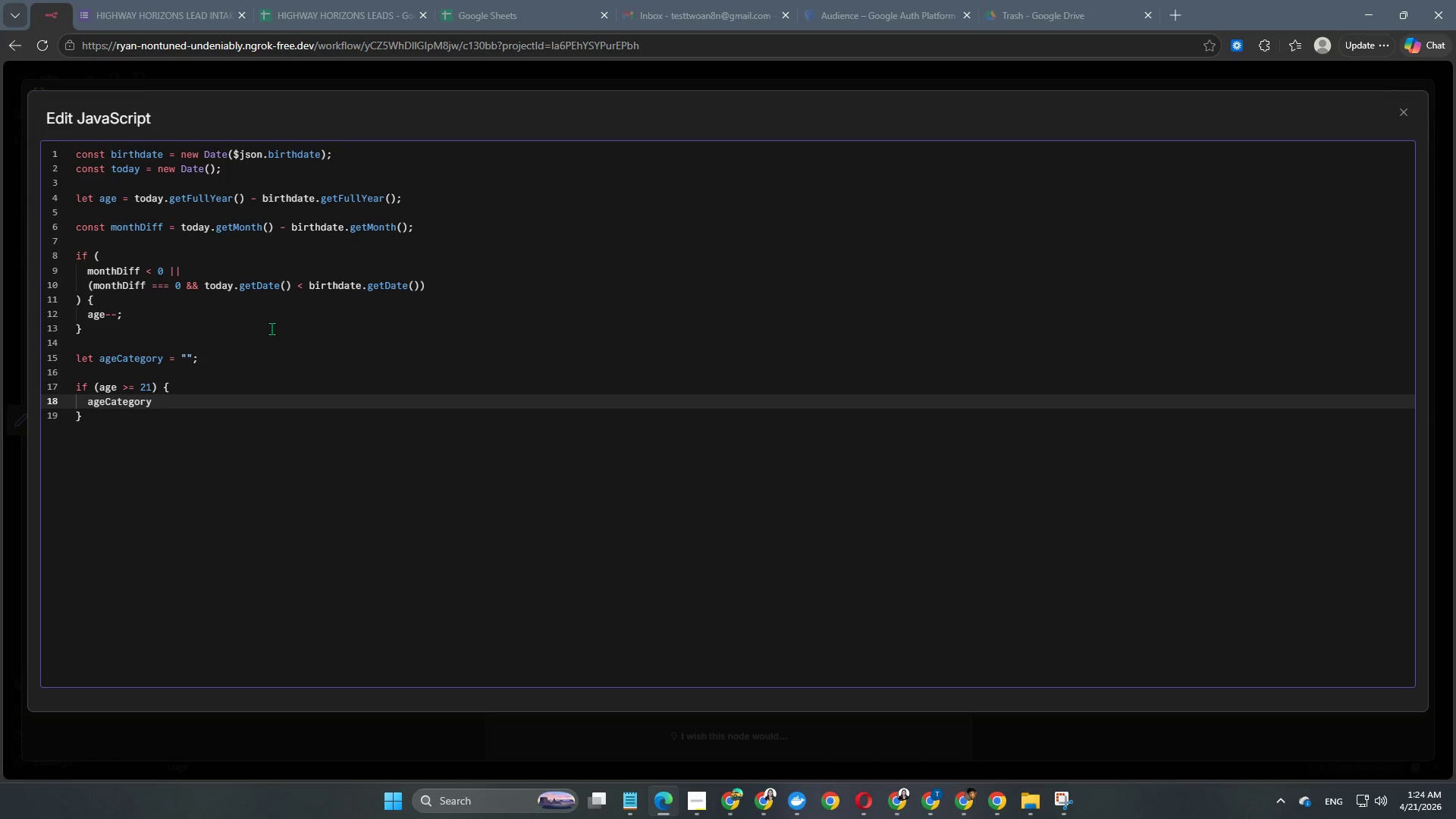 
type( = "Intersate)
key(Backspace)
key(Backspace)
key(Backspace)
type(tate Eligivl)
key(Backspace)
key(Backspace)
key(Backspace)
type(ble)
key(Backspace)
key(Backspace)
key(Backspace)
type(ible)
 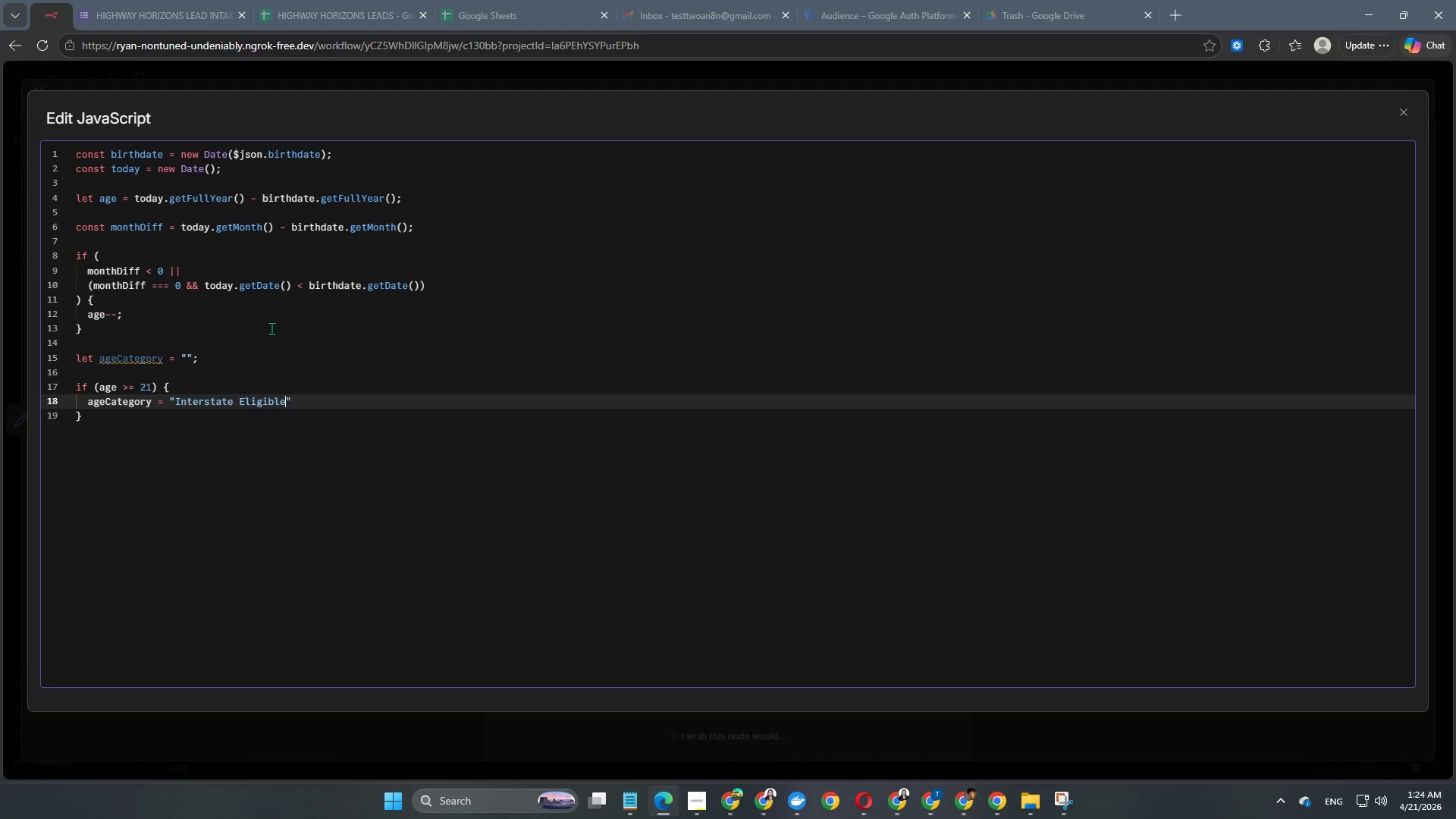 
key(ArrowRight)
 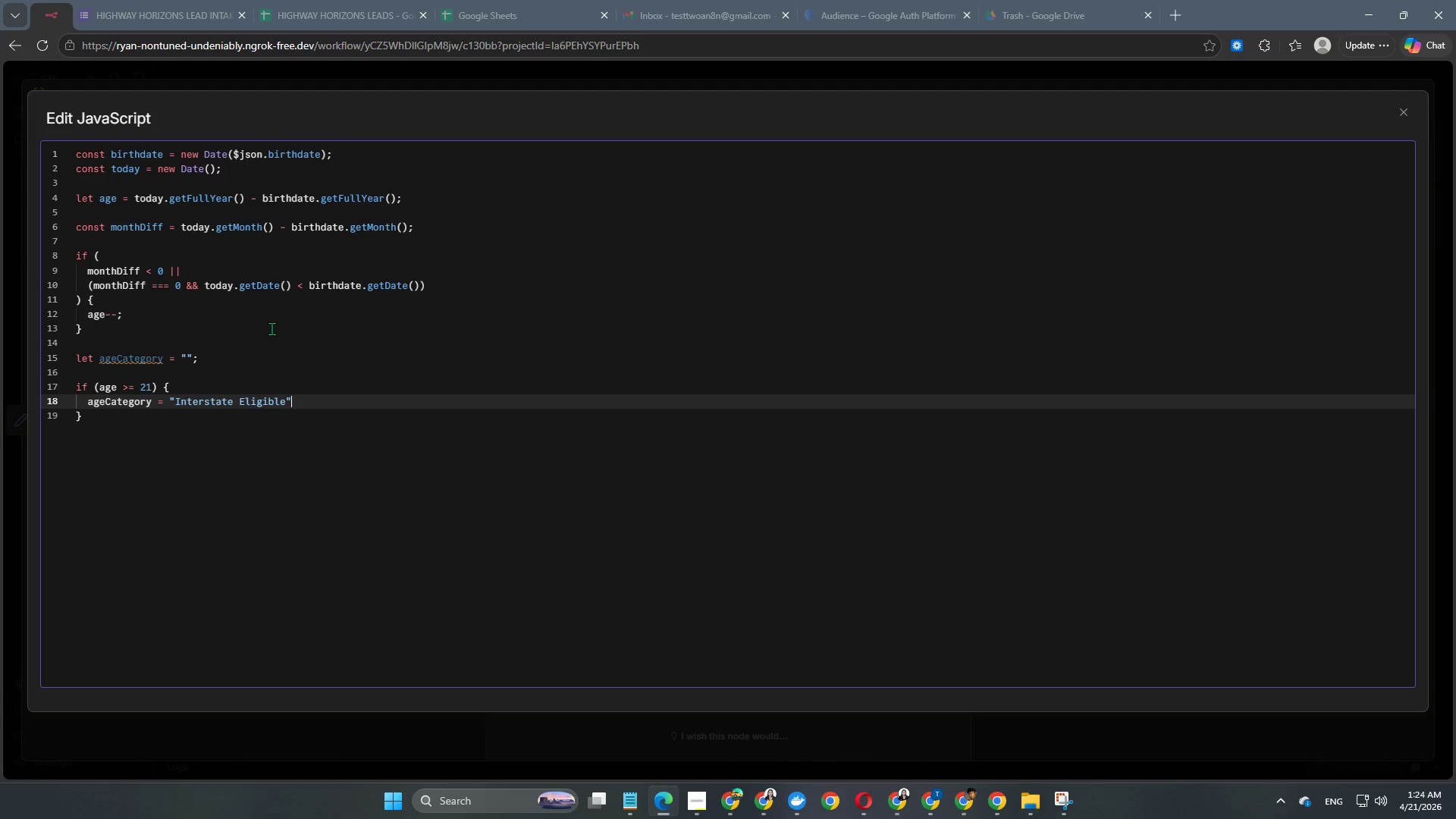 
key(Semicolon)
 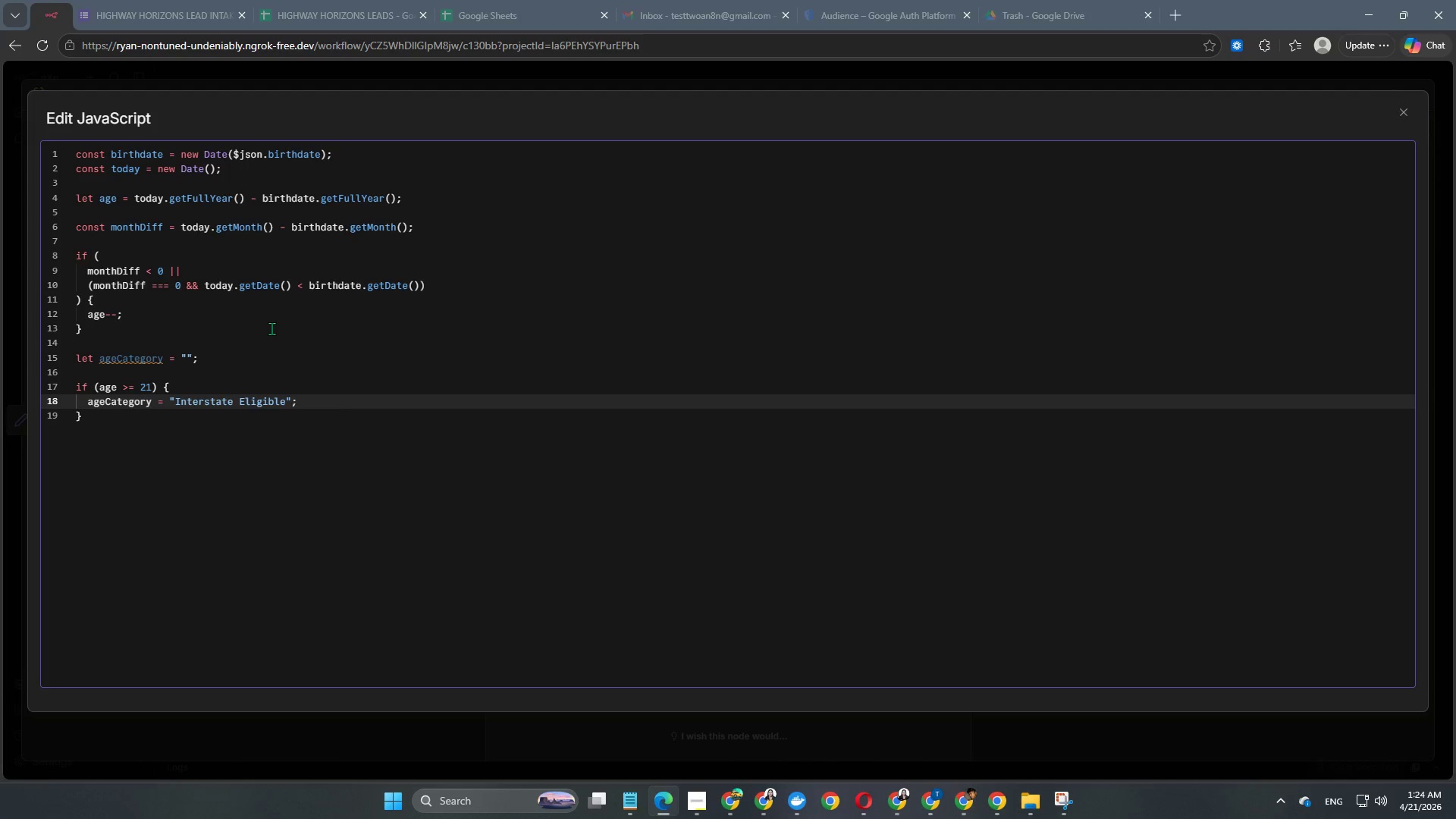 
key(ArrowDown)
 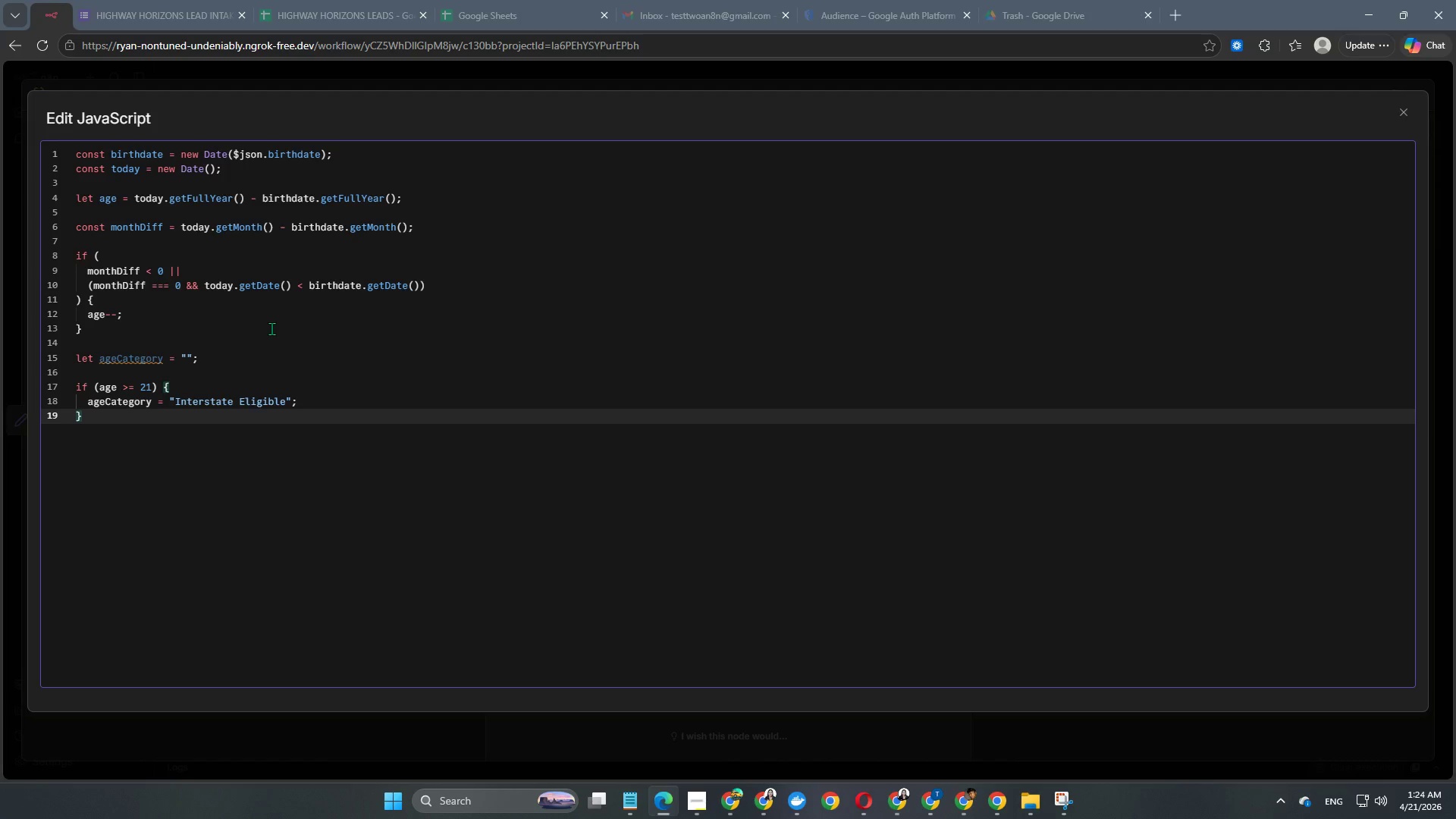 
type( else )
key(Backspace)
type( if )
 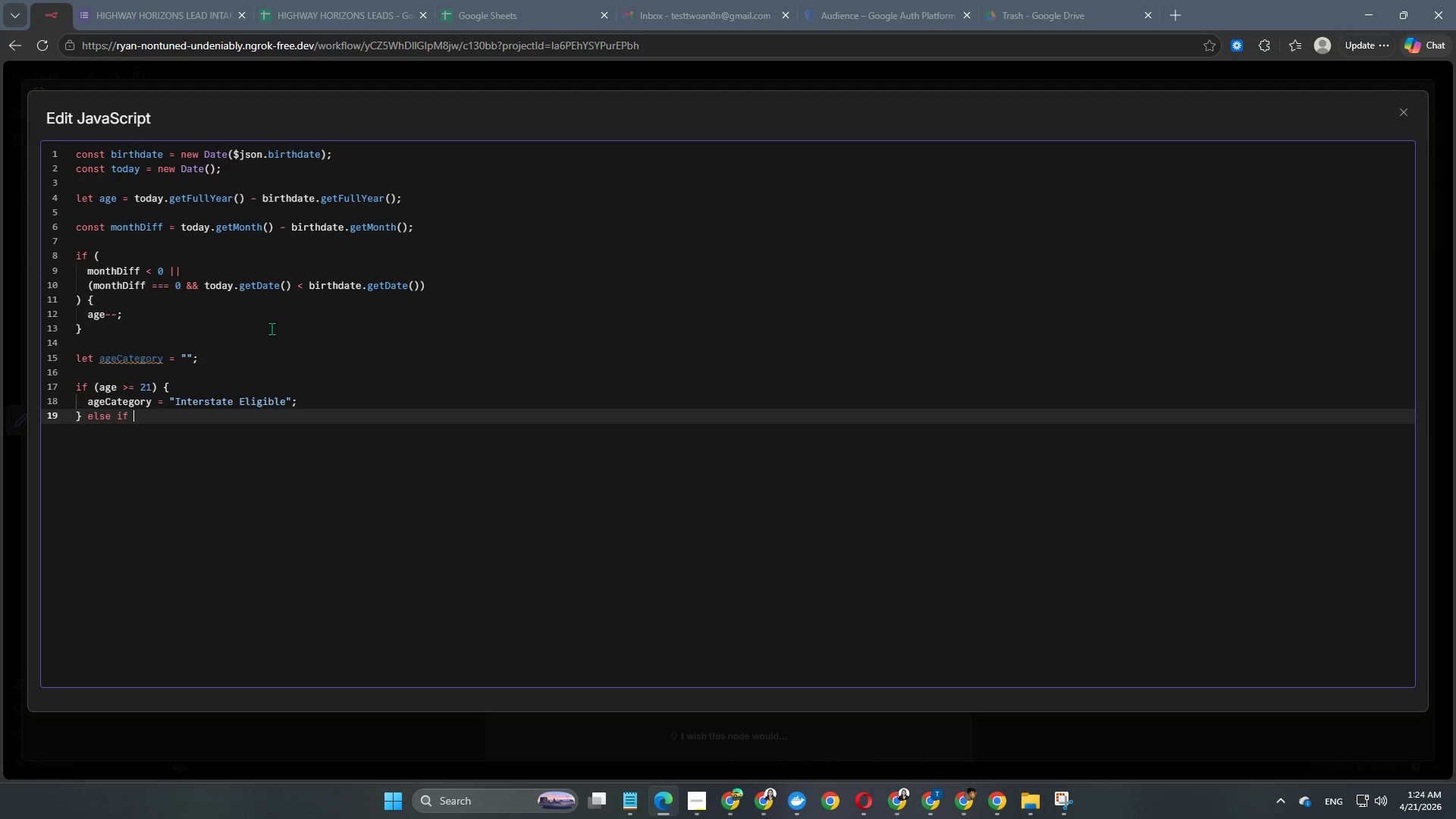 
type((ag)
 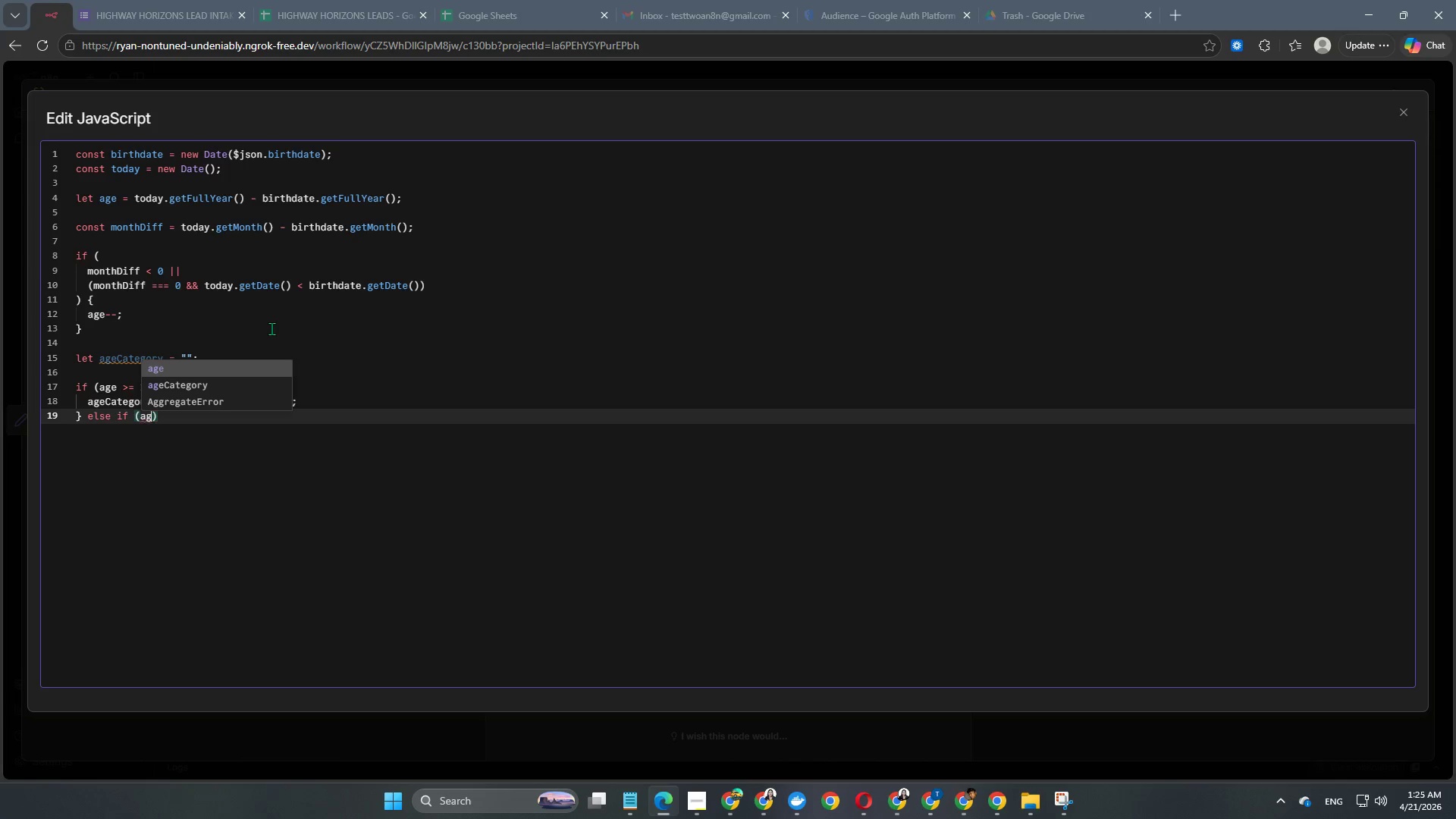 
key(Enter)
 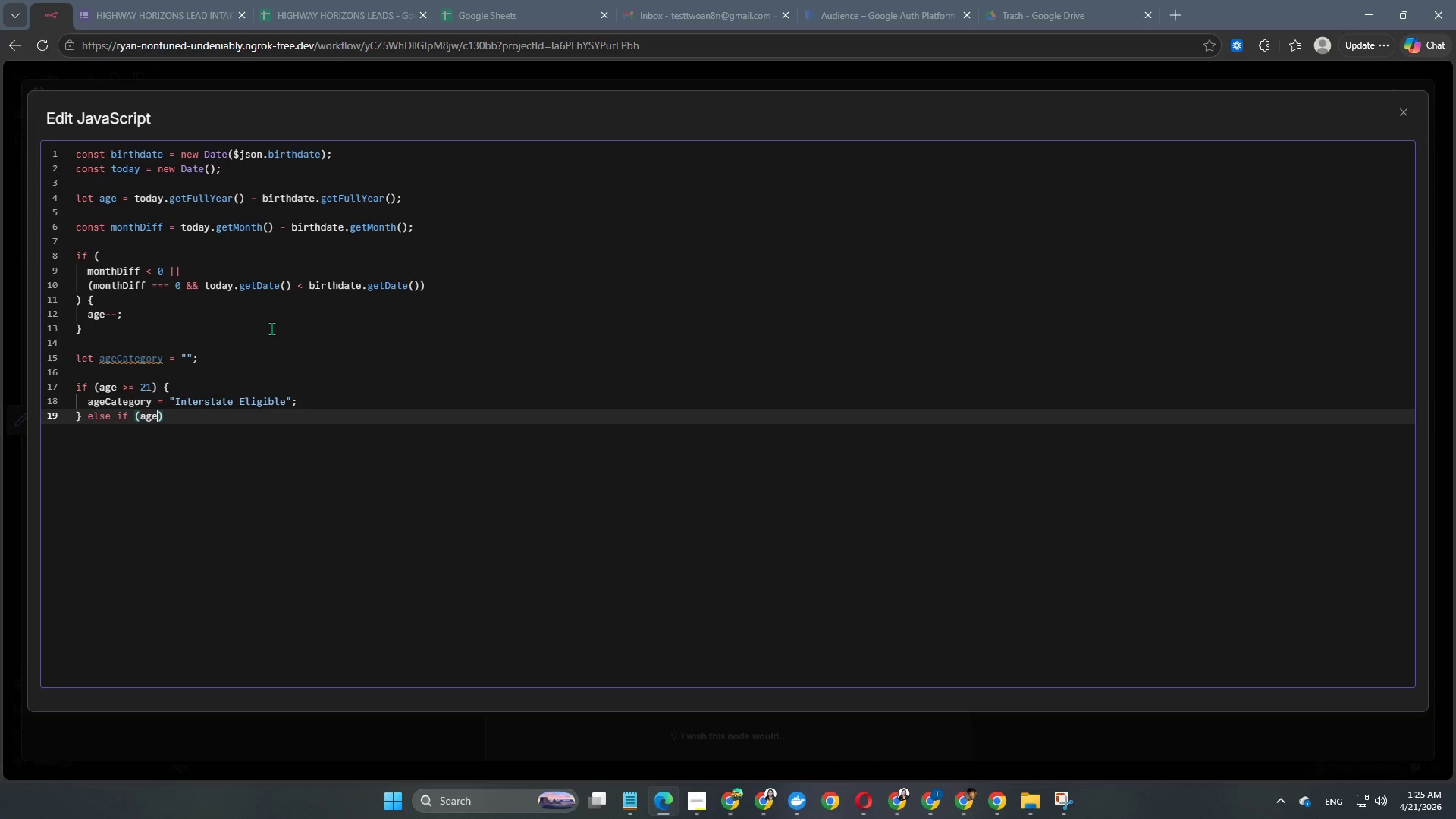 
wait(13.44)
 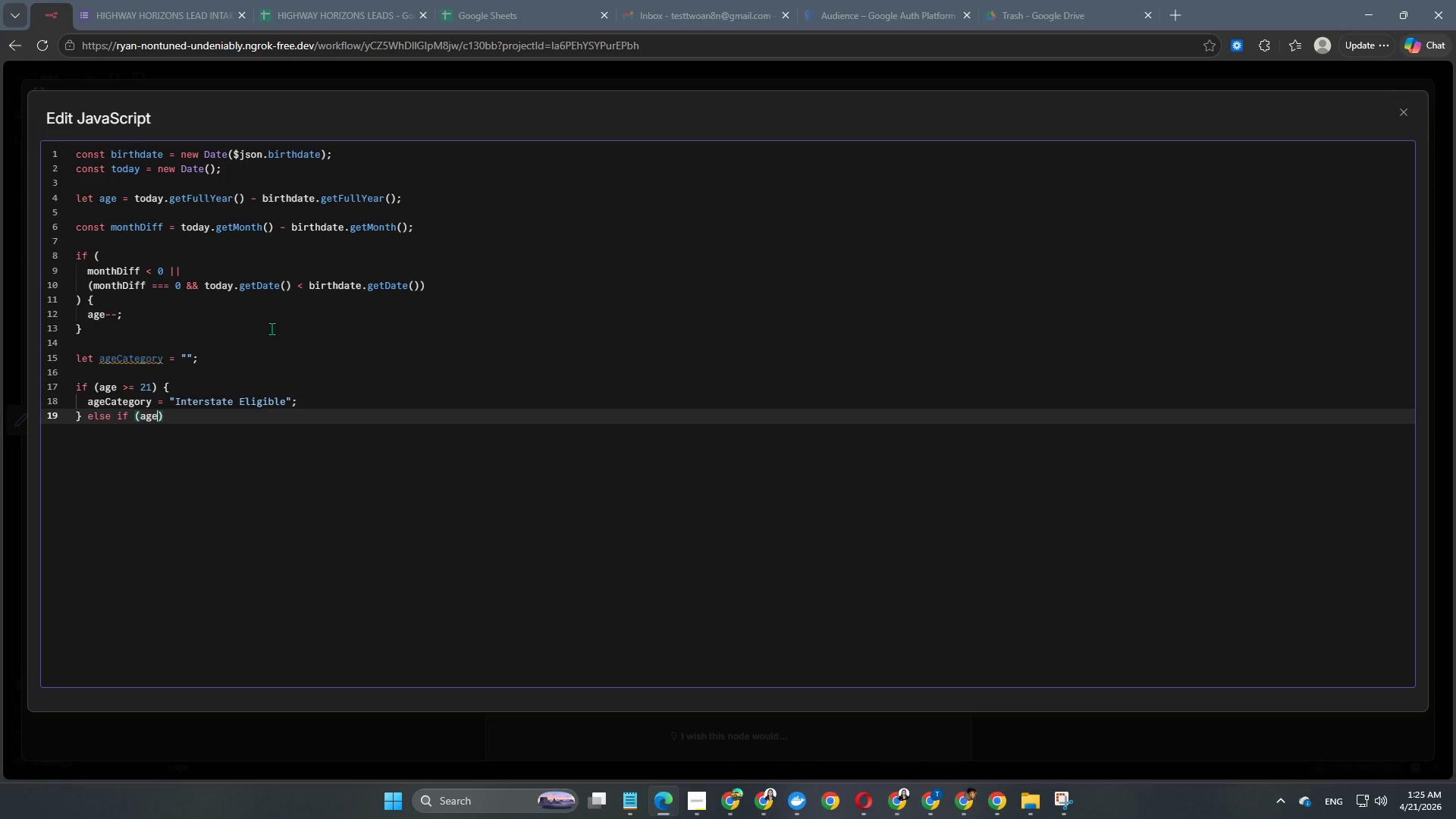 
key(Space)
 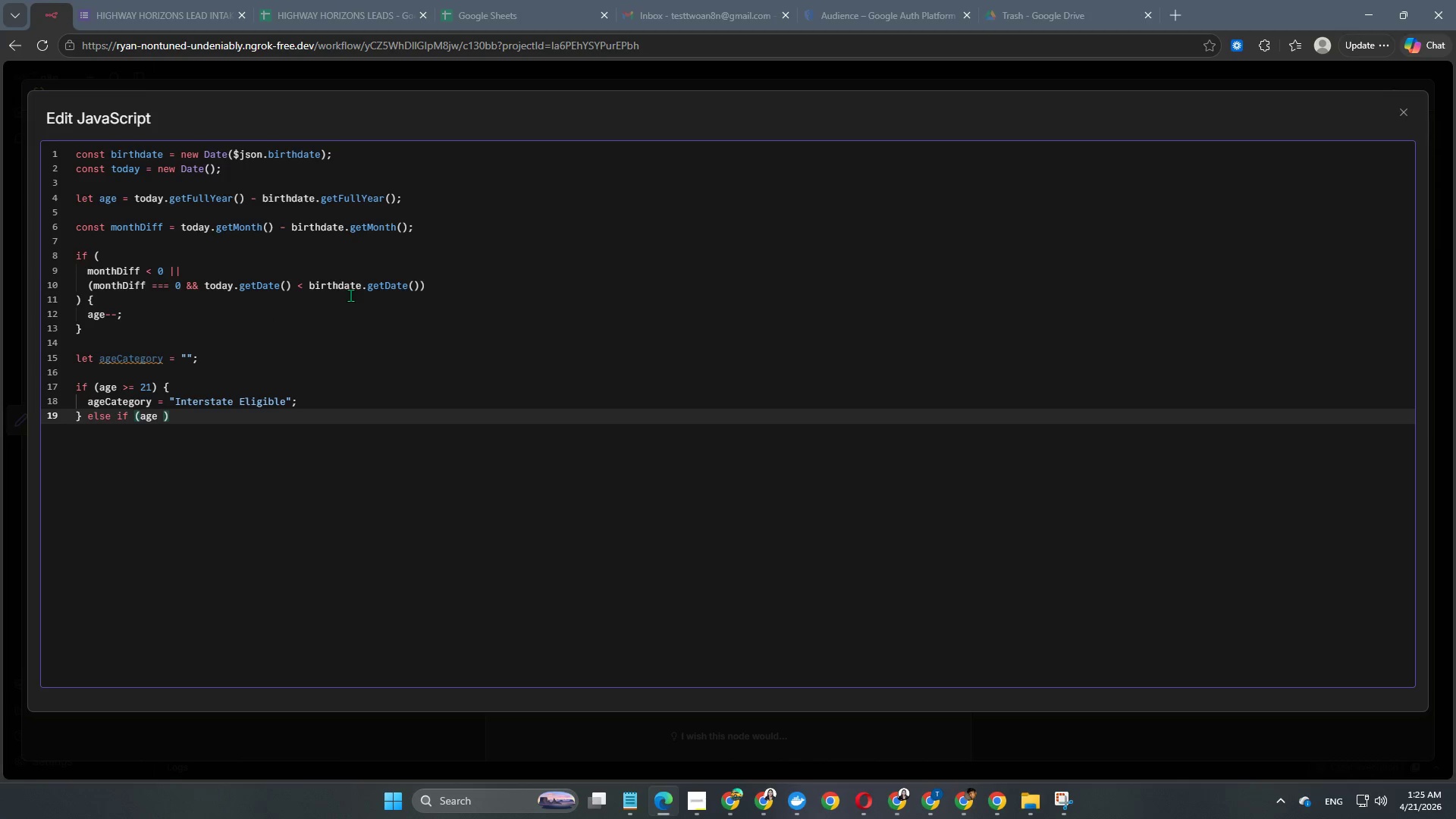 
key(Shift+Period)
 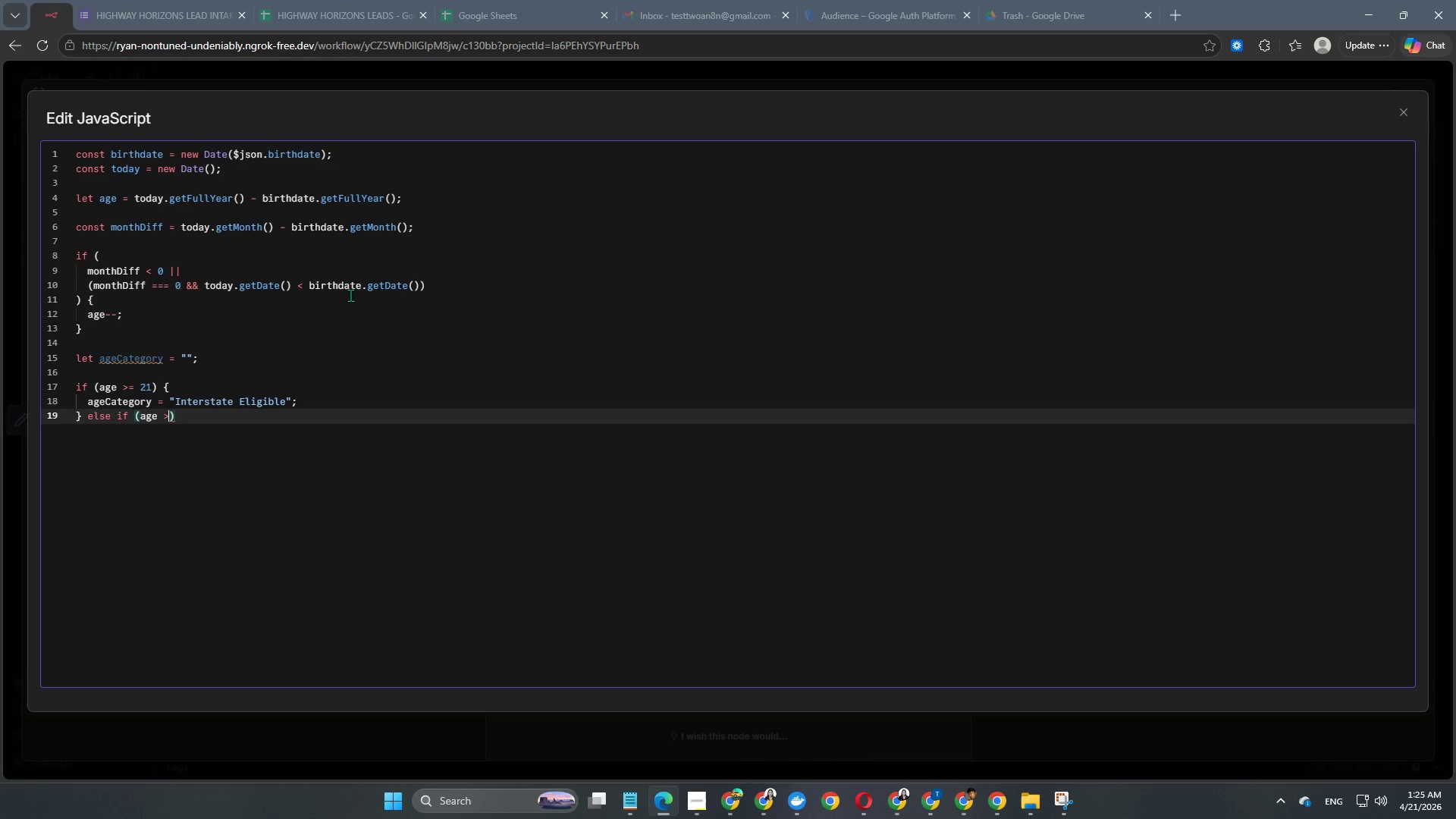 
key(Equal)
 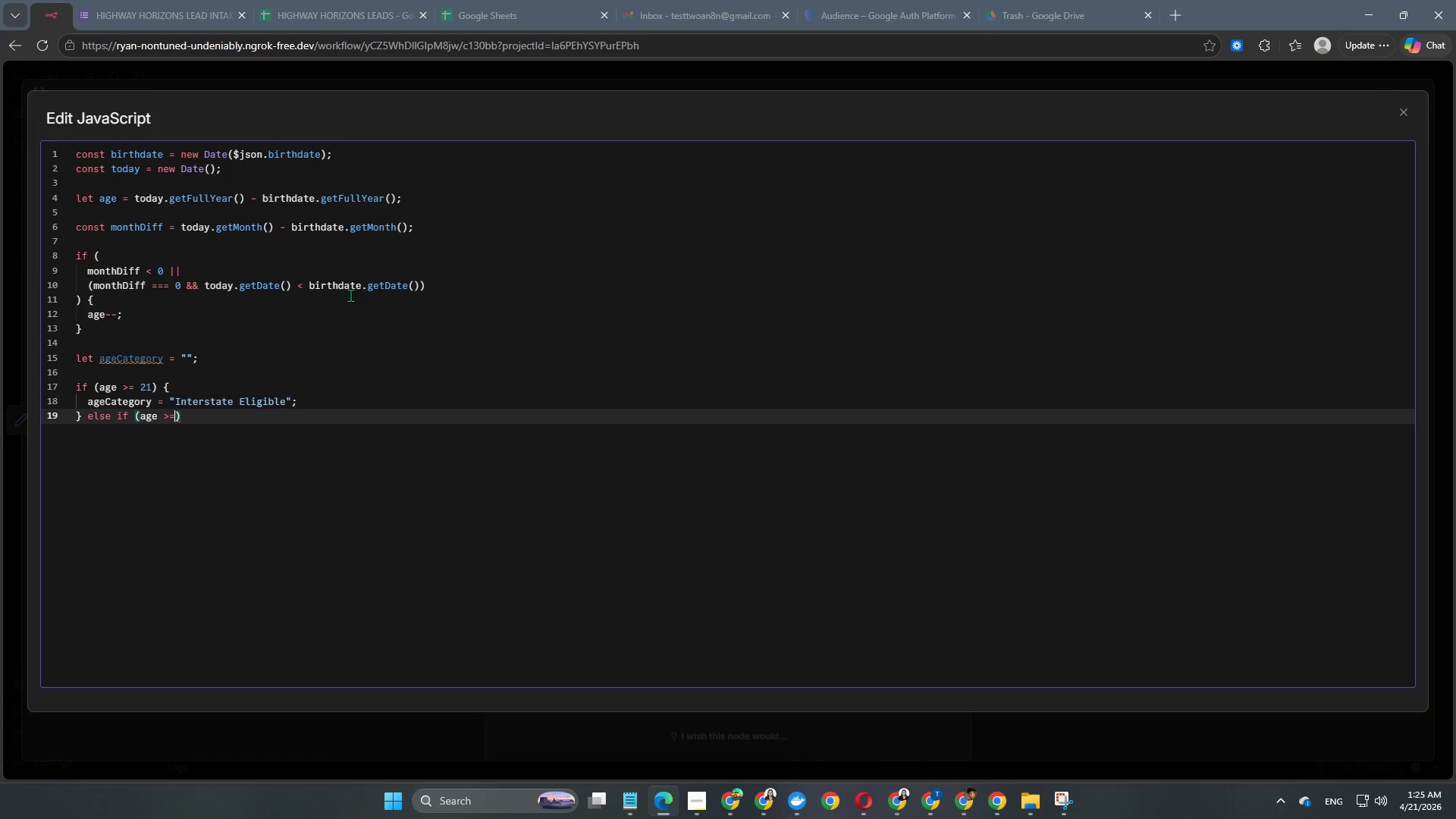 
key(Space)
 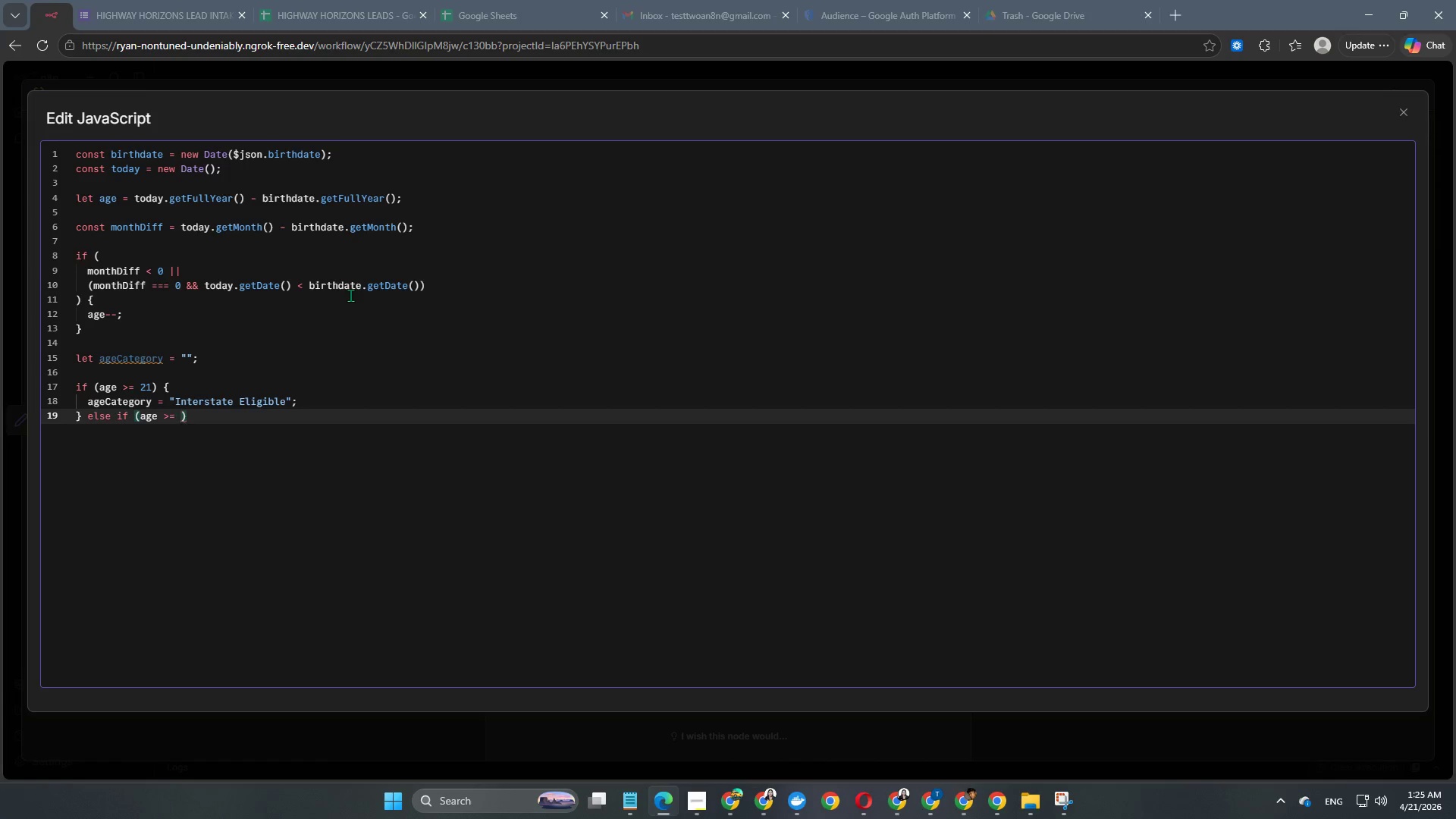 
key(Numpad1)
 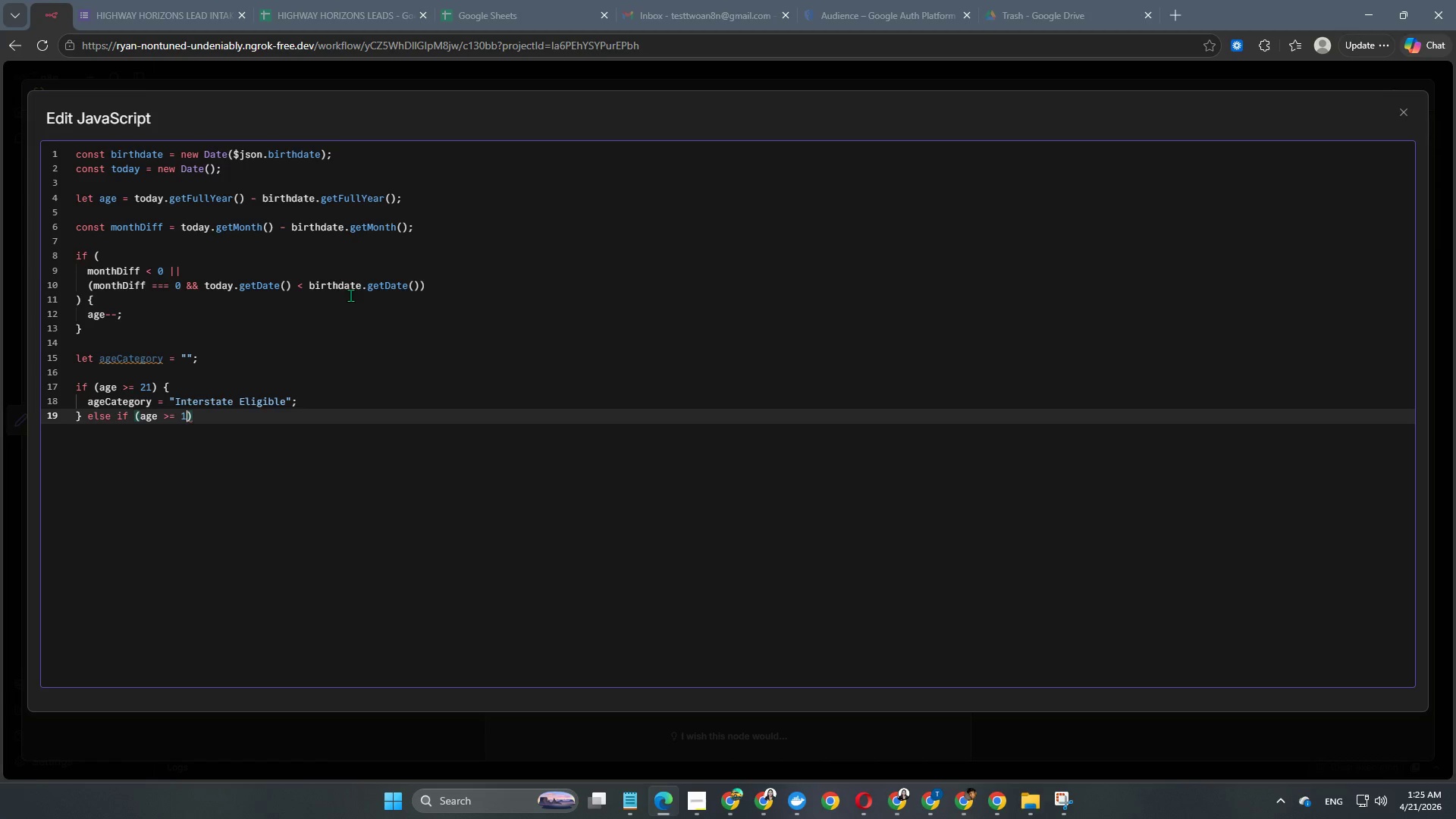 
key(Numpad8)
 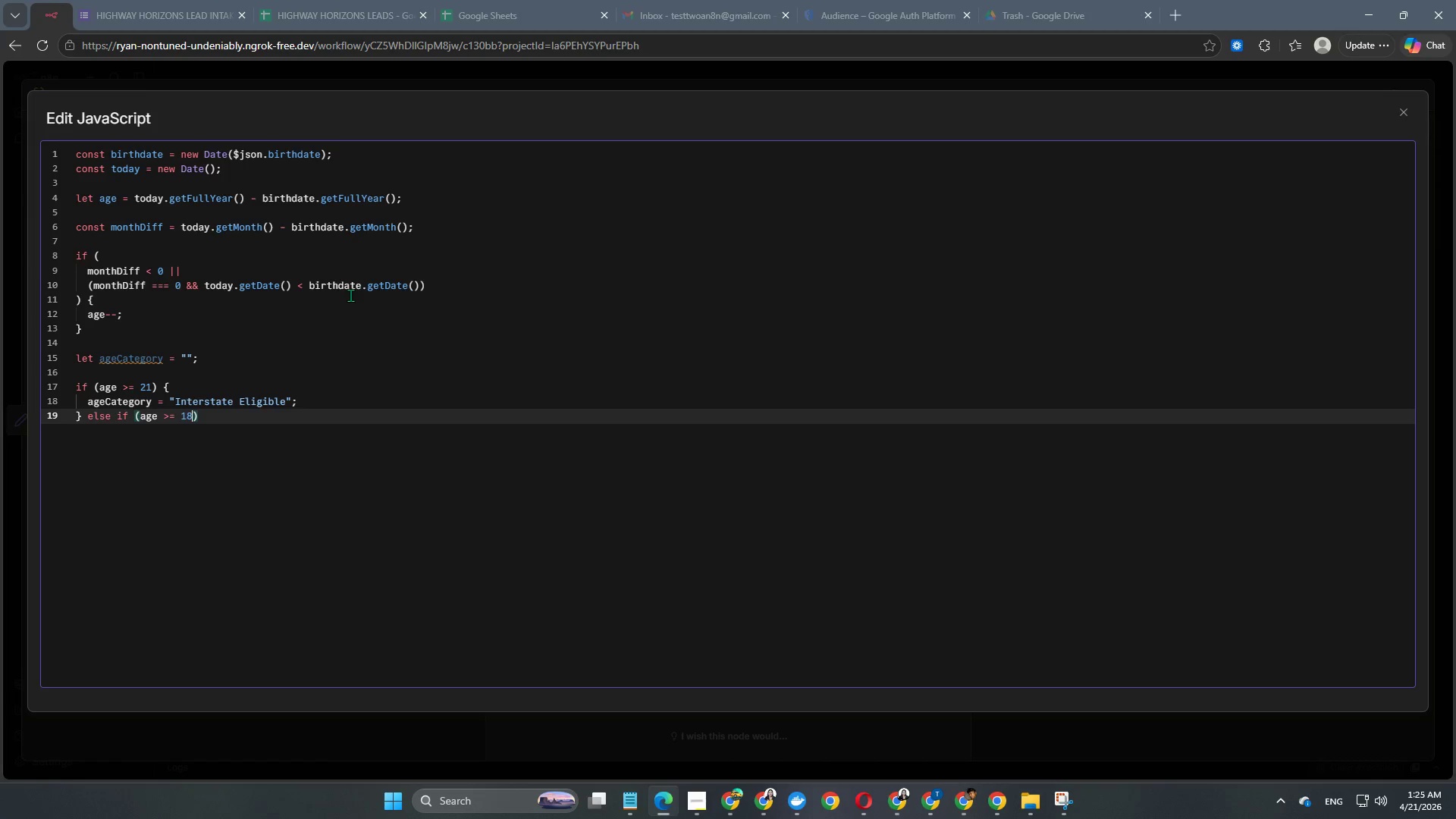 
key(ArrowRight)
 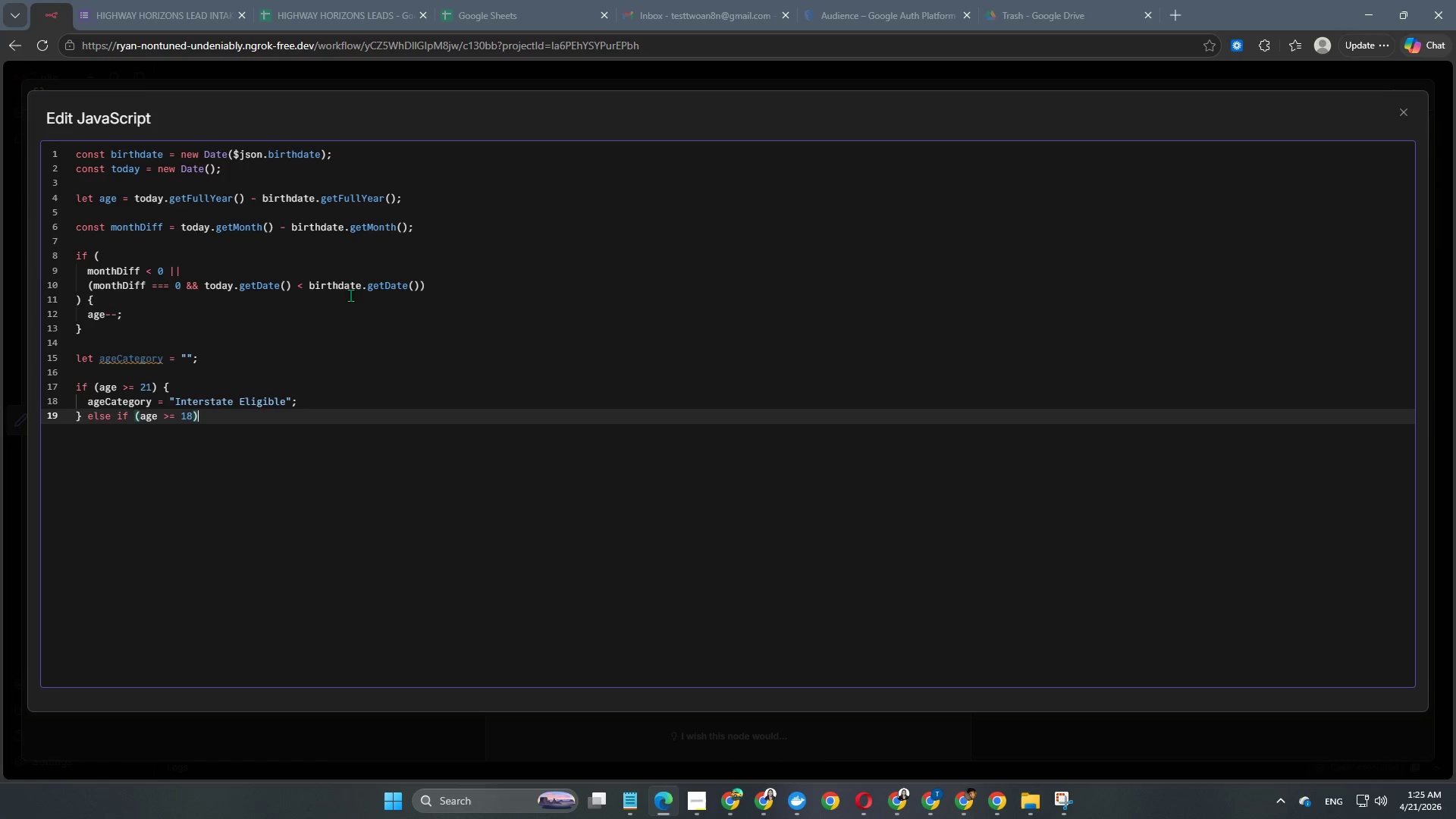 
key(Space)
 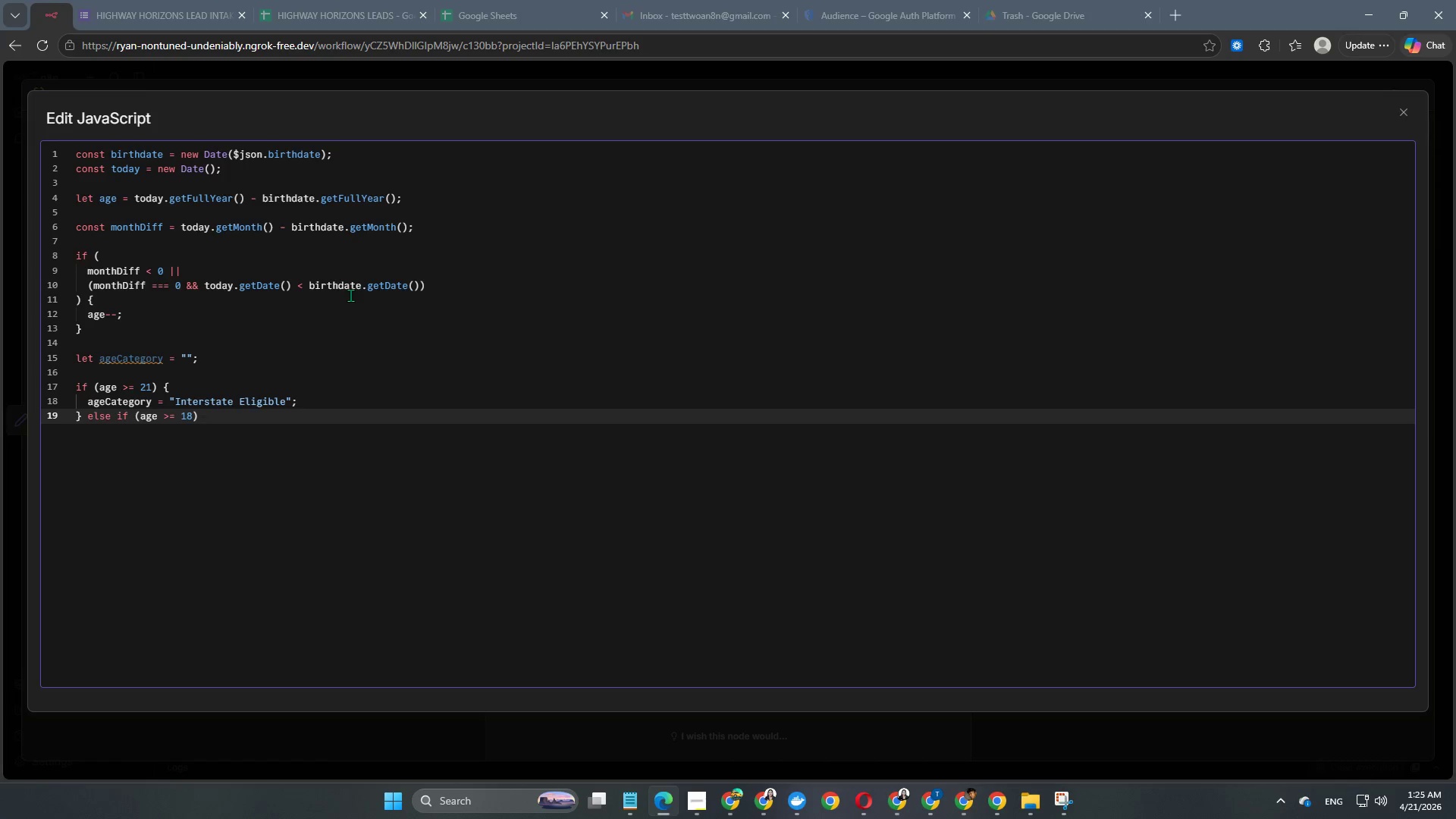 
key(Shift+BracketLeft)
 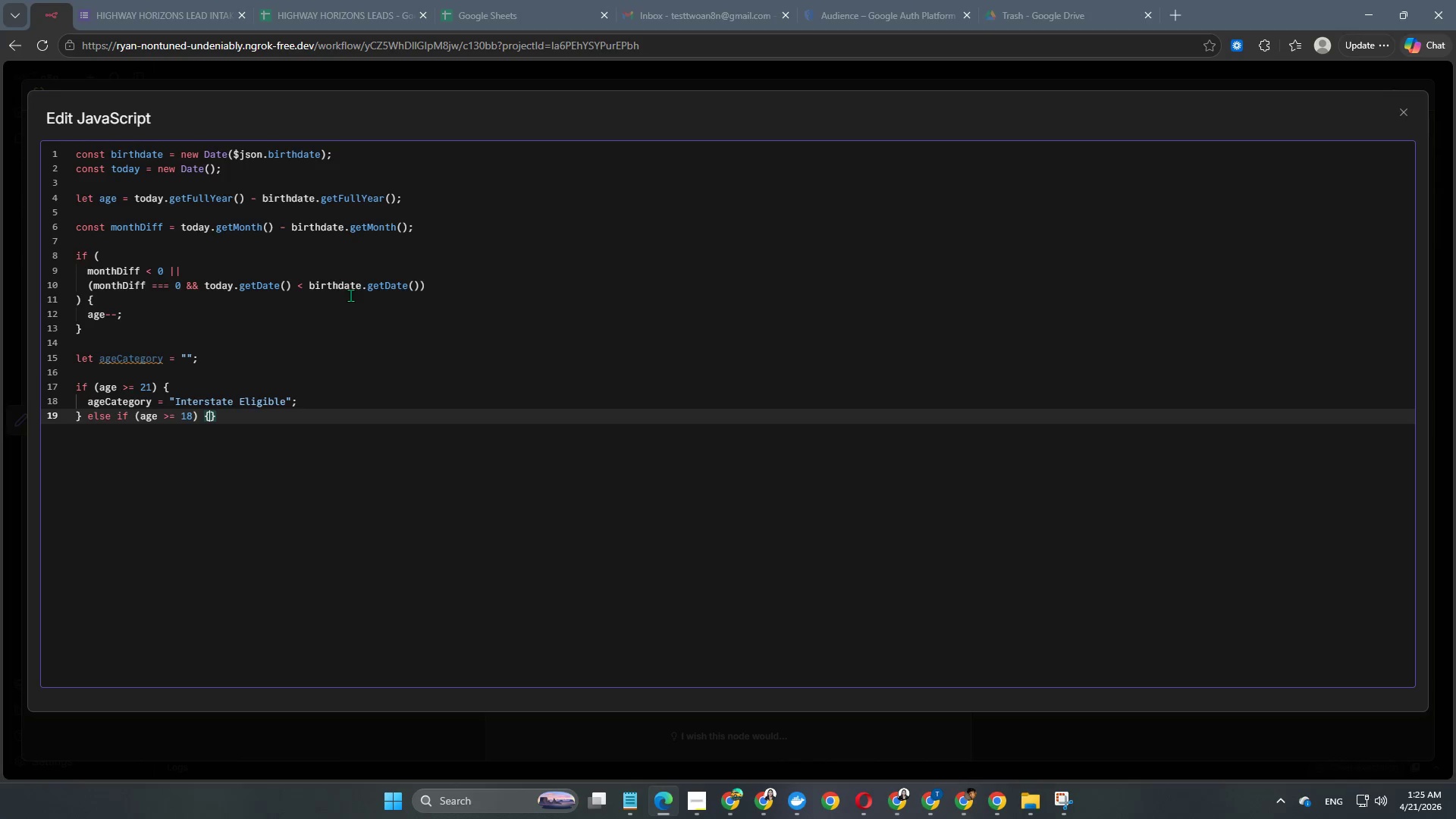 
key(Enter)
 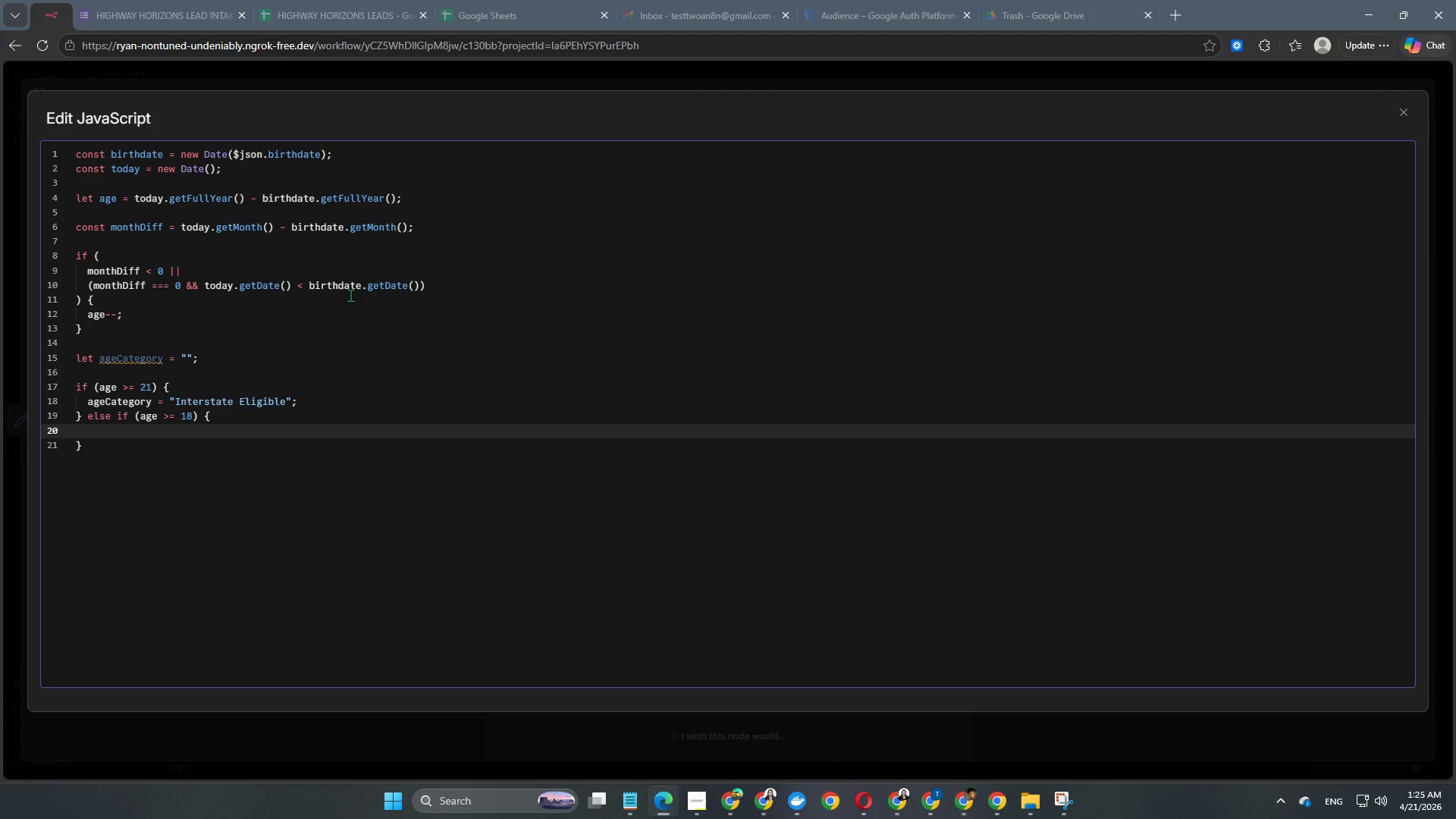 
type(agec)
 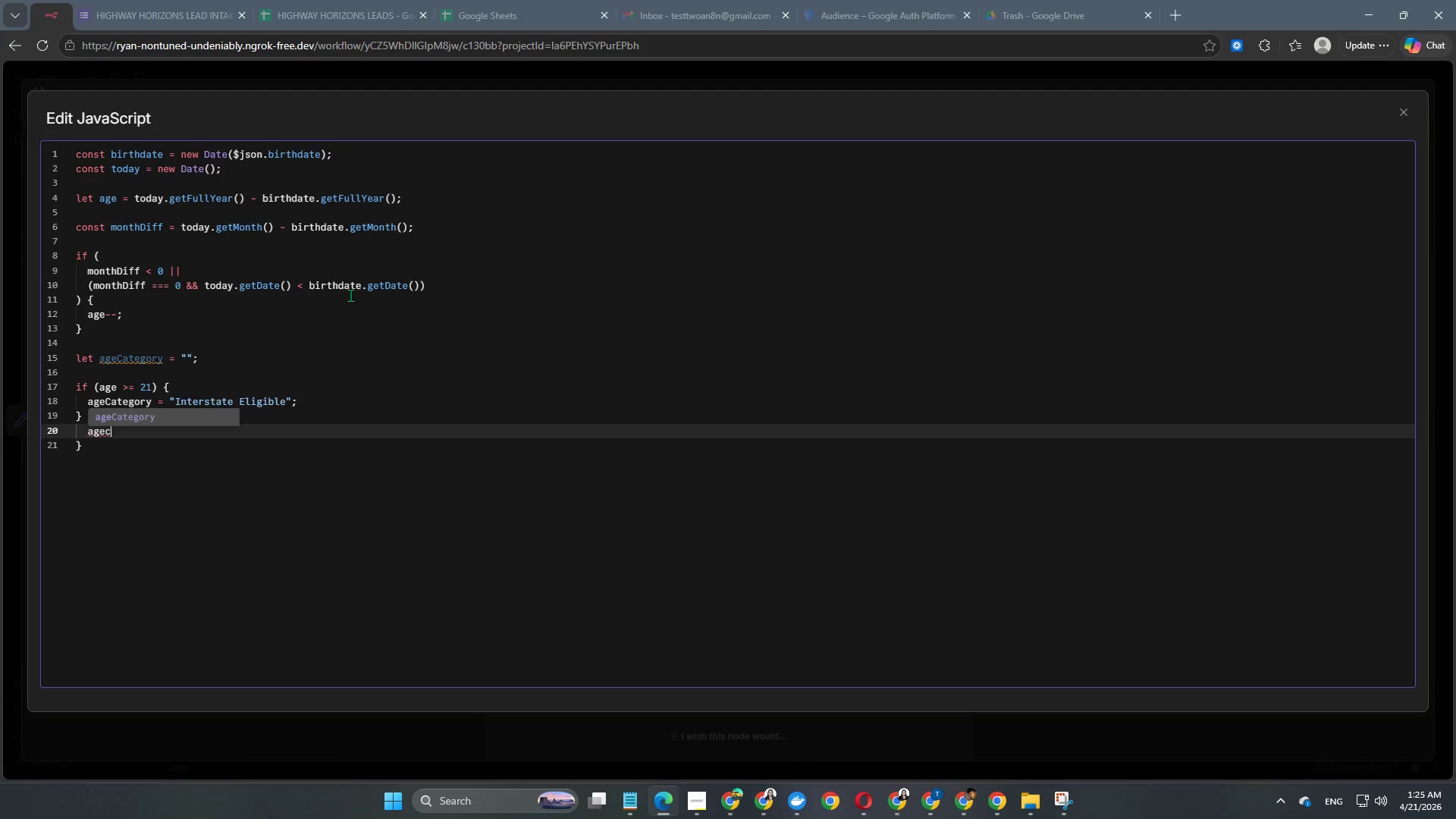 
key(Enter)
 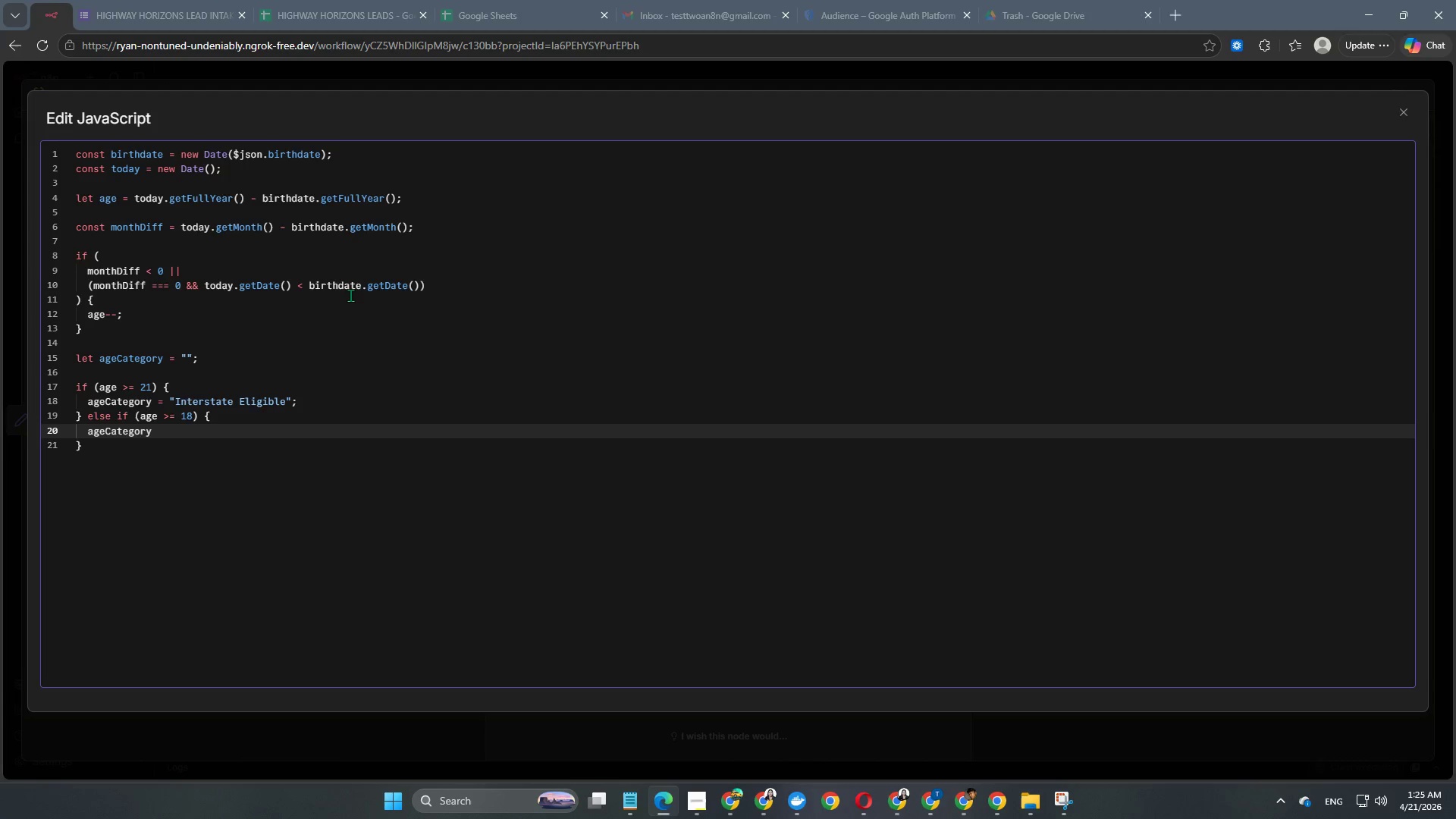 
type( = "Inte)
 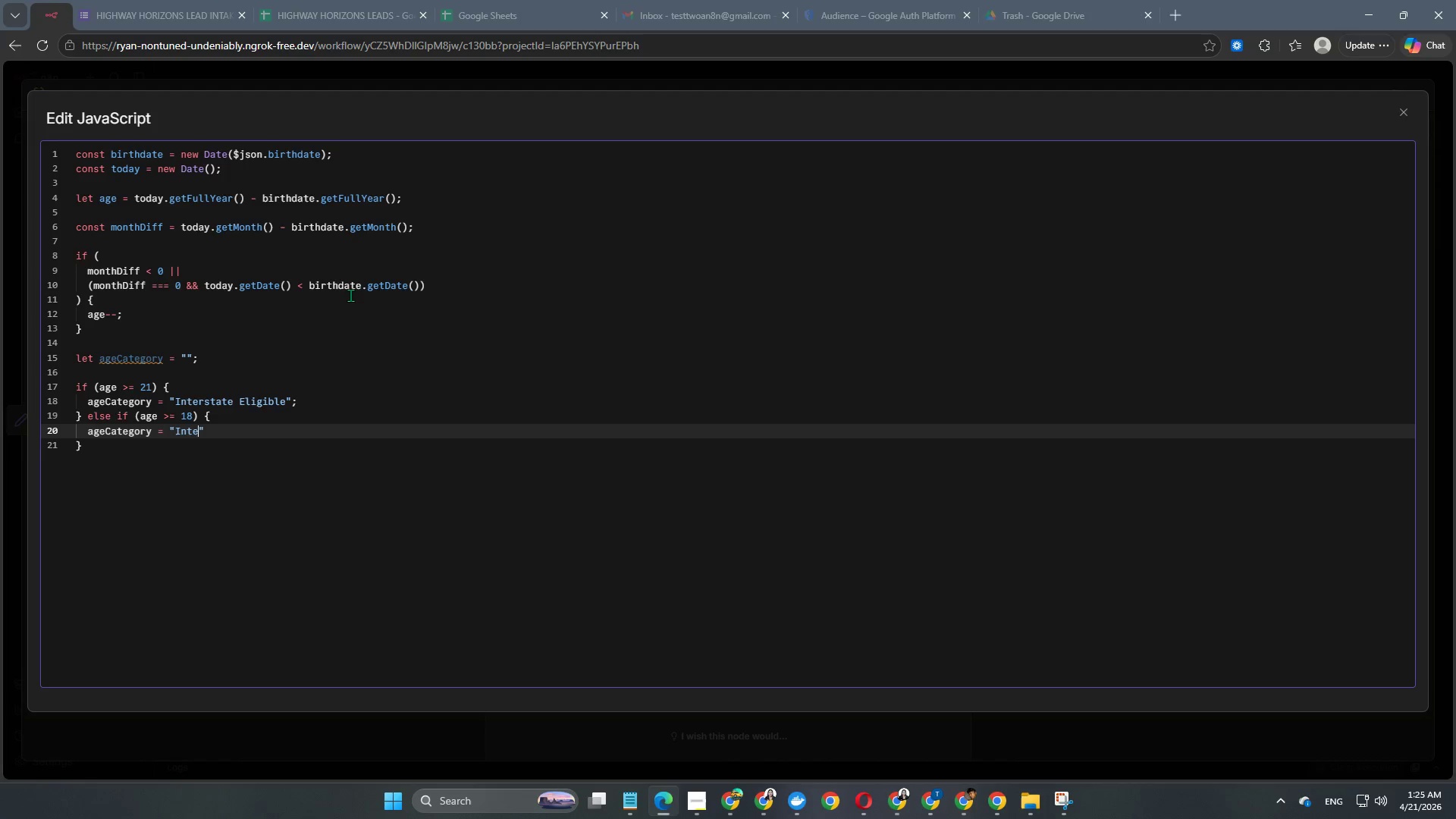 
key(Backspace)
type(rs)
key(Backspace)
type(astate Only)
 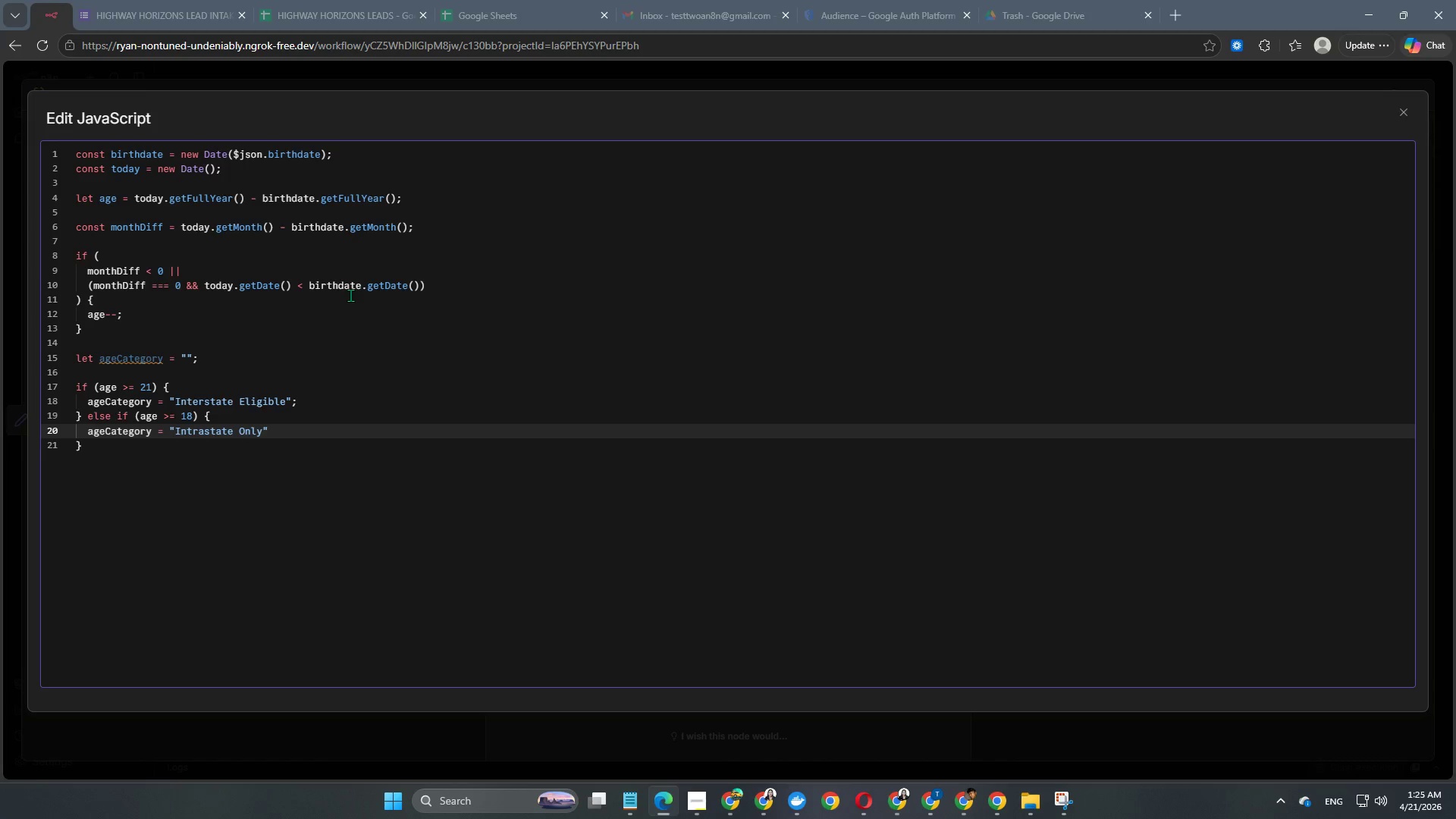 
key(ArrowRight)
 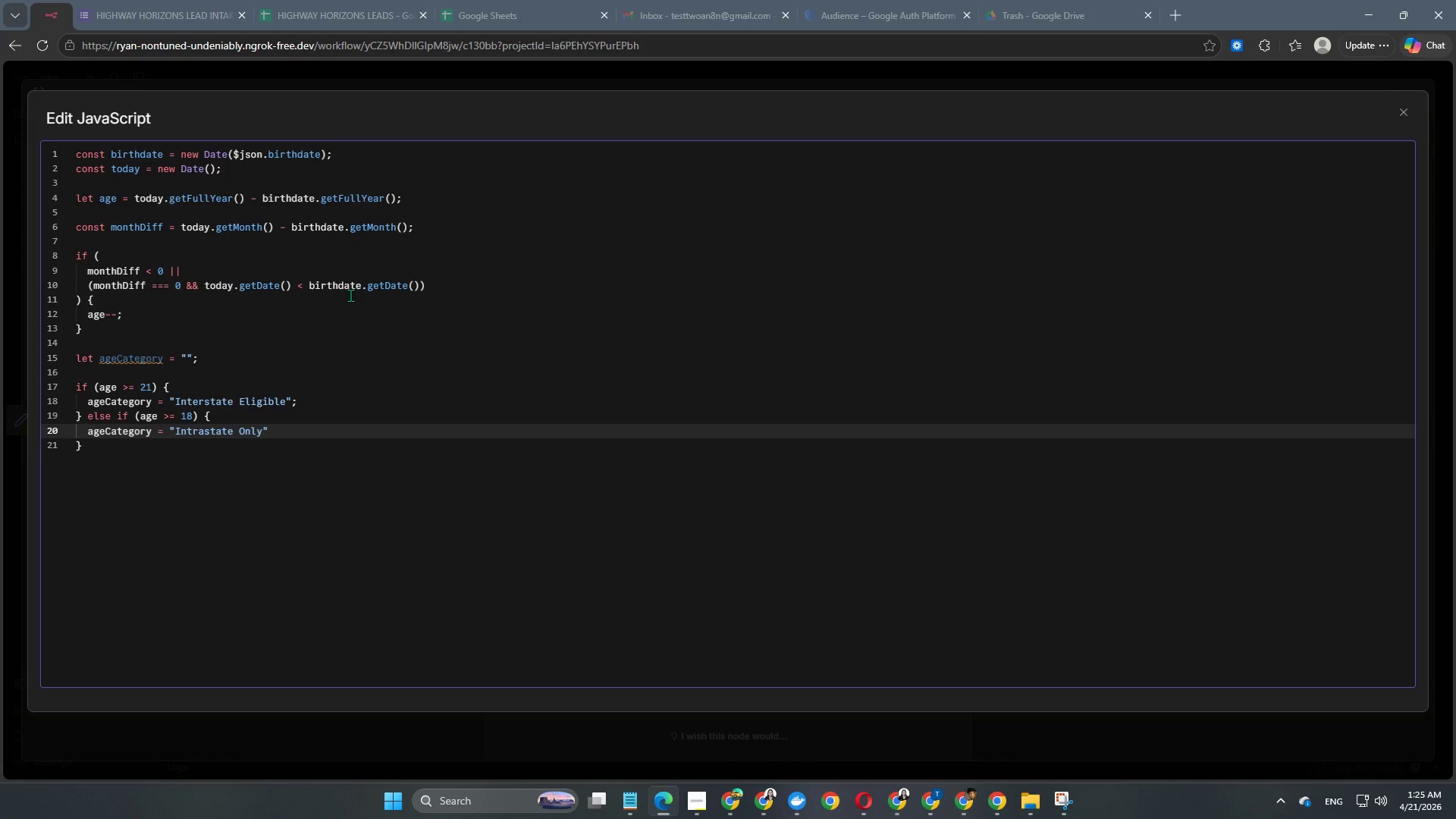 
key(Semicolon)
 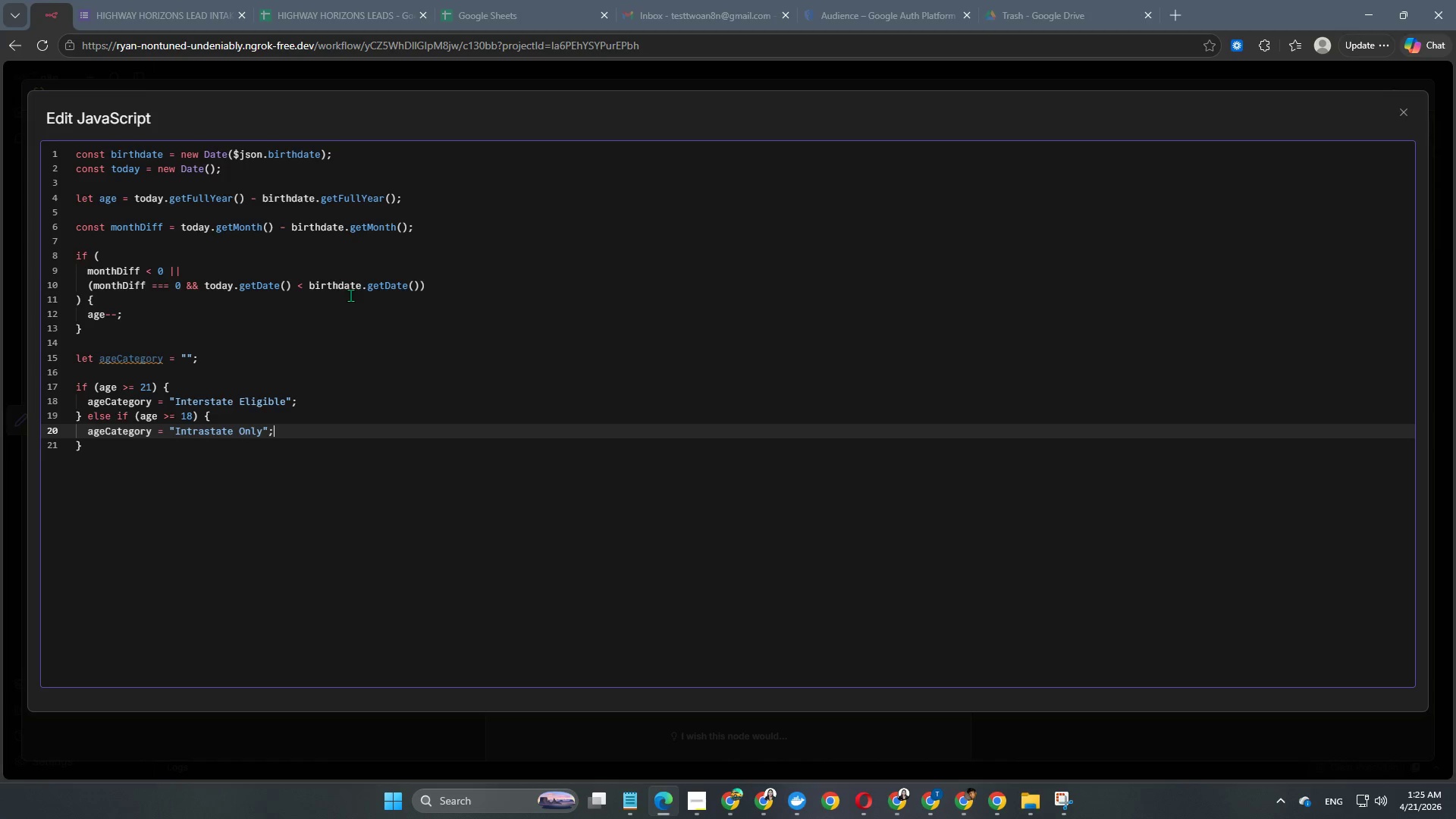 
key(ArrowDown)
 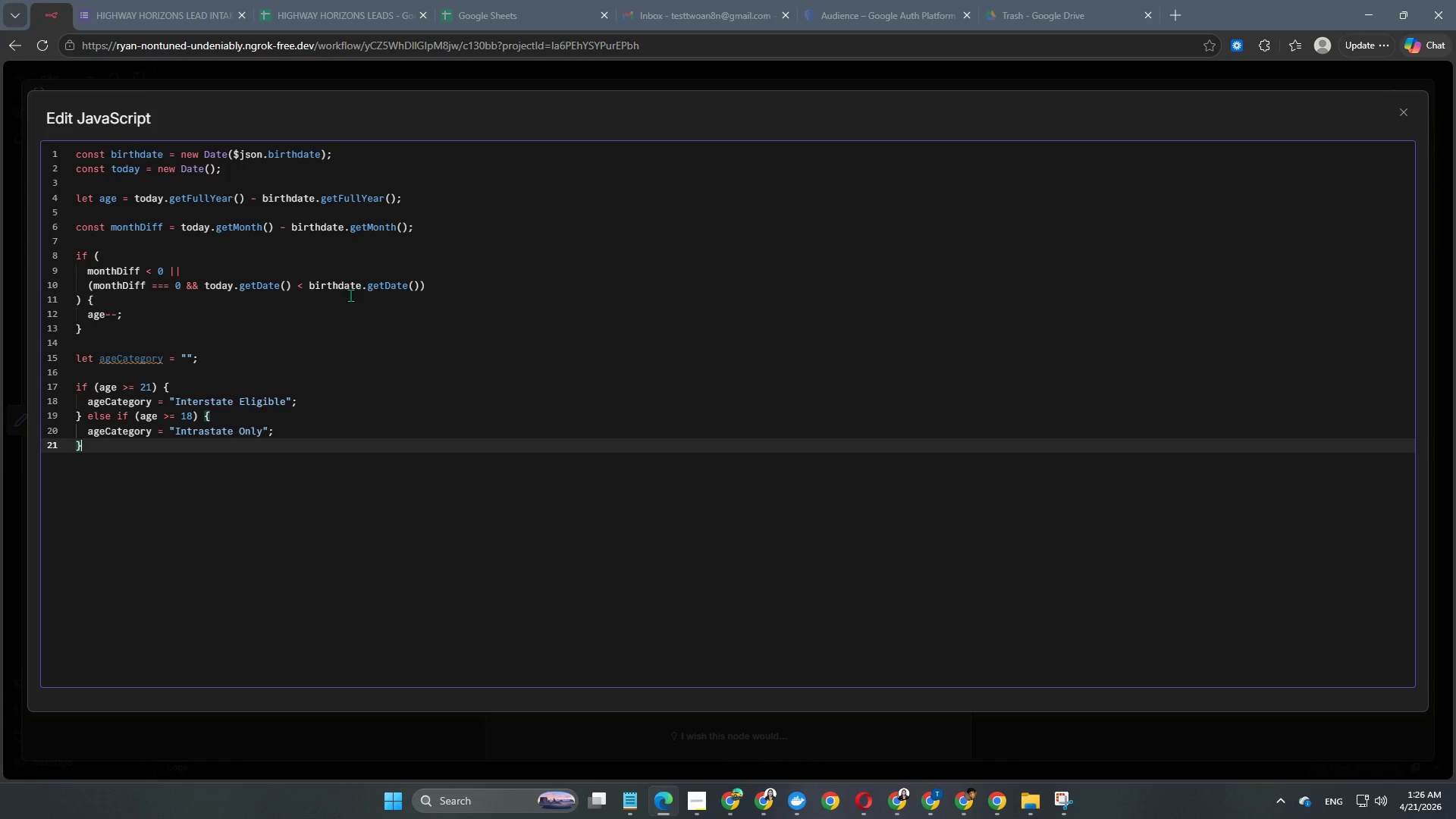 
type( else )
 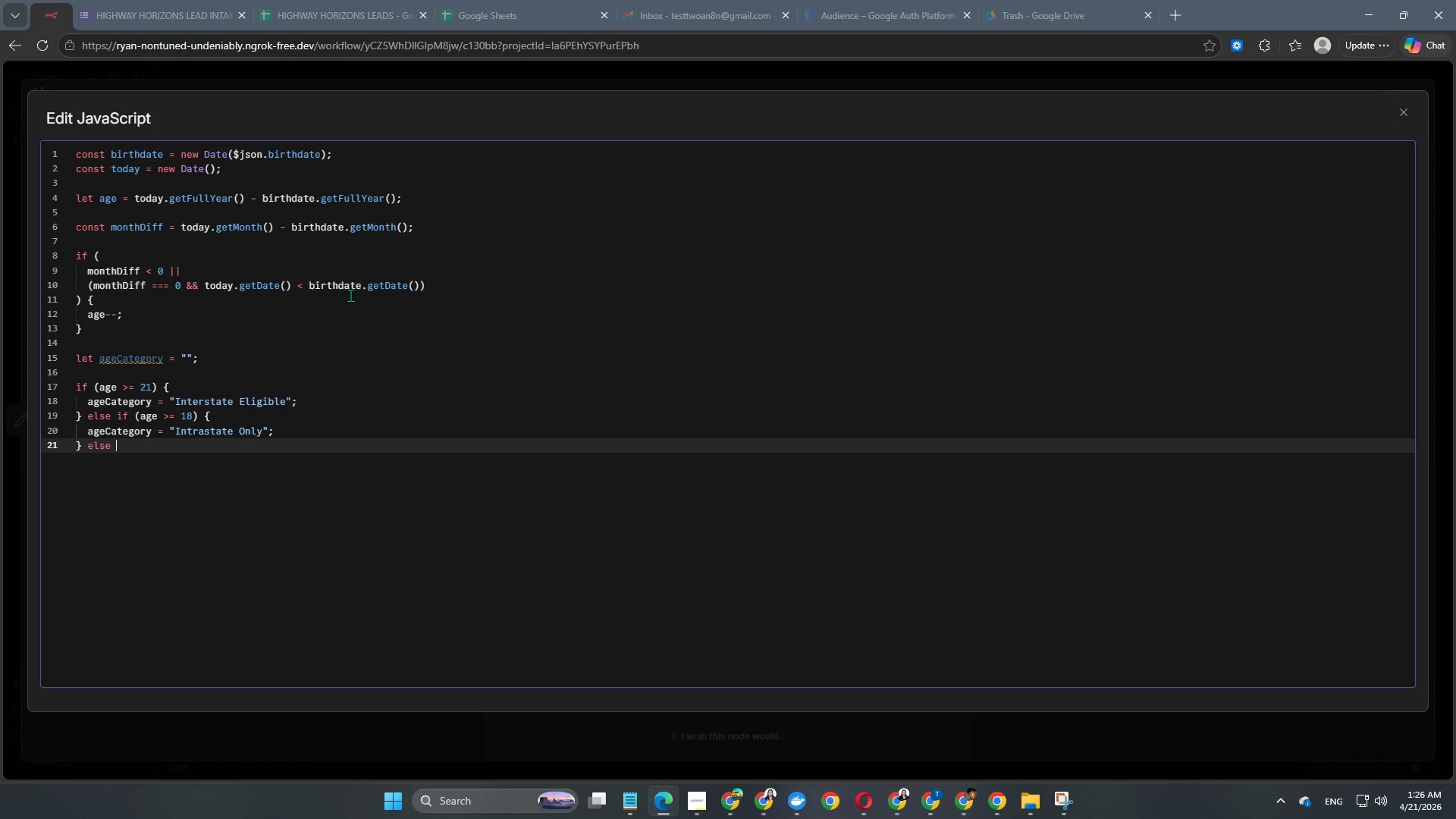 
key(Shift+BracketLeft)
 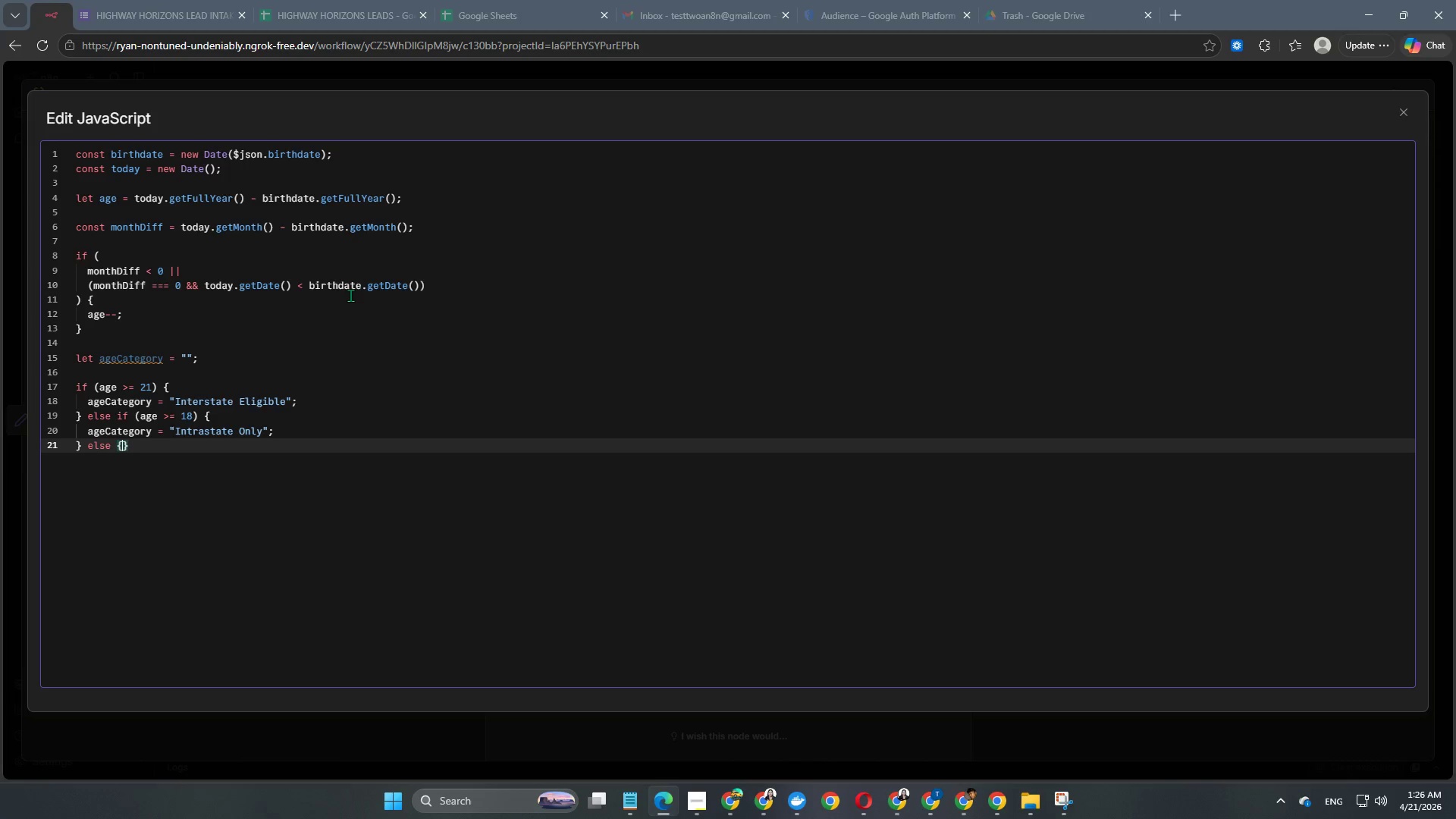 
key(Enter)
 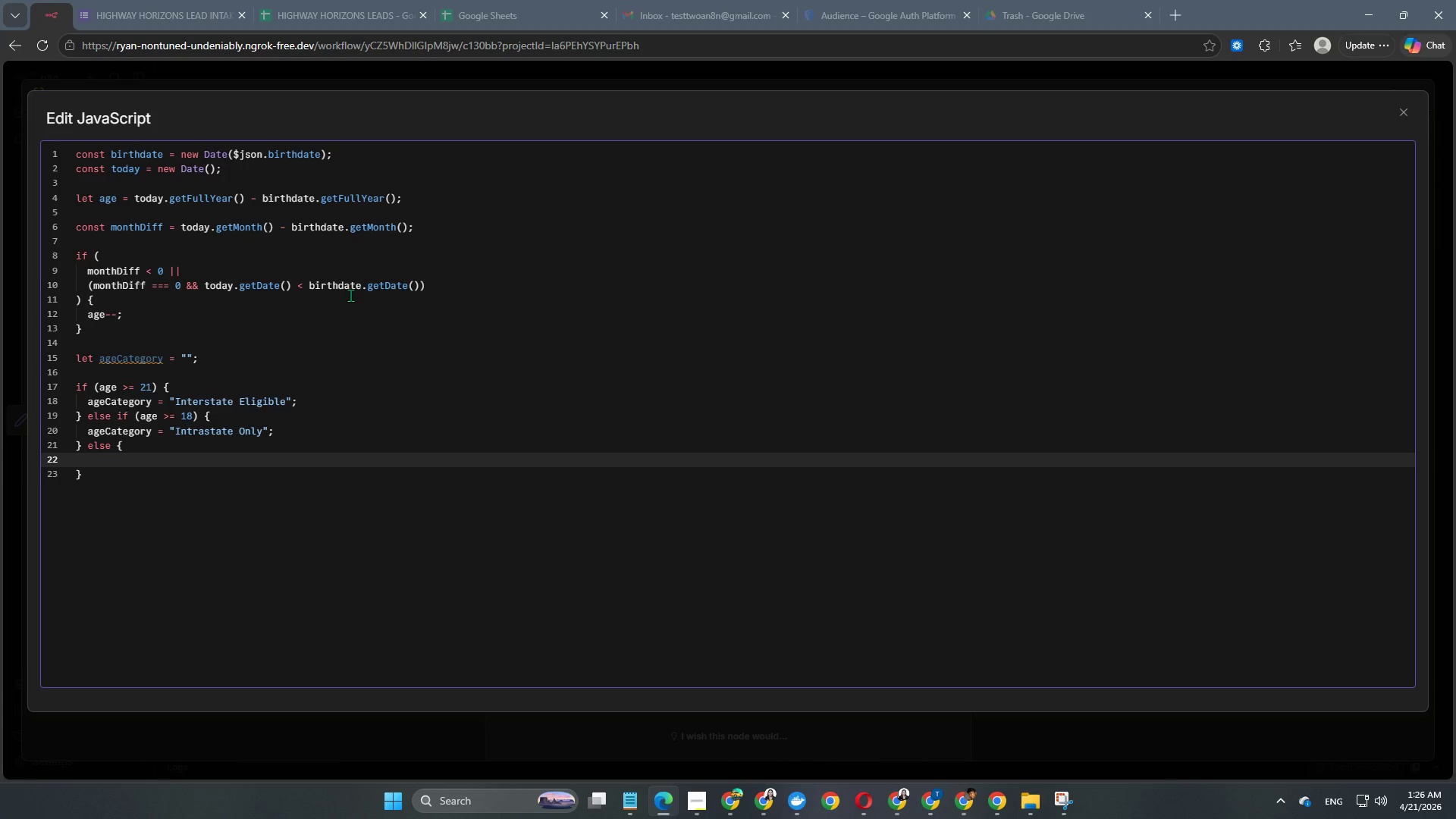 
type(age)
 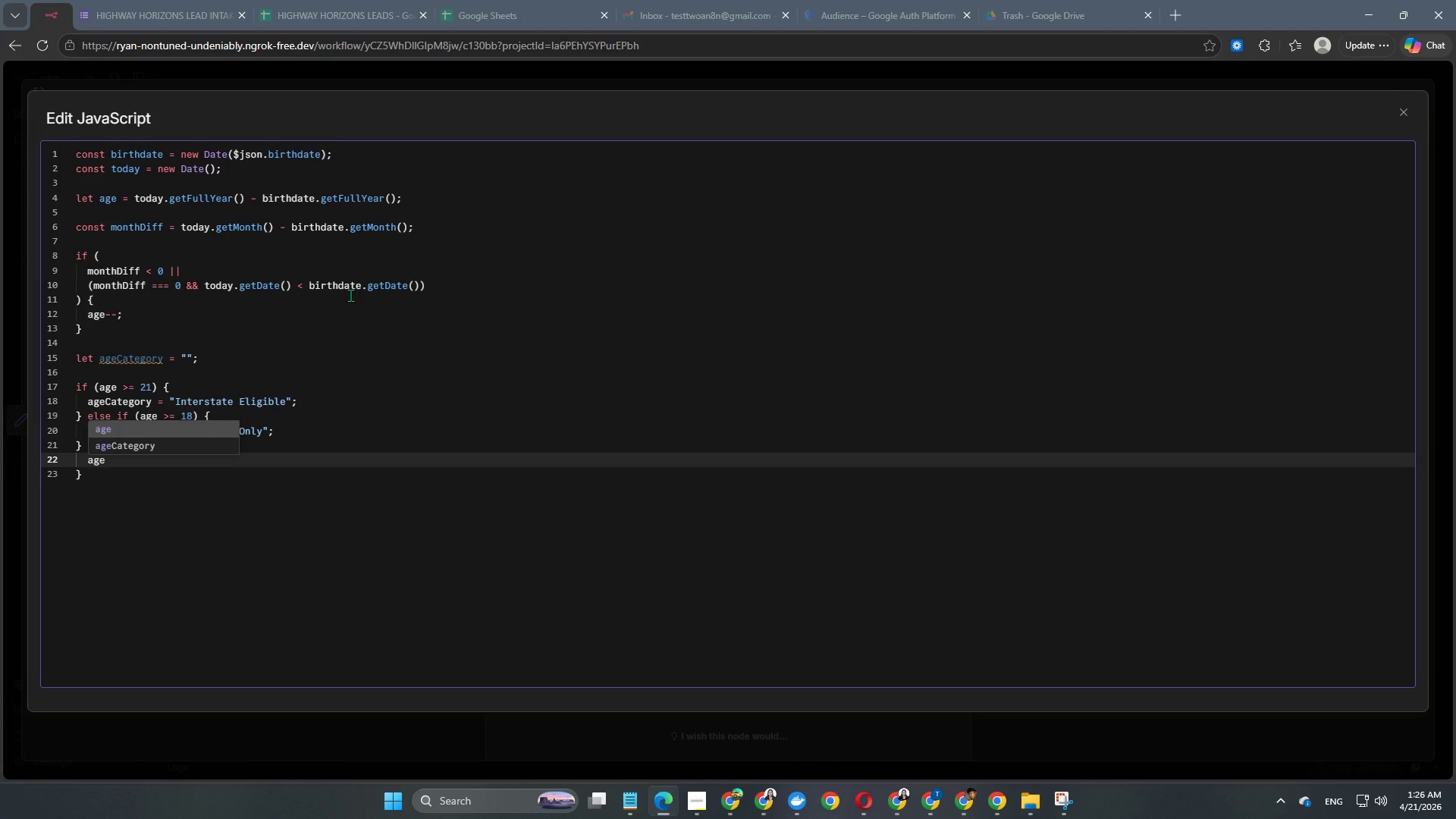 
key(ArrowDown)
 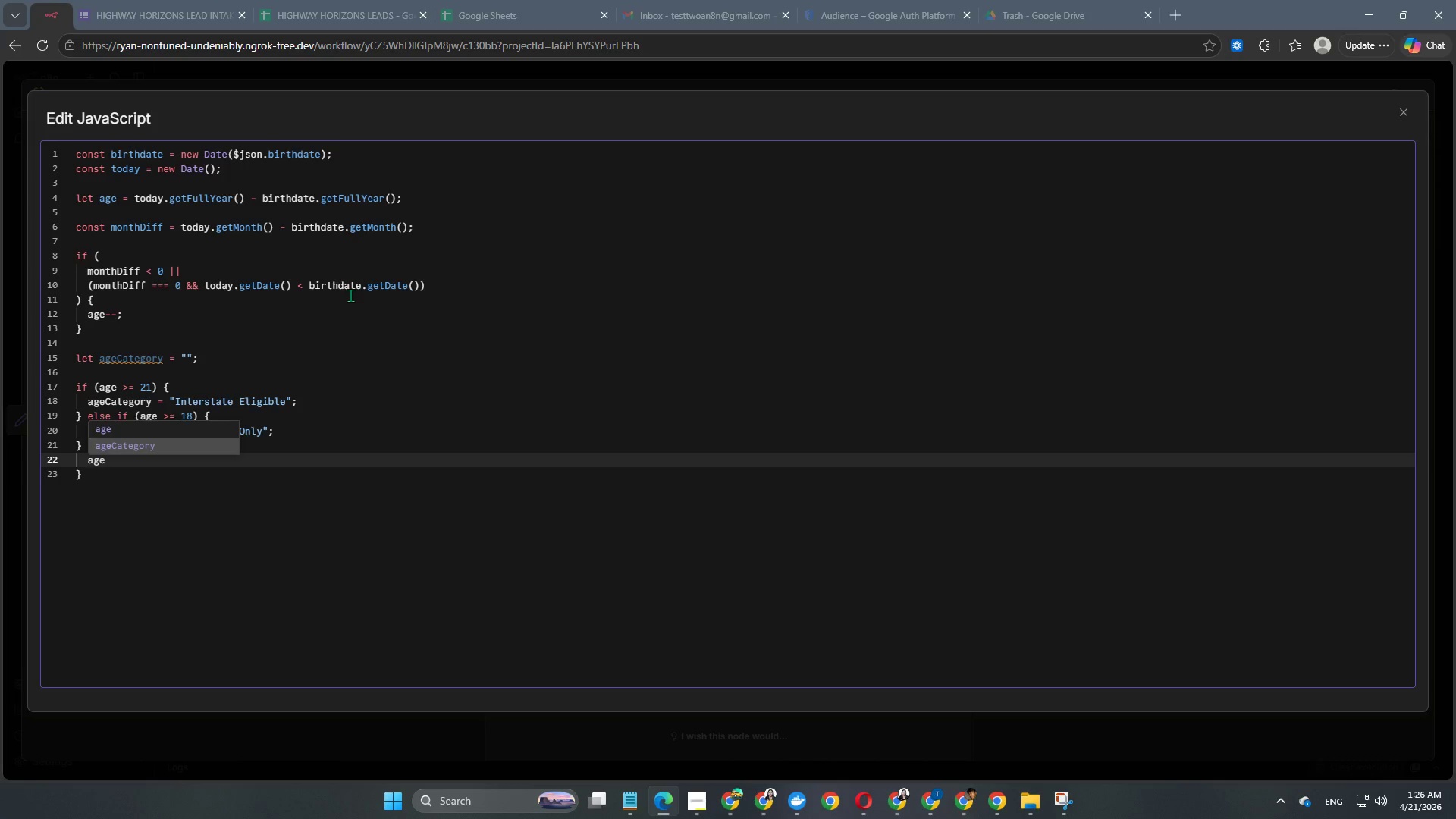 
key(Enter)
 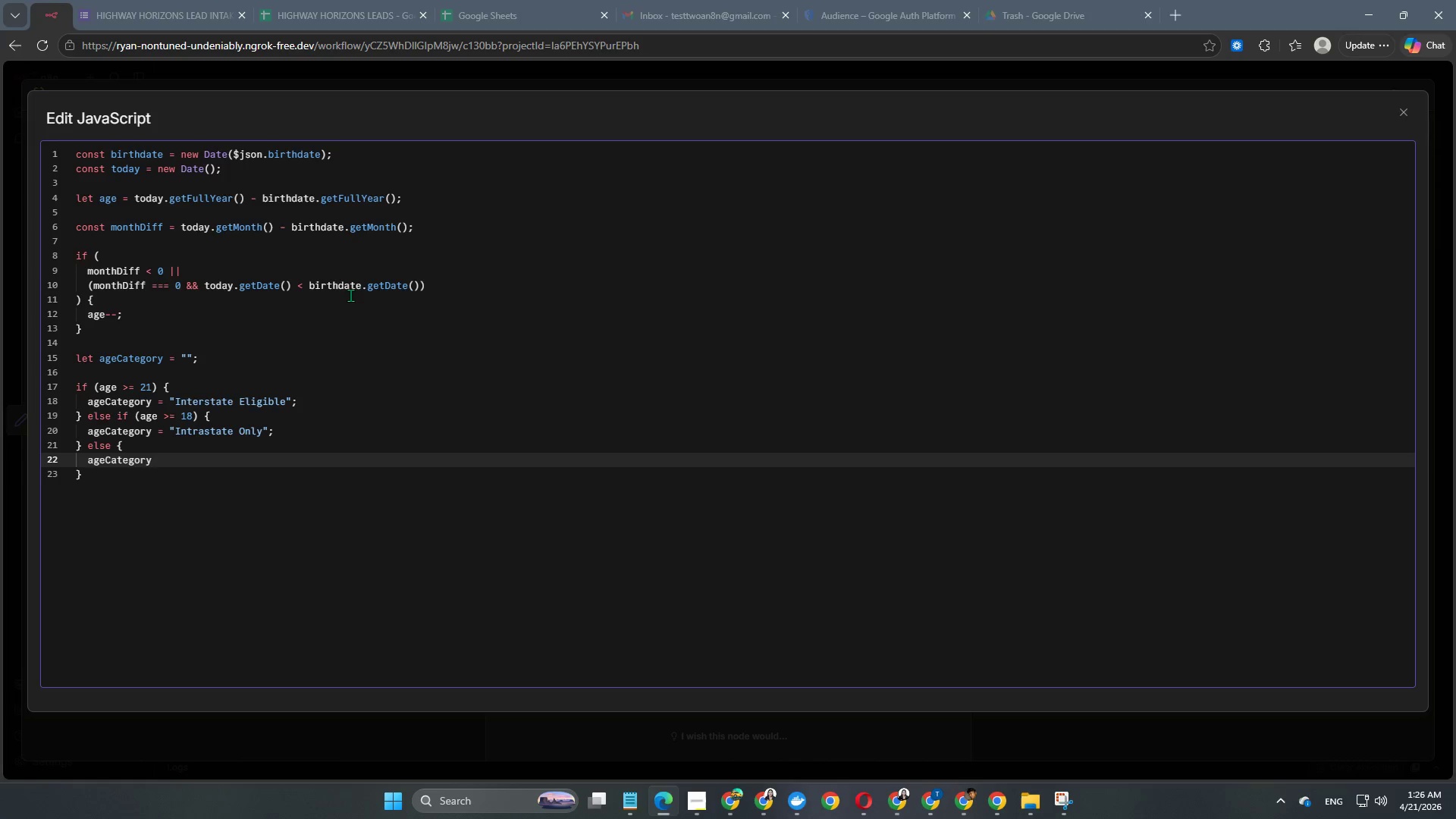 
type( = "Under Minimum Age)
 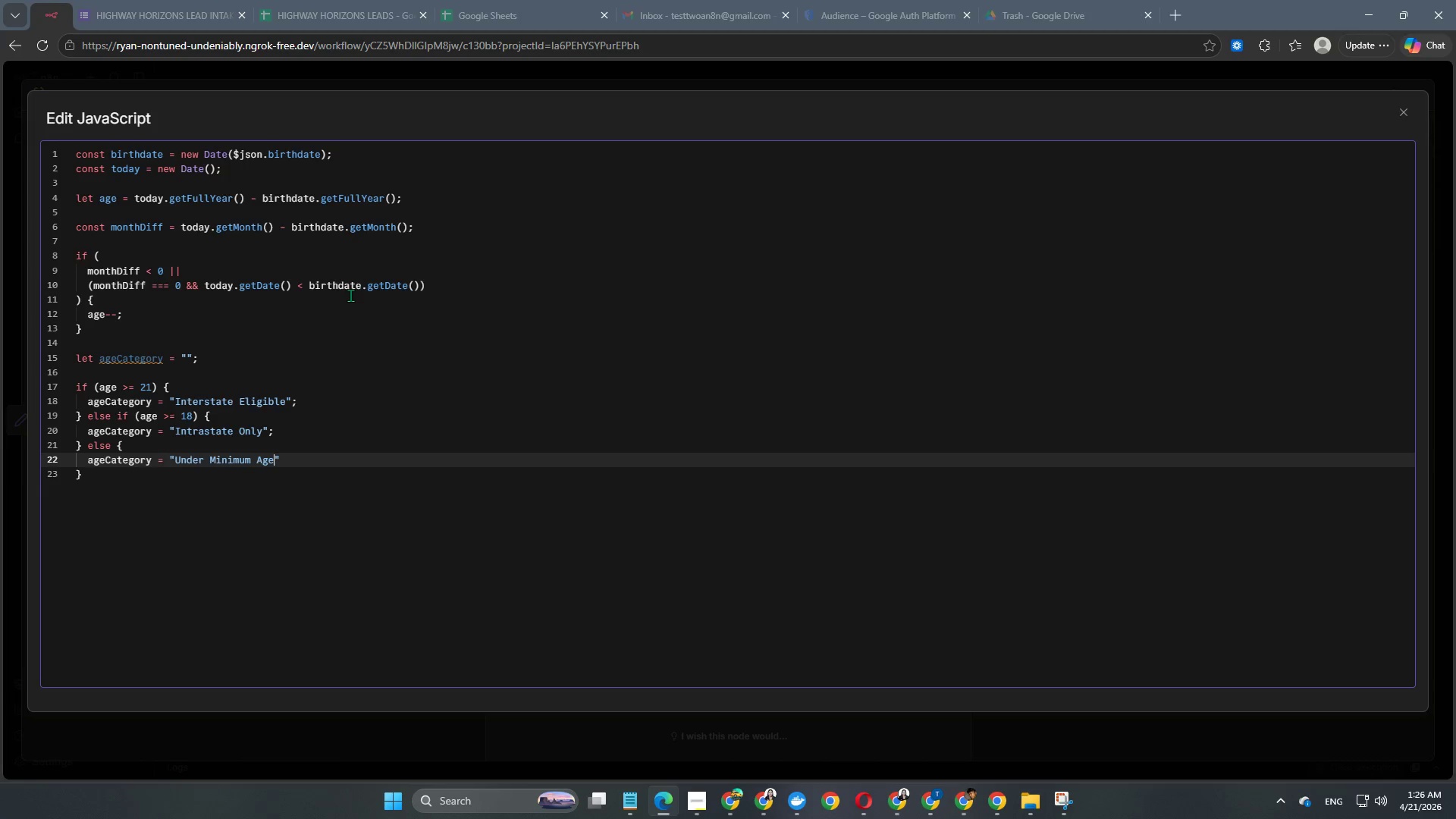 
key(ArrowRight)
 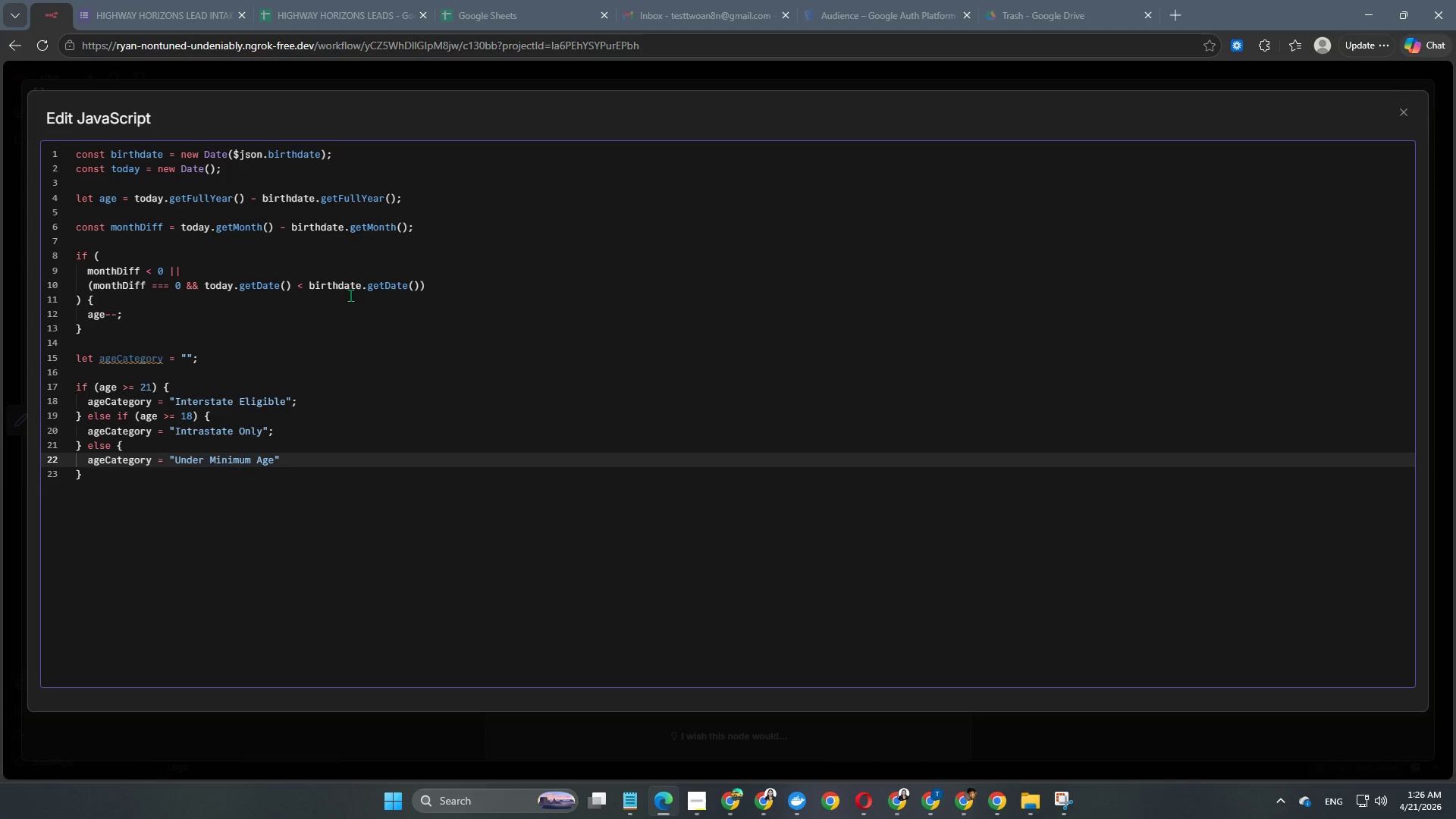 
key(Shift+ShiftRight)
 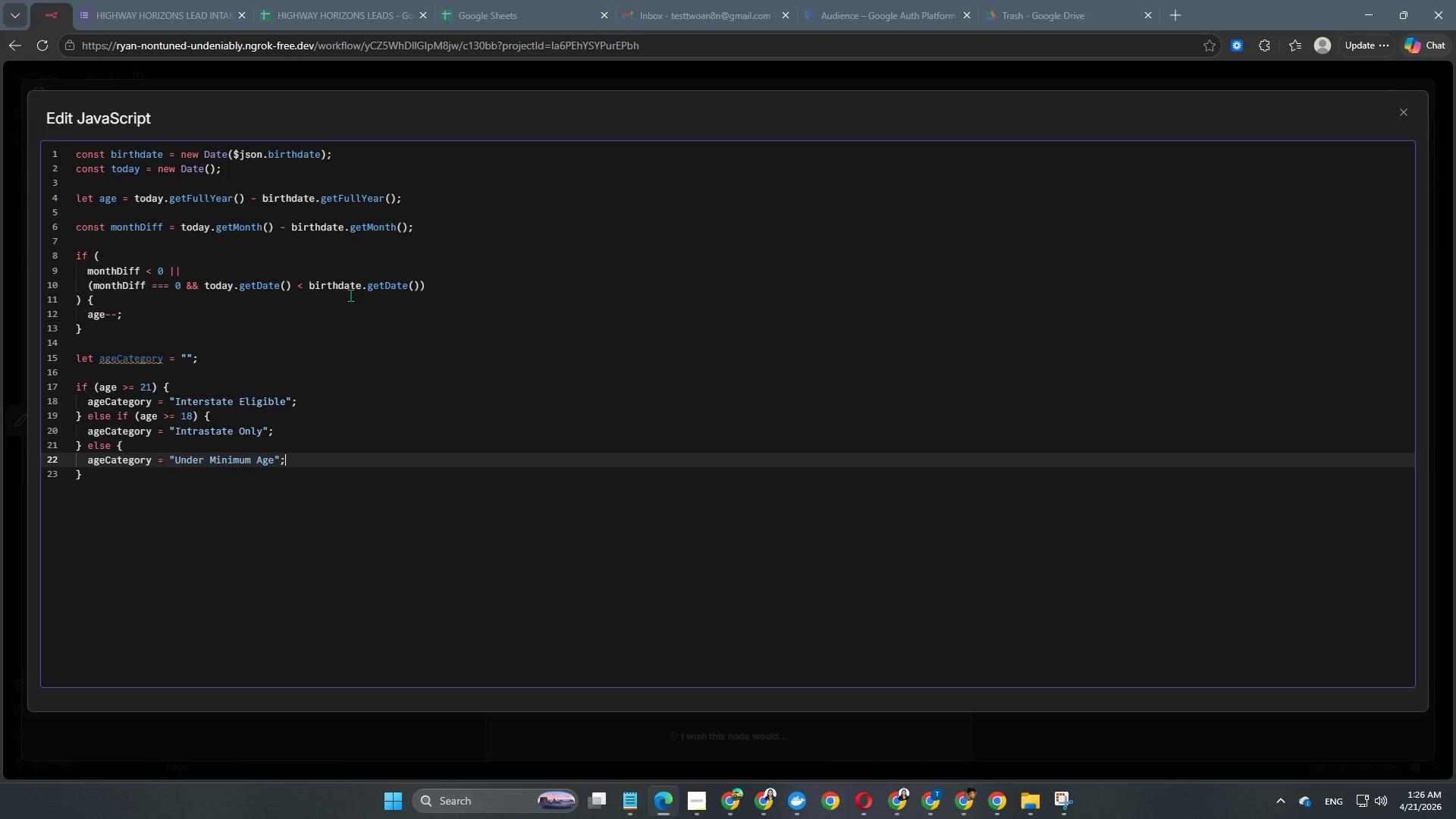 
key(Semicolon)
 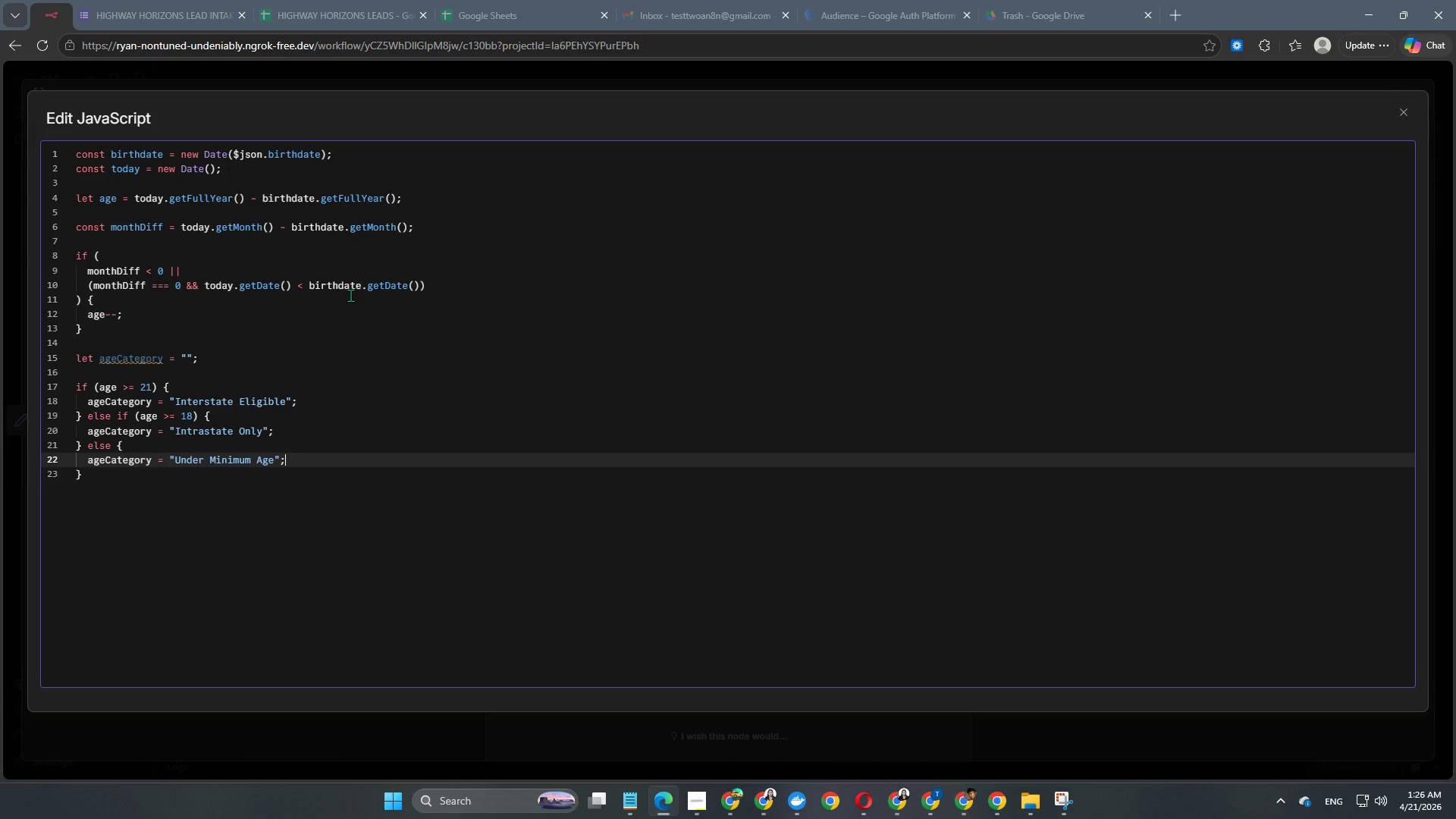 
key(ArrowDown)
 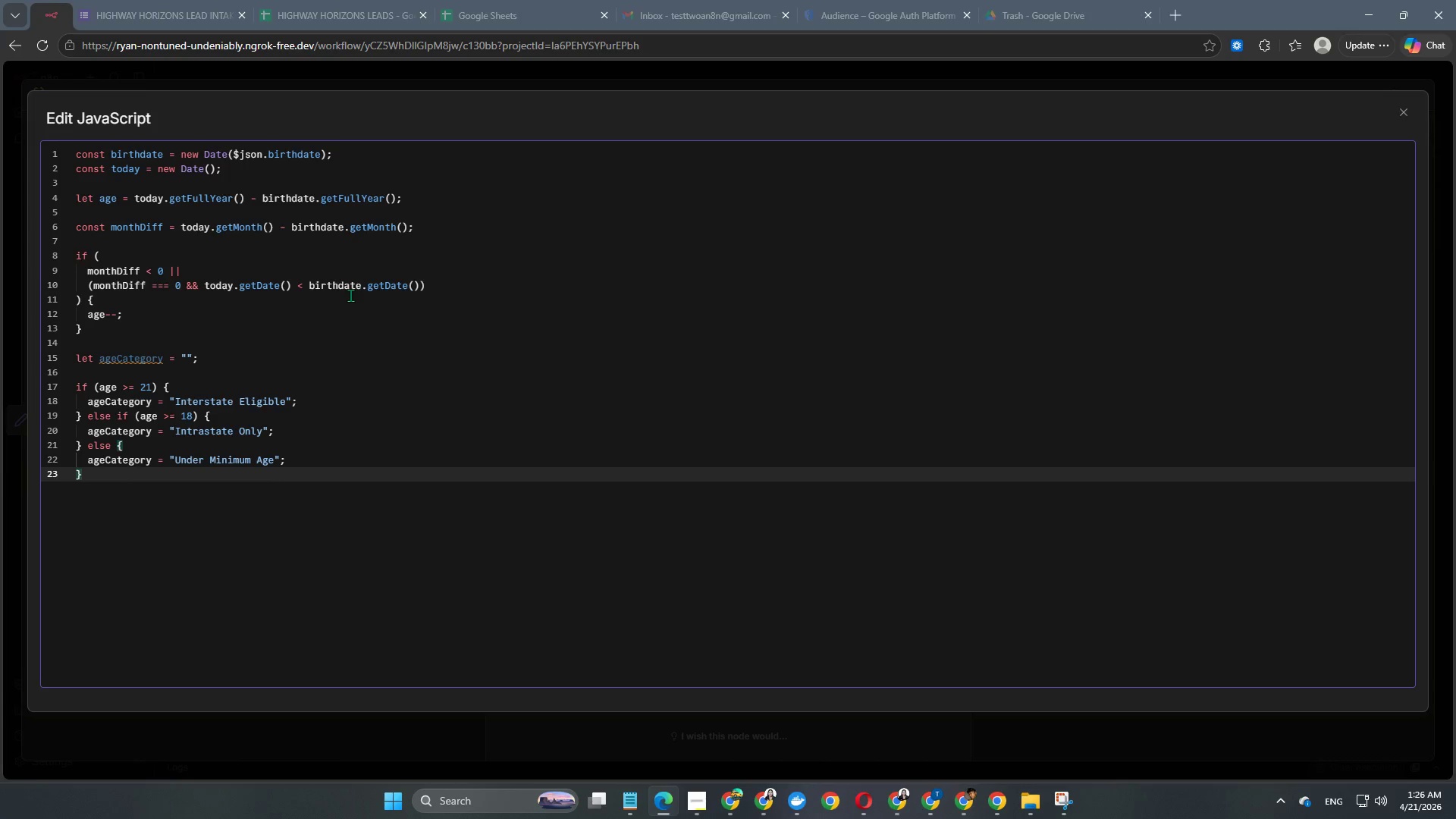 
key(Enter)
 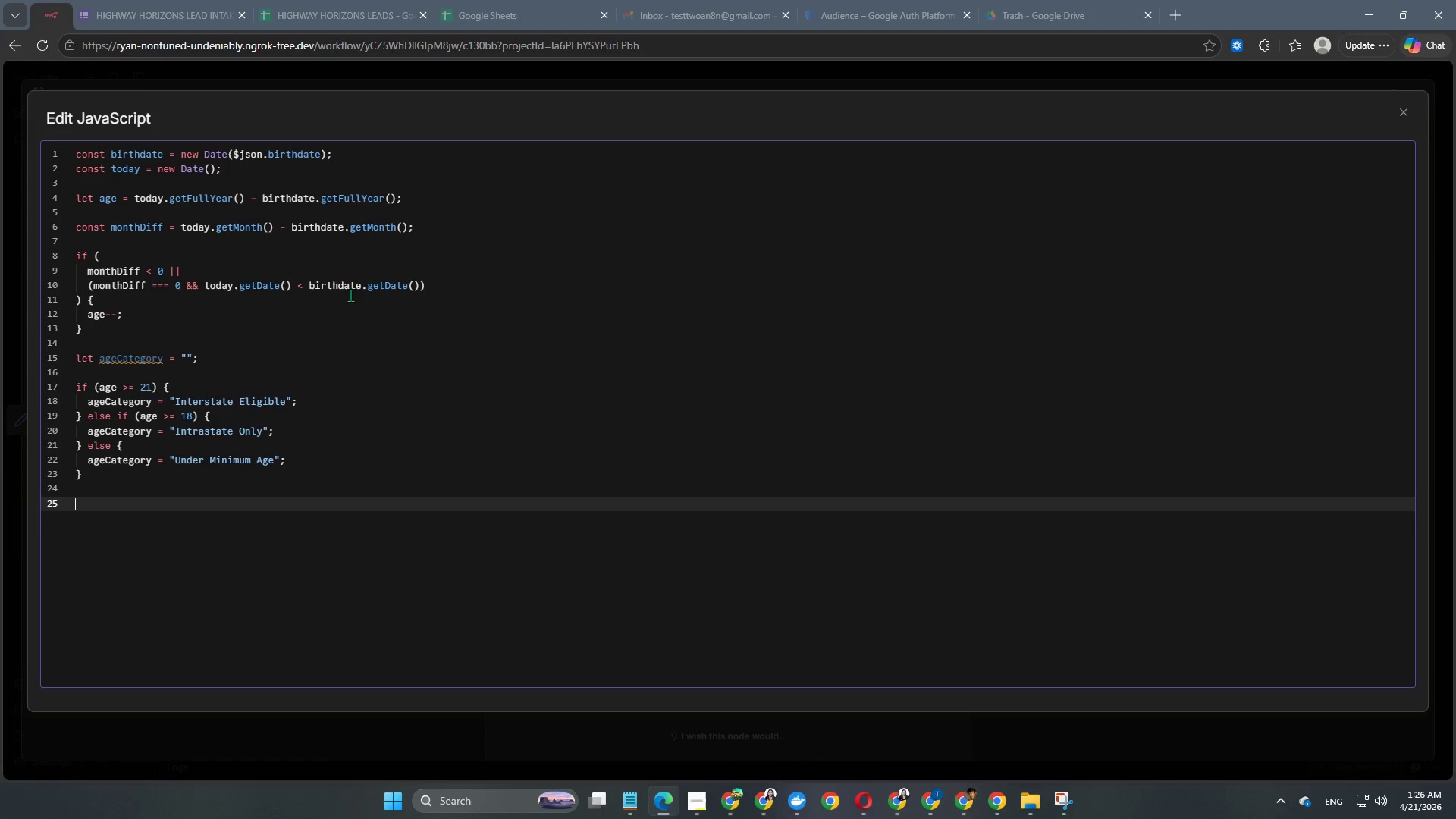 
key(Enter)
 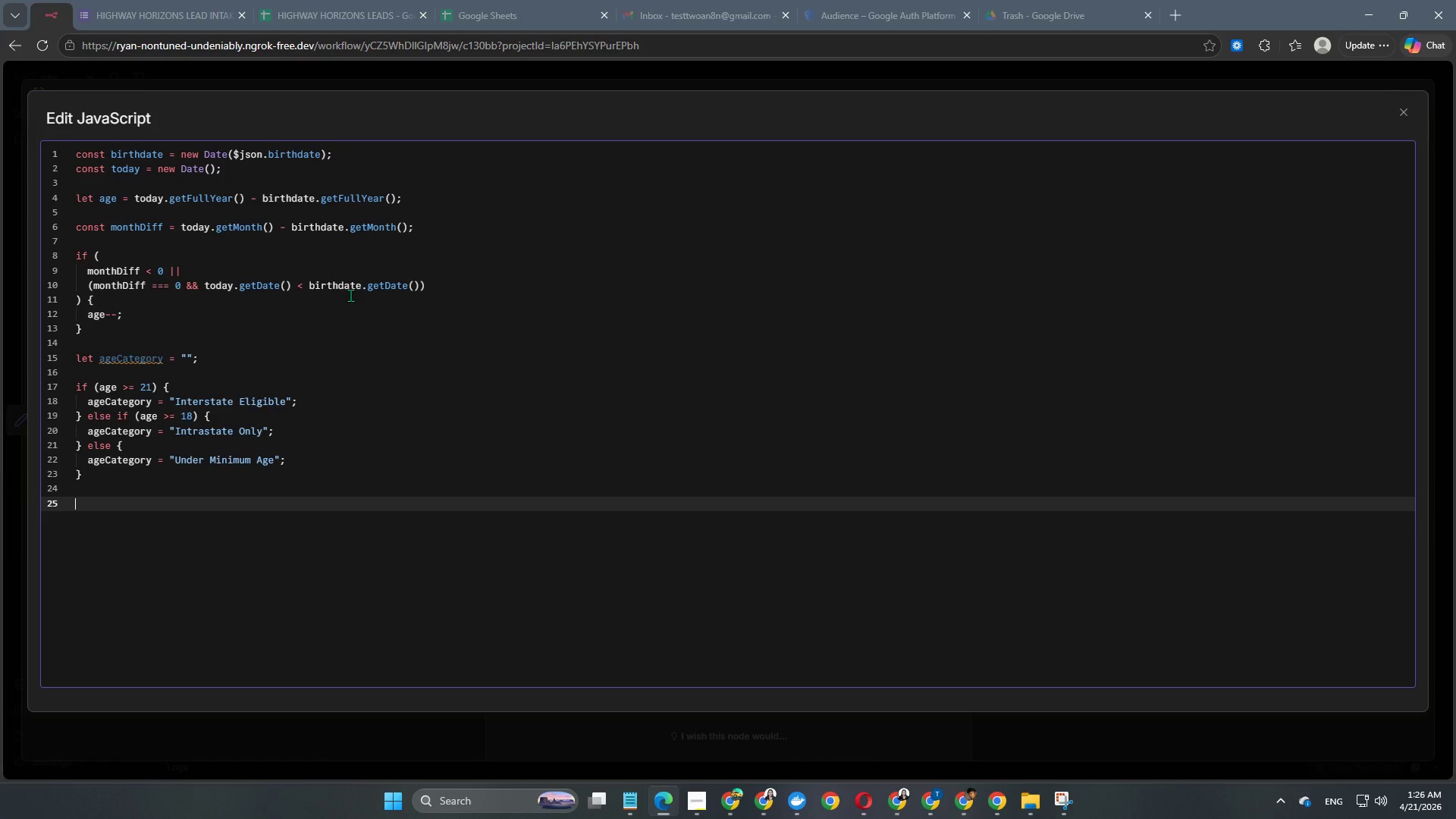 
type(let priority)
 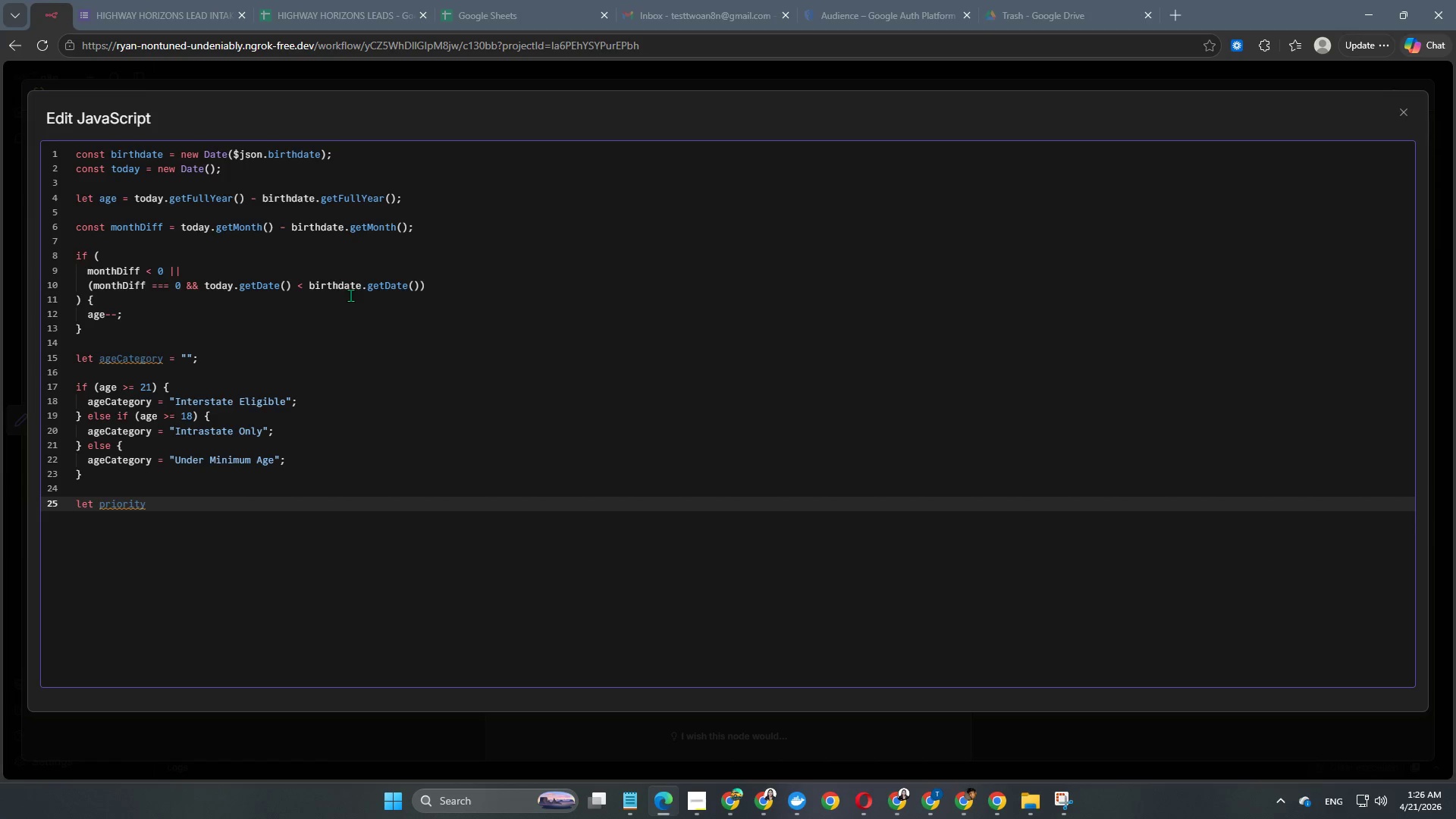 
type(Sa)
key(Backspace)
type(tatus)
 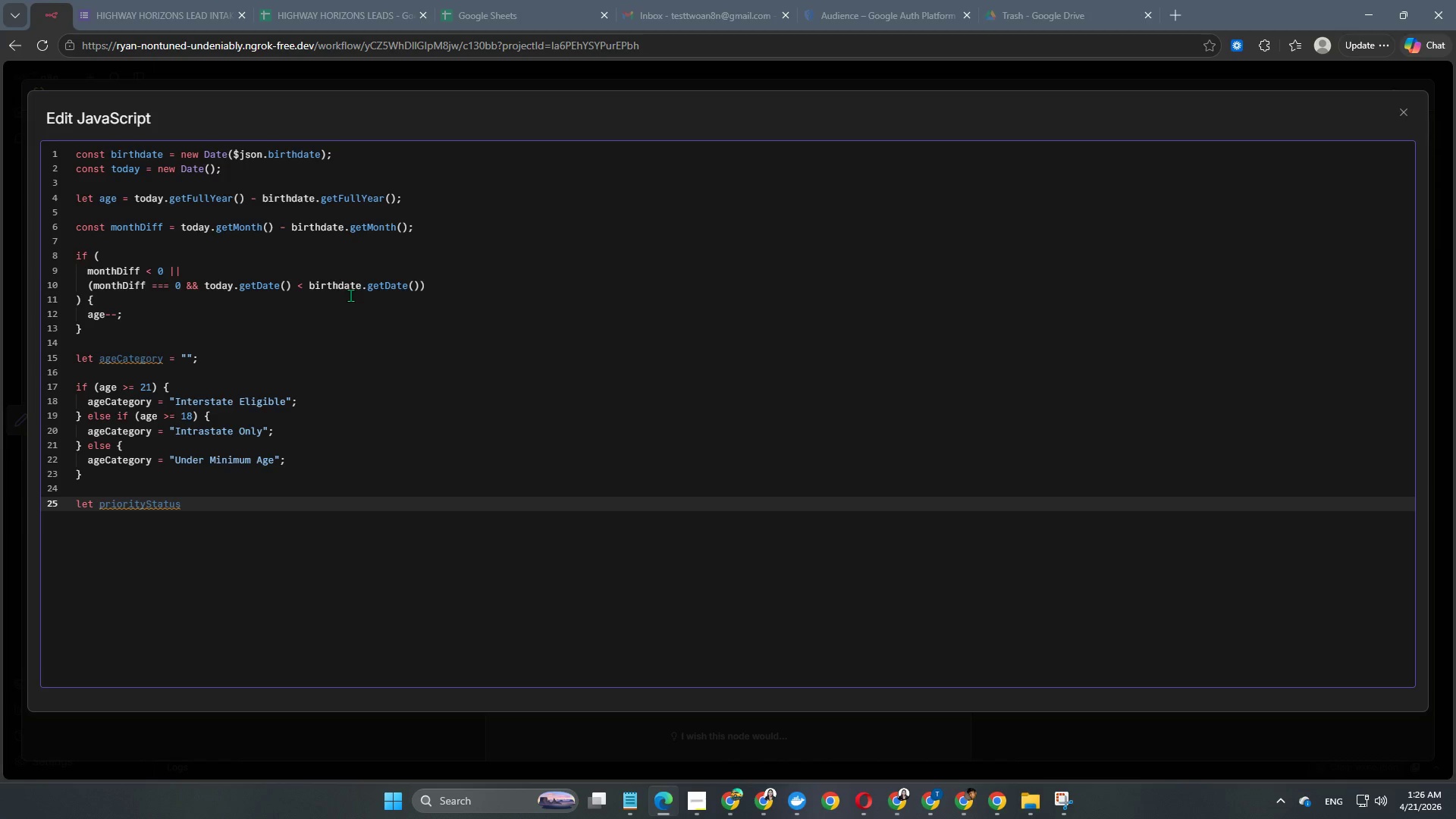 
type( = "Standard)
 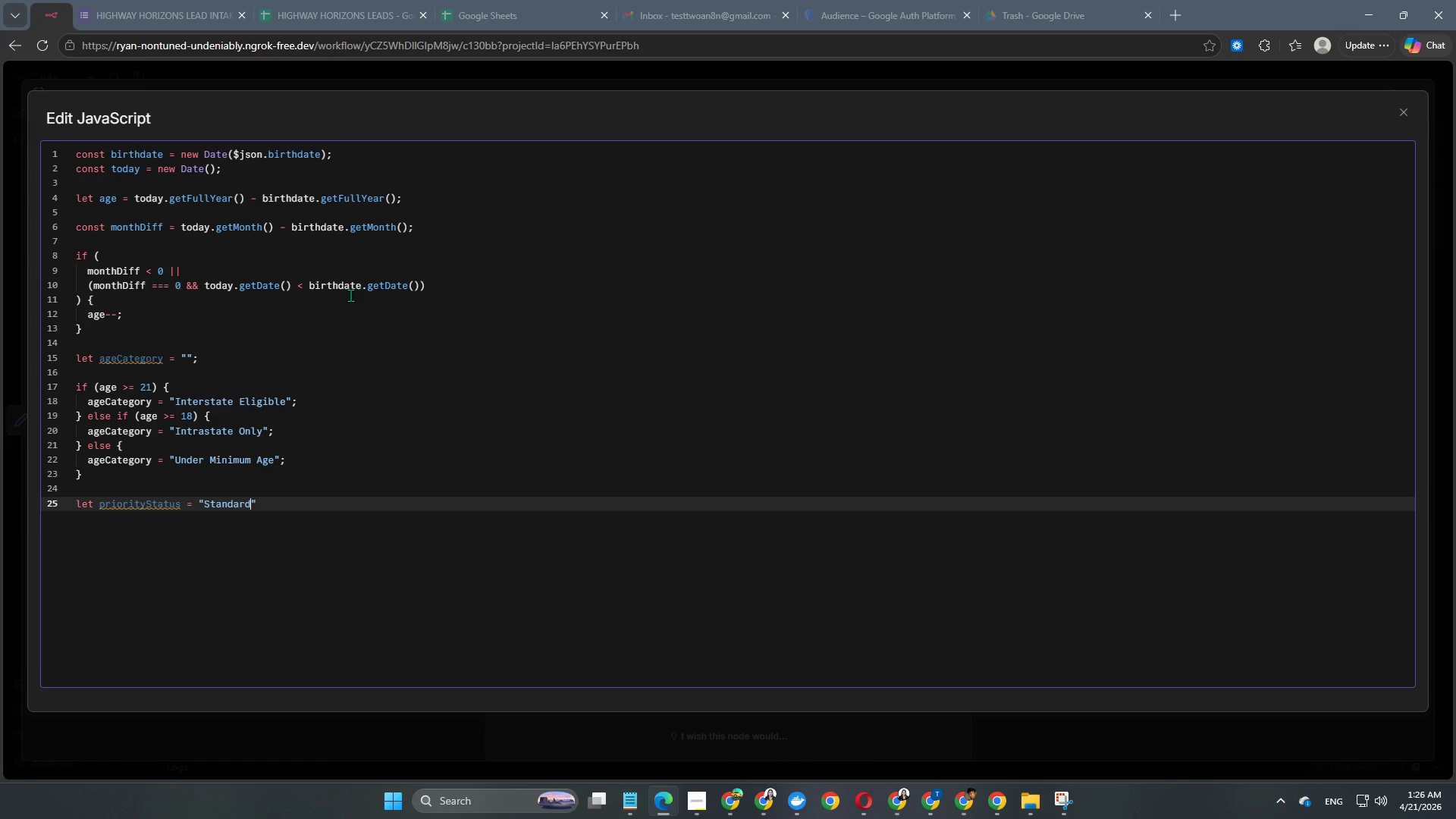 
key(ArrowRight)
 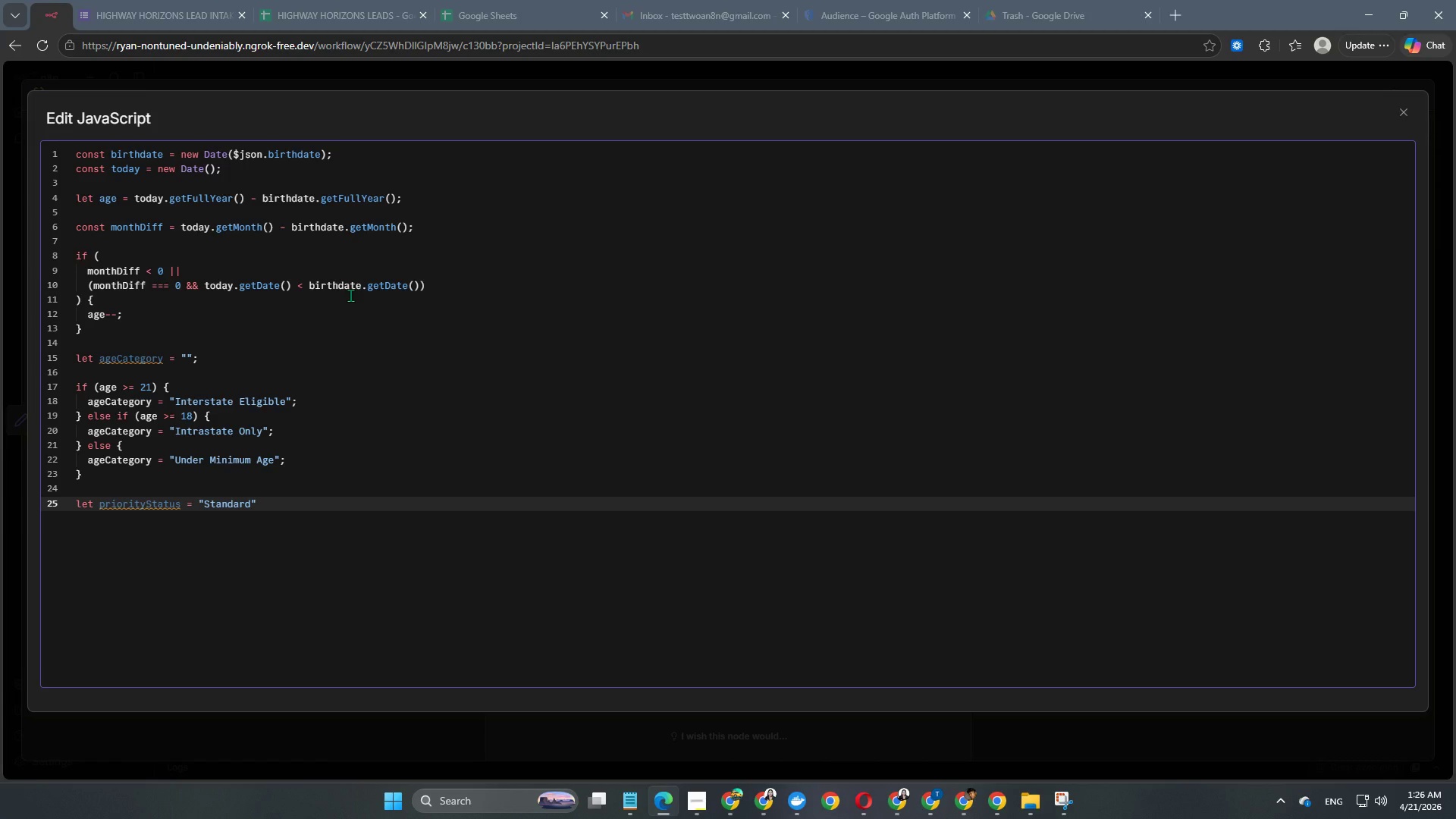 
key(Semicolon)
 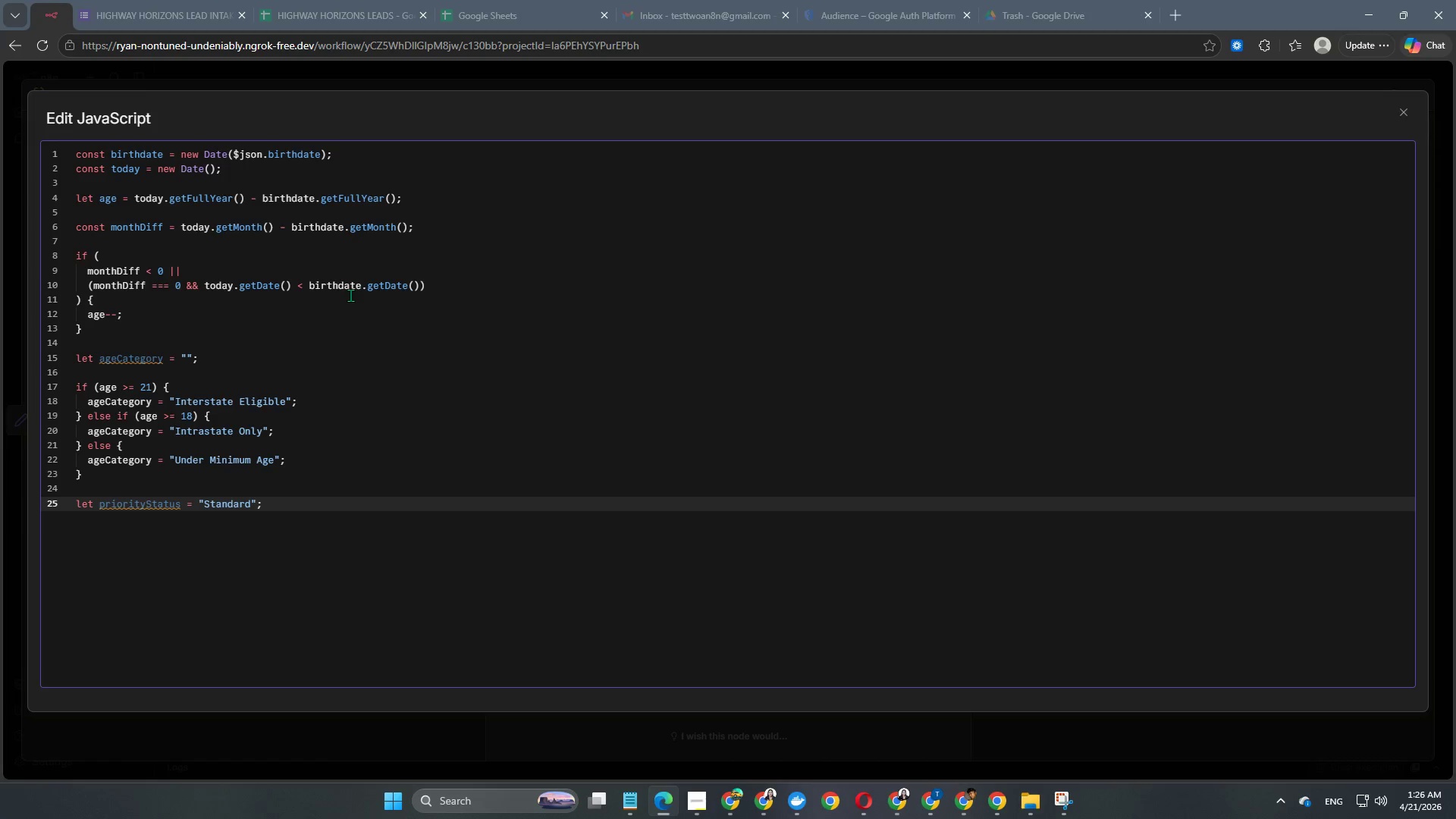 
key(Enter)
 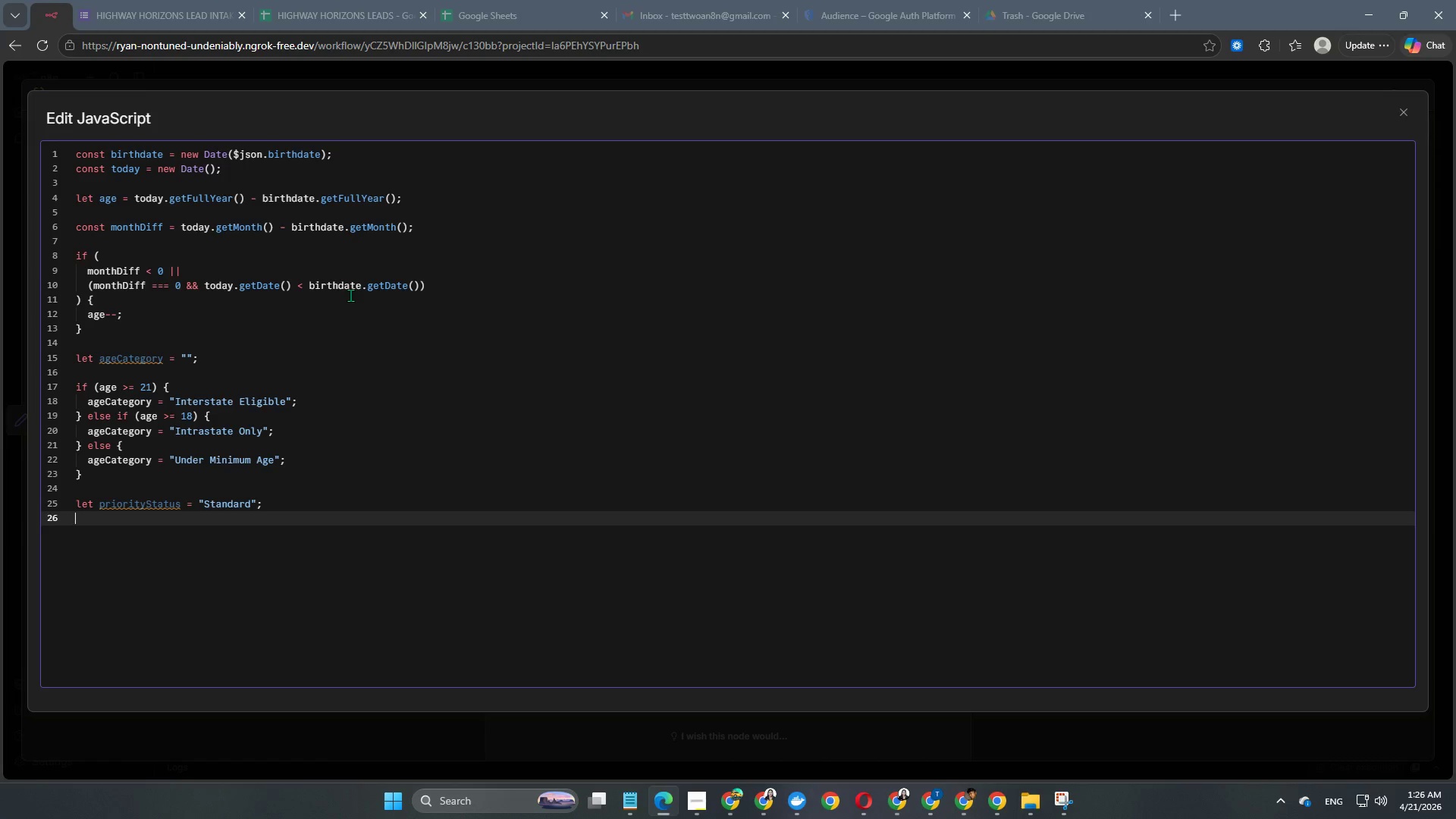 
key(Enter)
 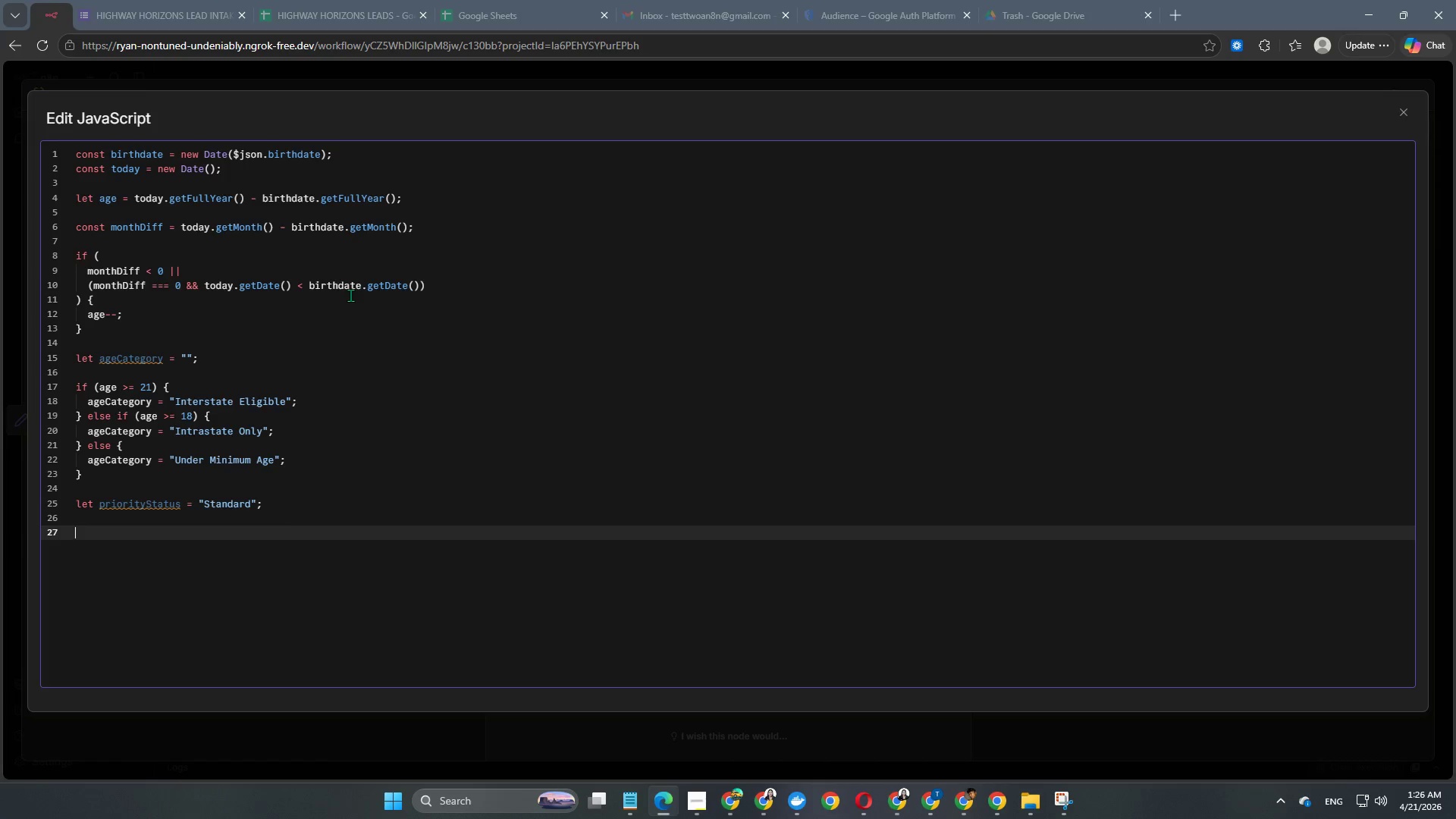 
type(if (age)
 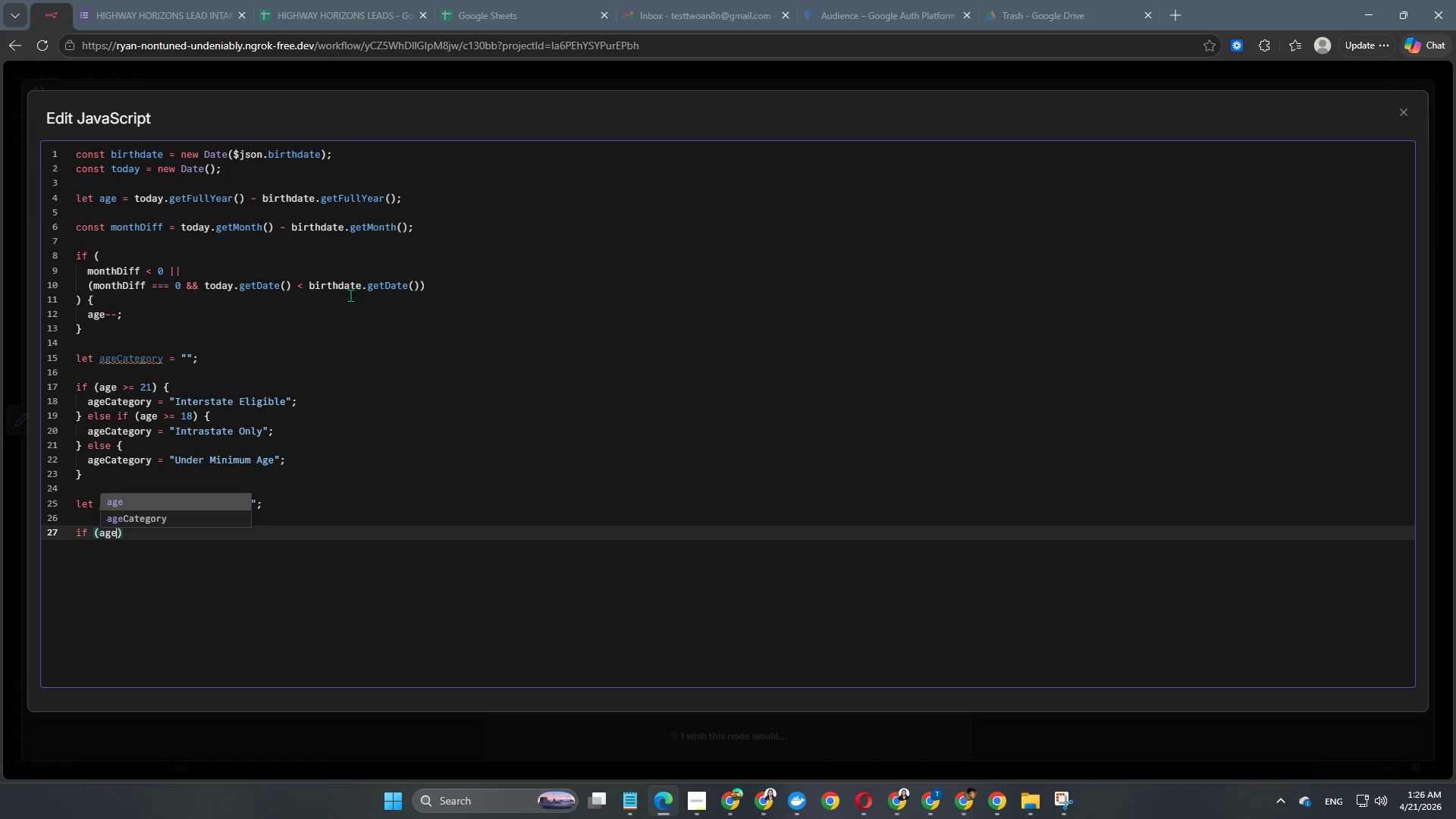 
key(Enter)
 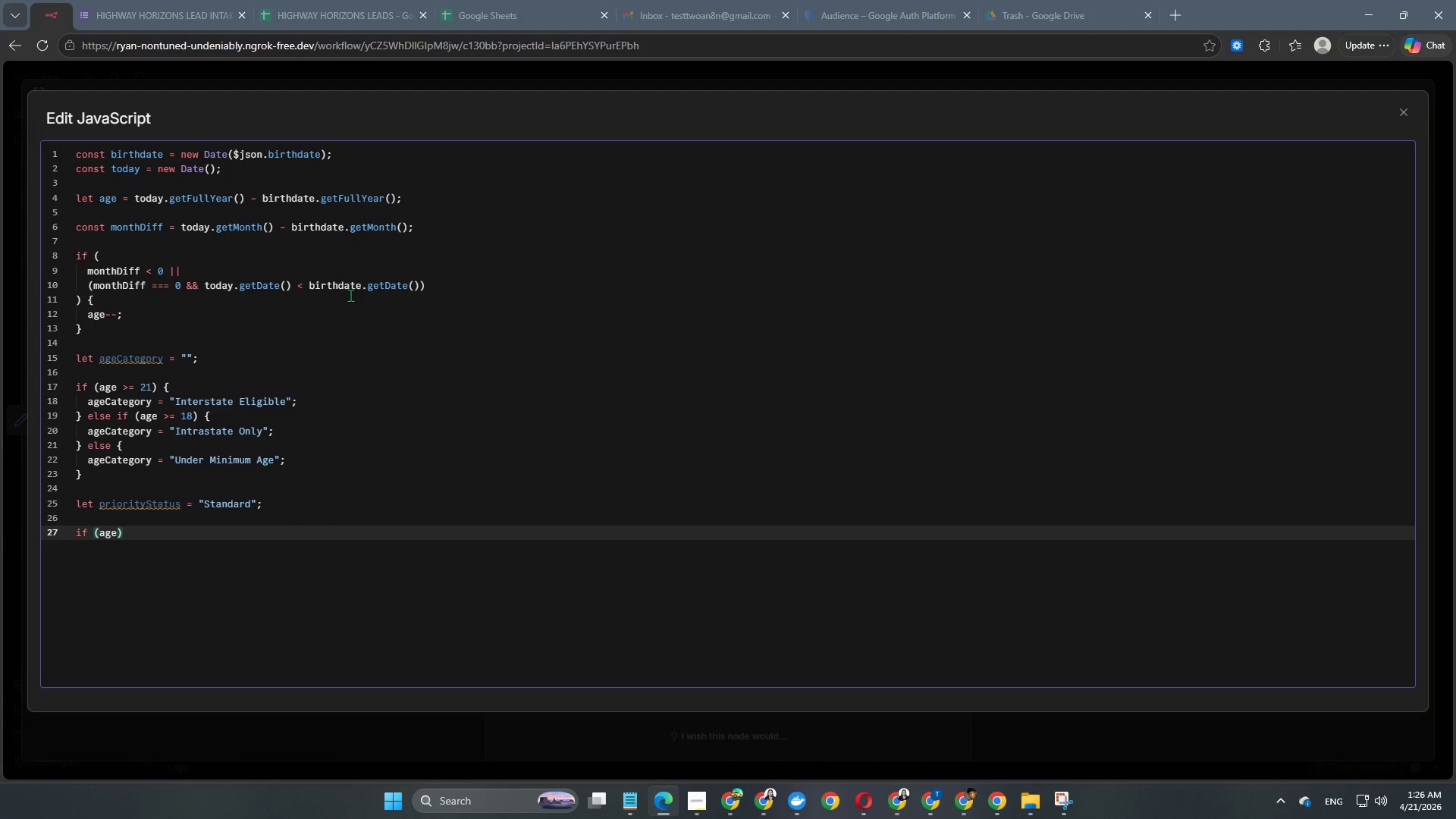 
key(Space)
 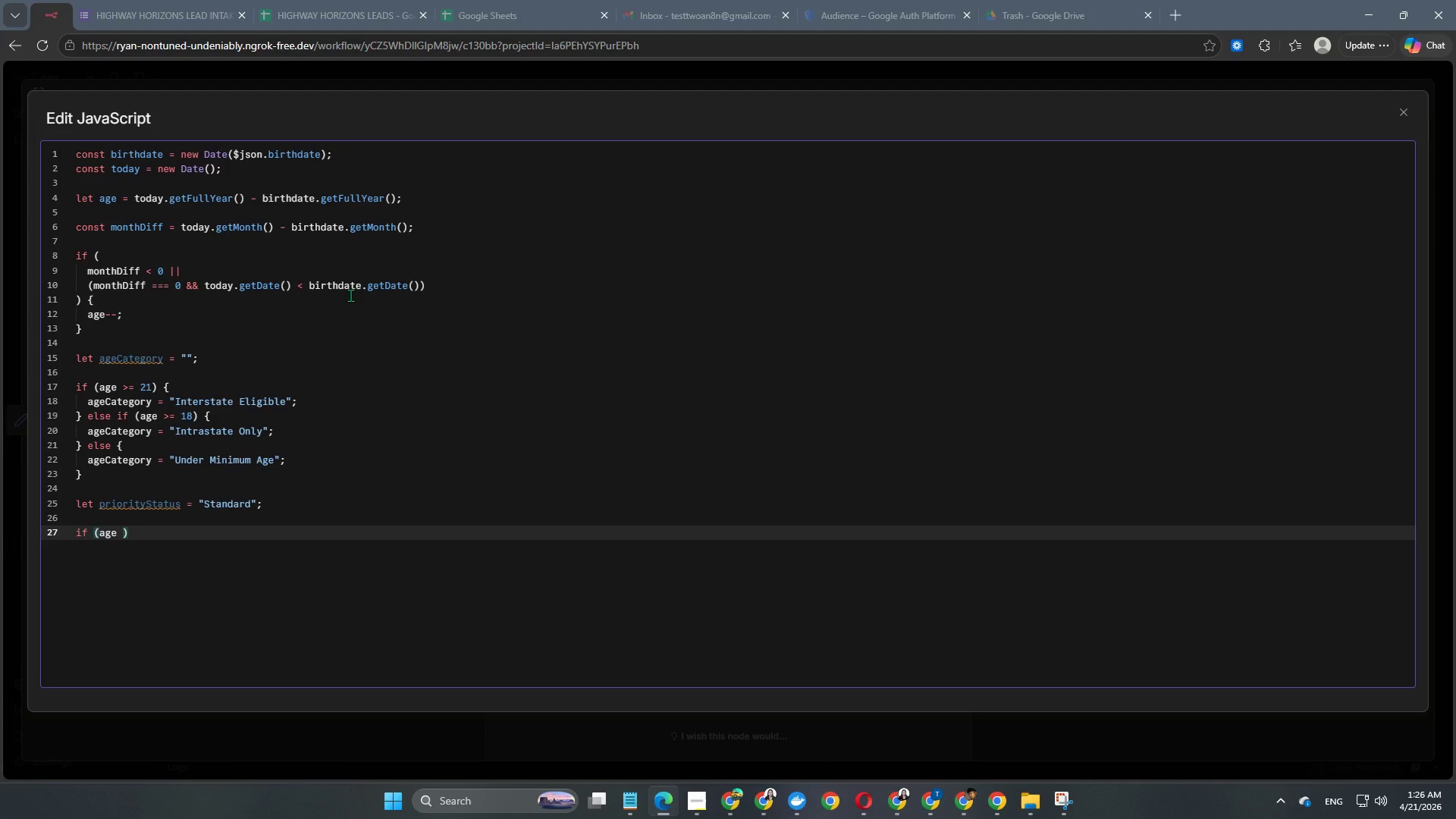 
key(Shift+Period)
 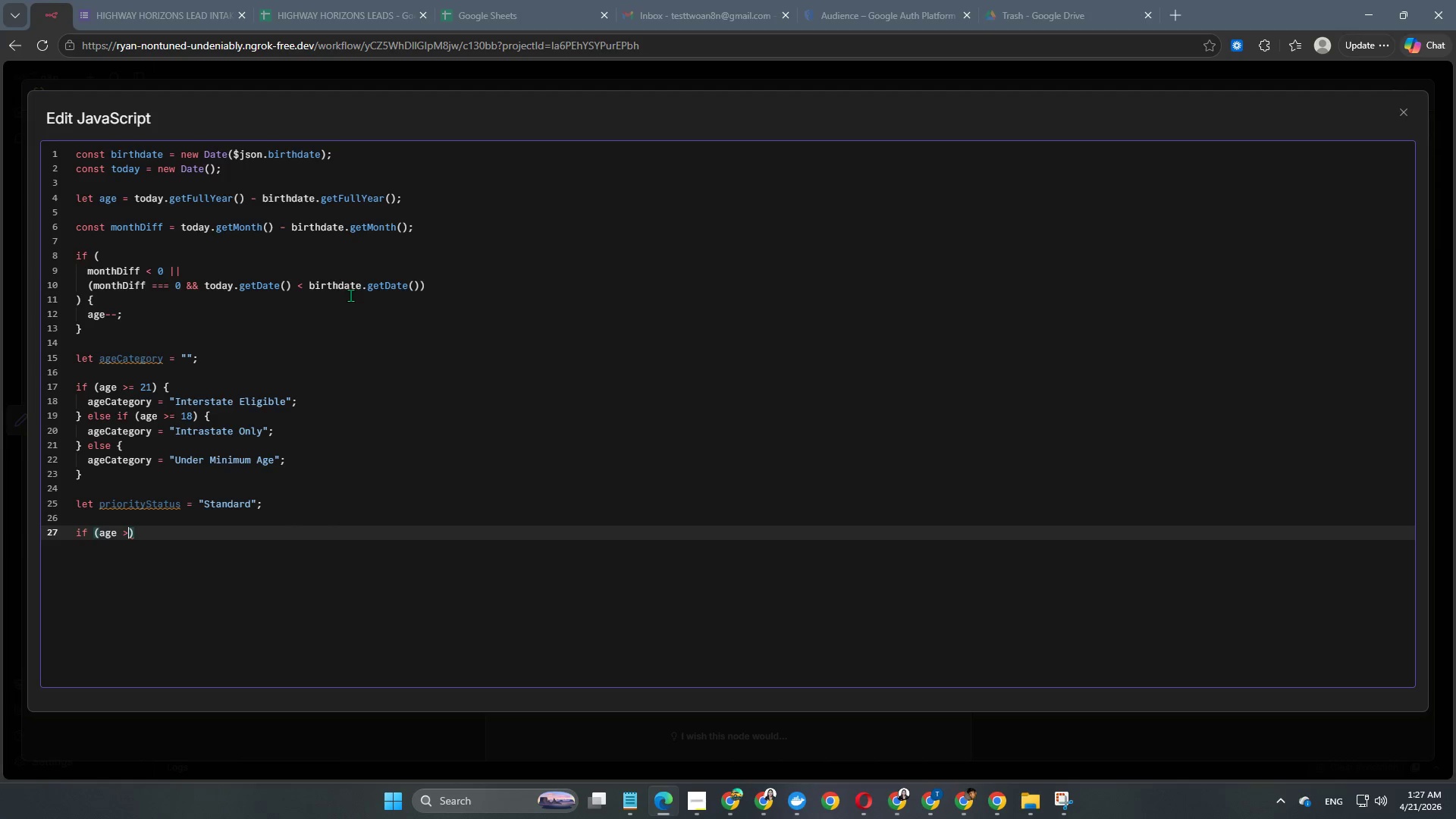 
type(= 21 && )
 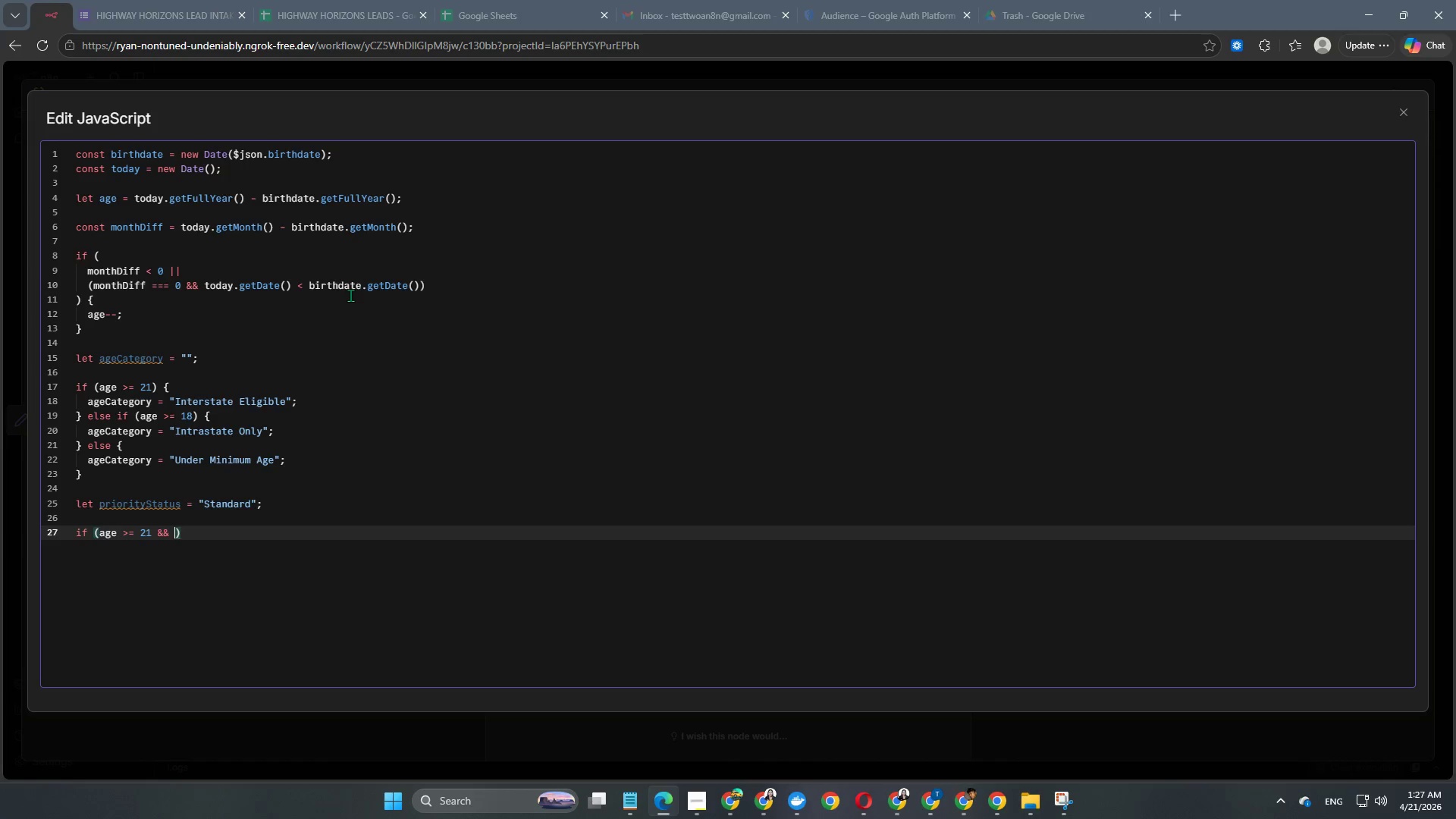 
type($json)
 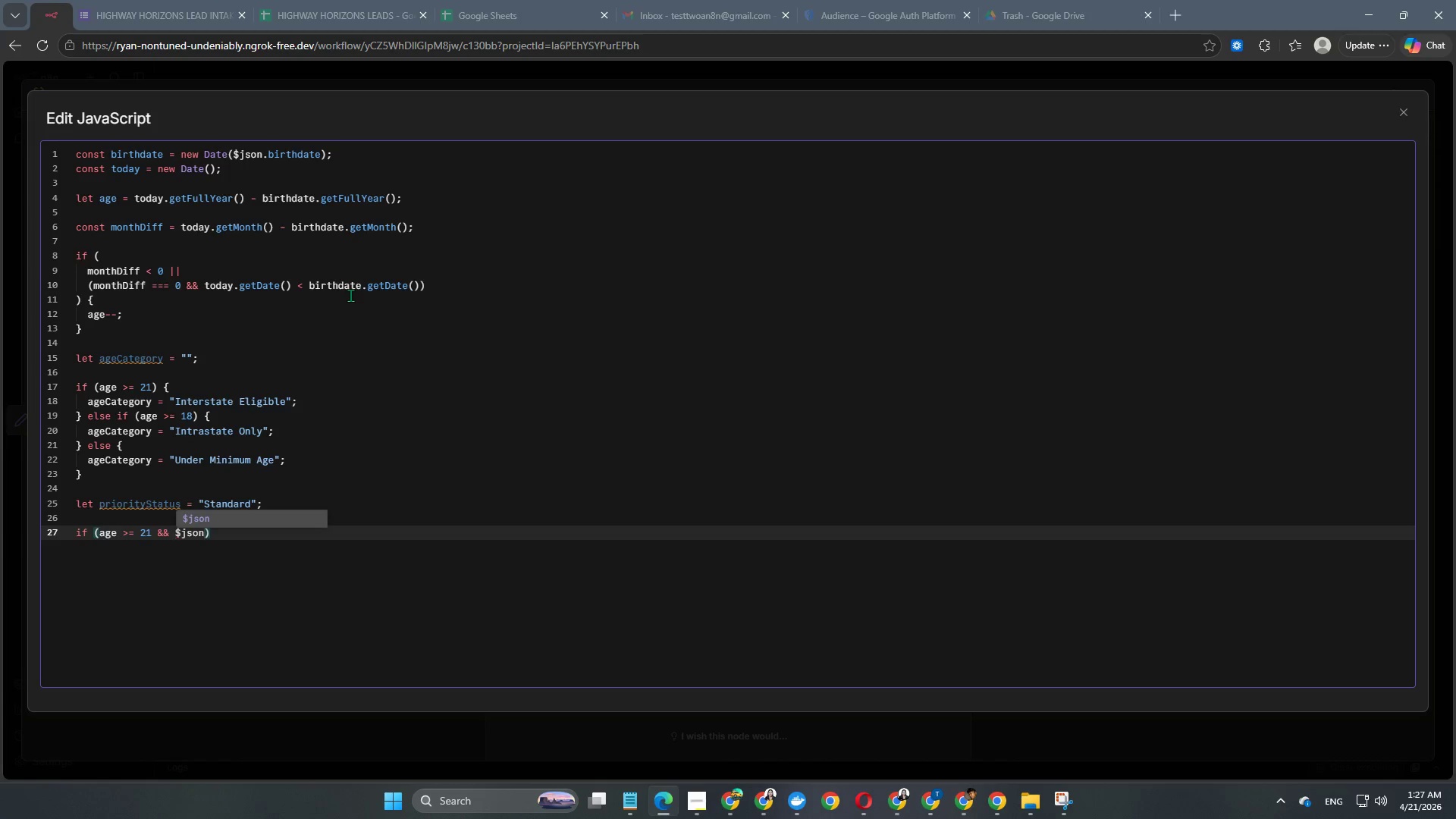 
key(Enter)
 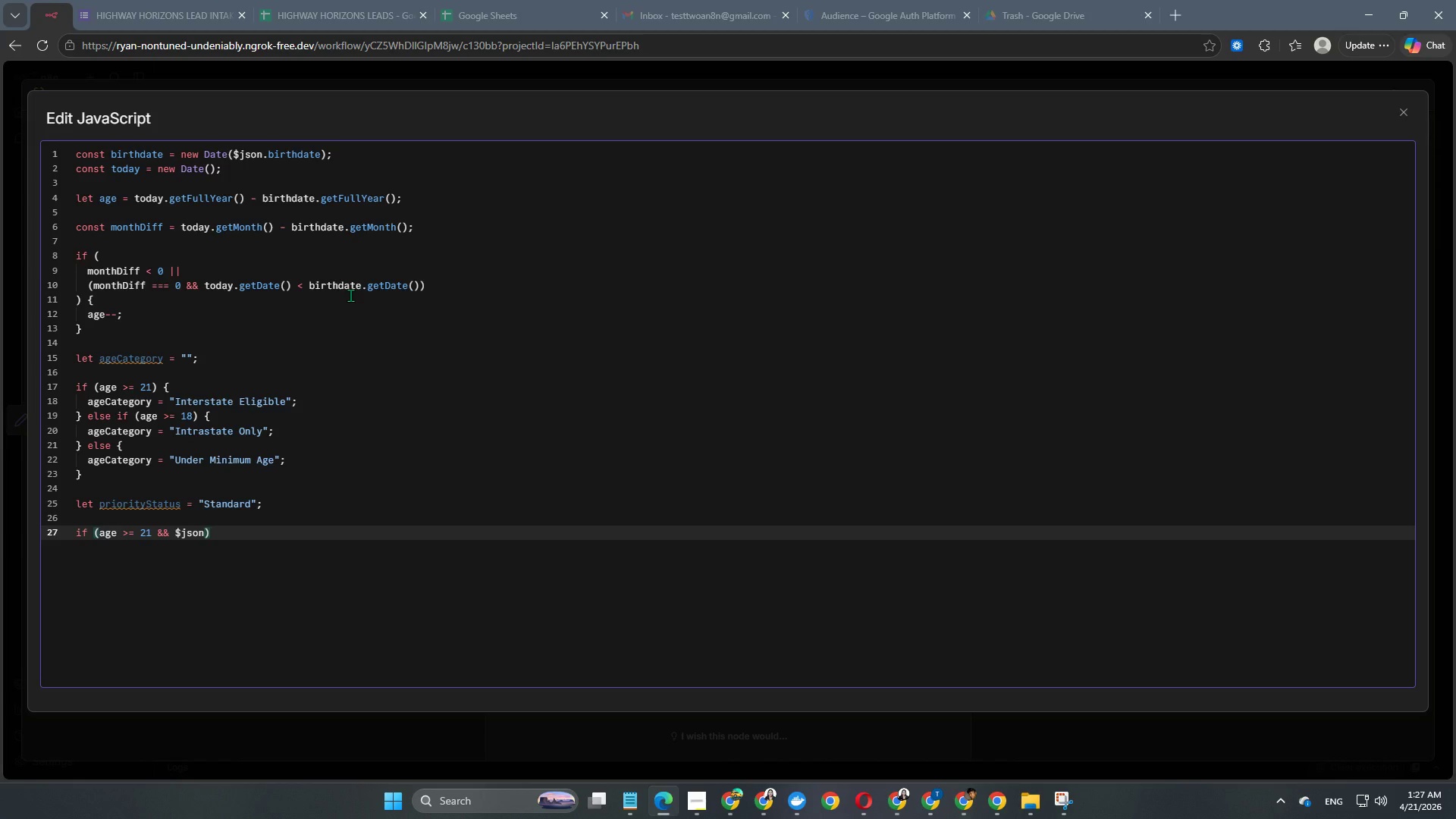 
type(.hasMe)
 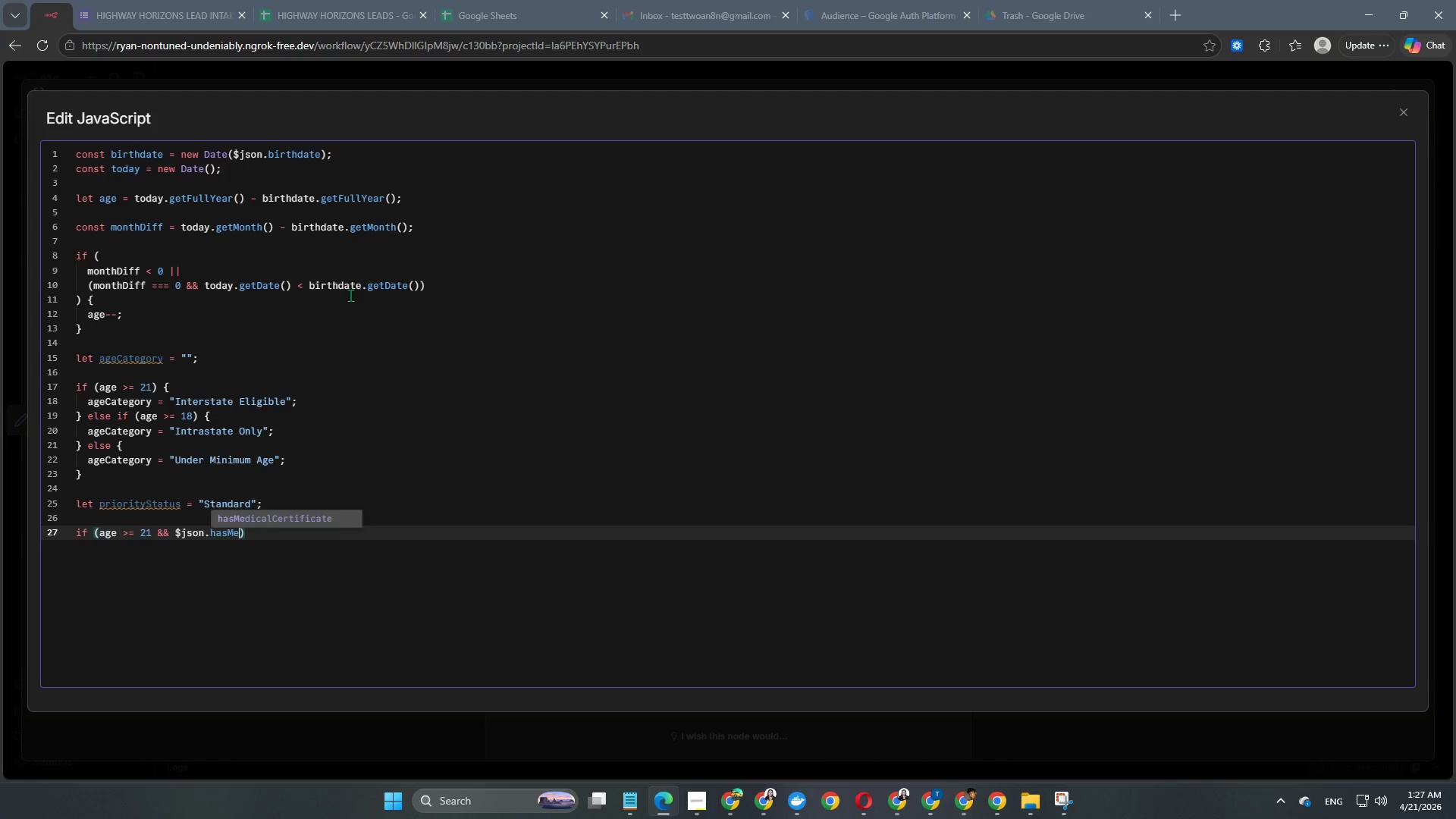 
 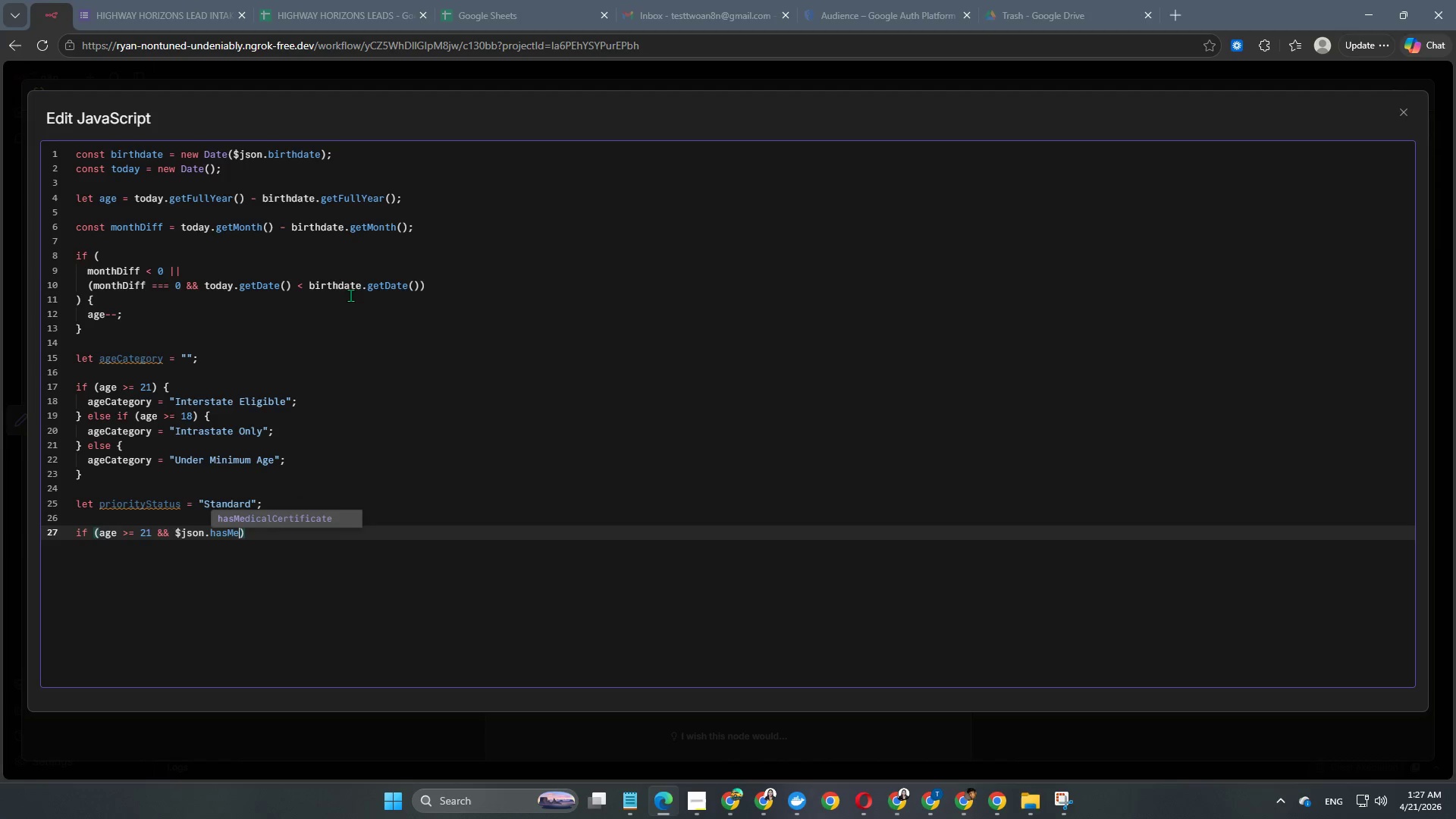 
key(Enter)
 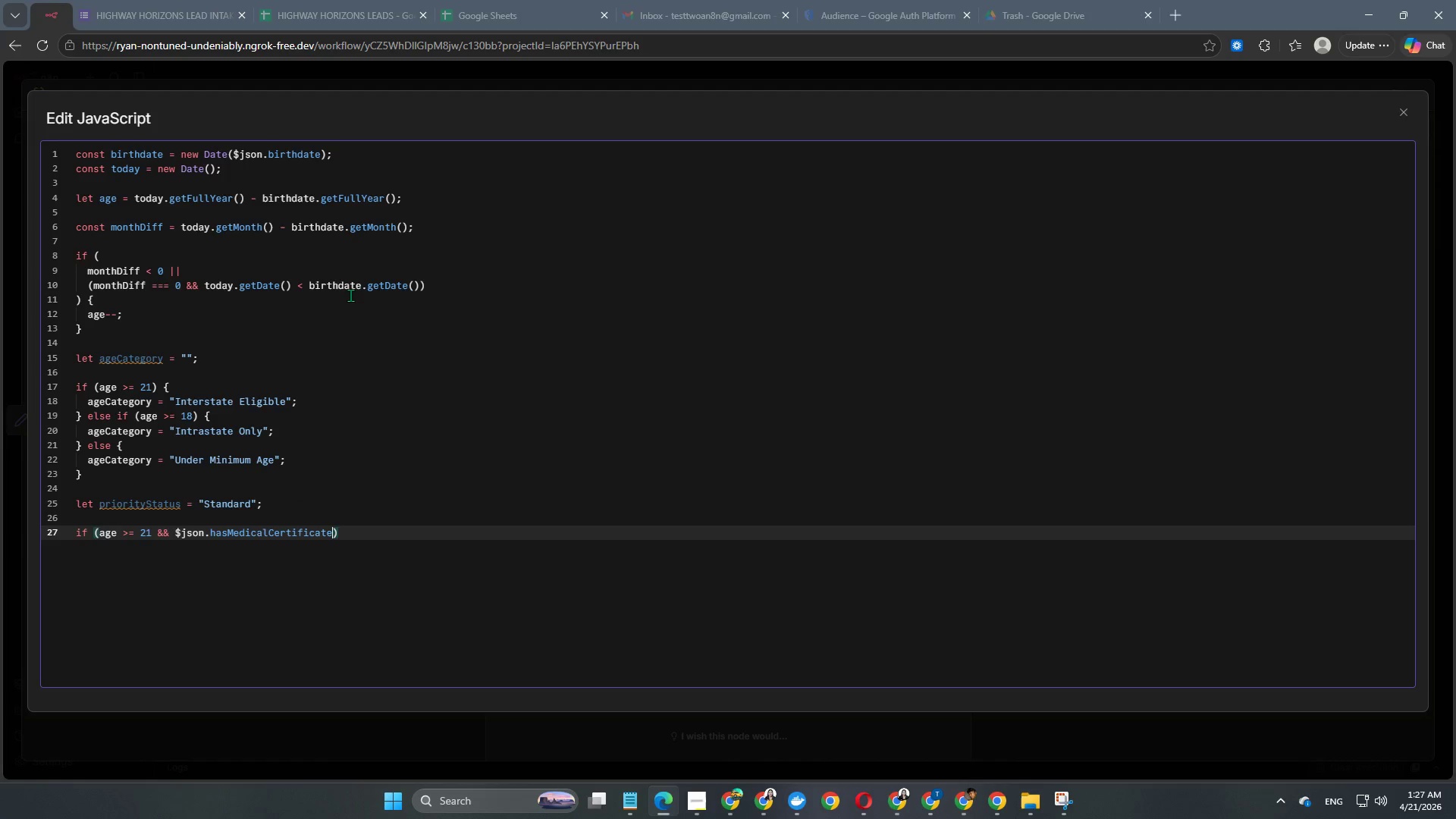 
type( === true)
 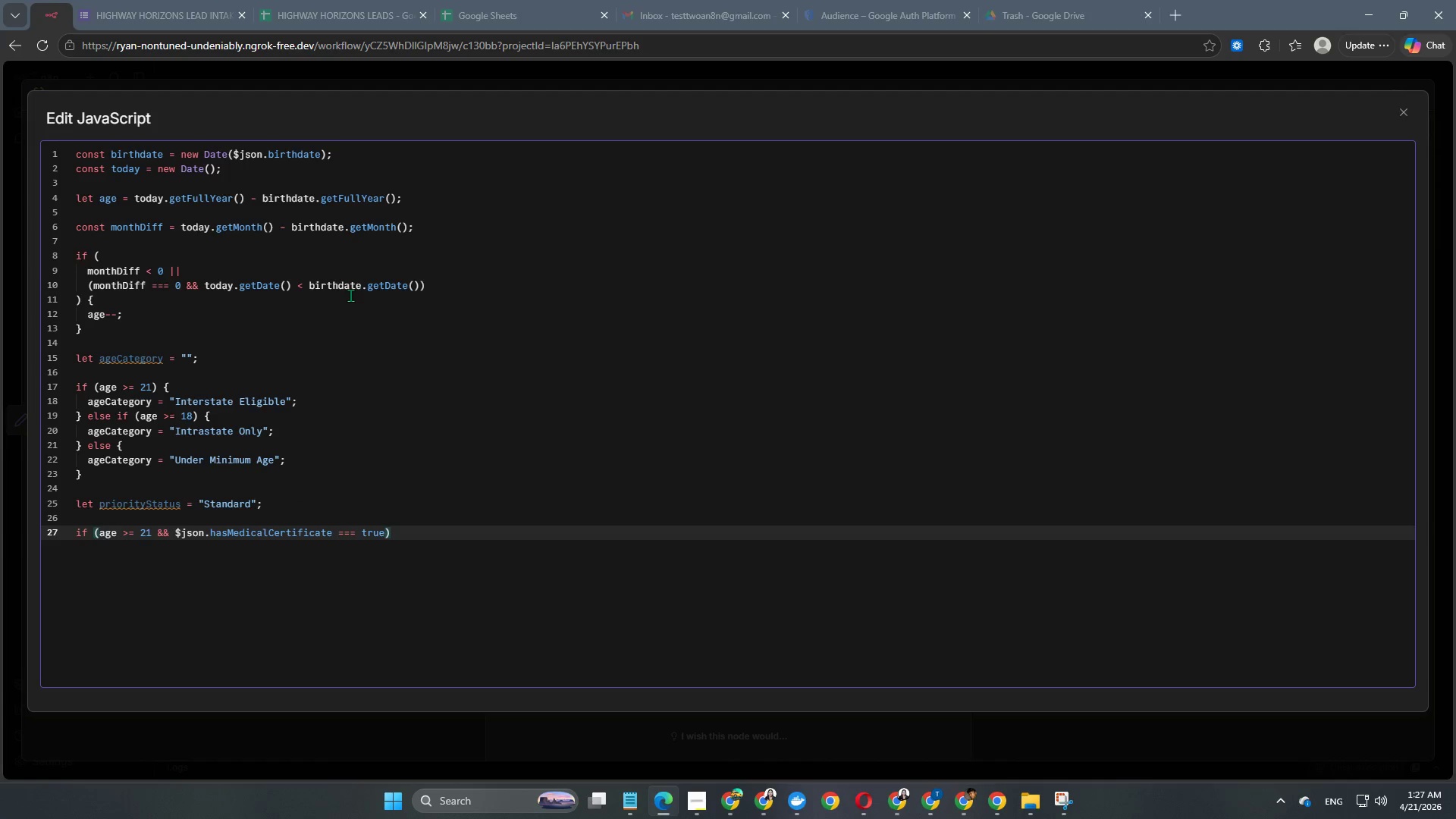 
key(ArrowRight)
 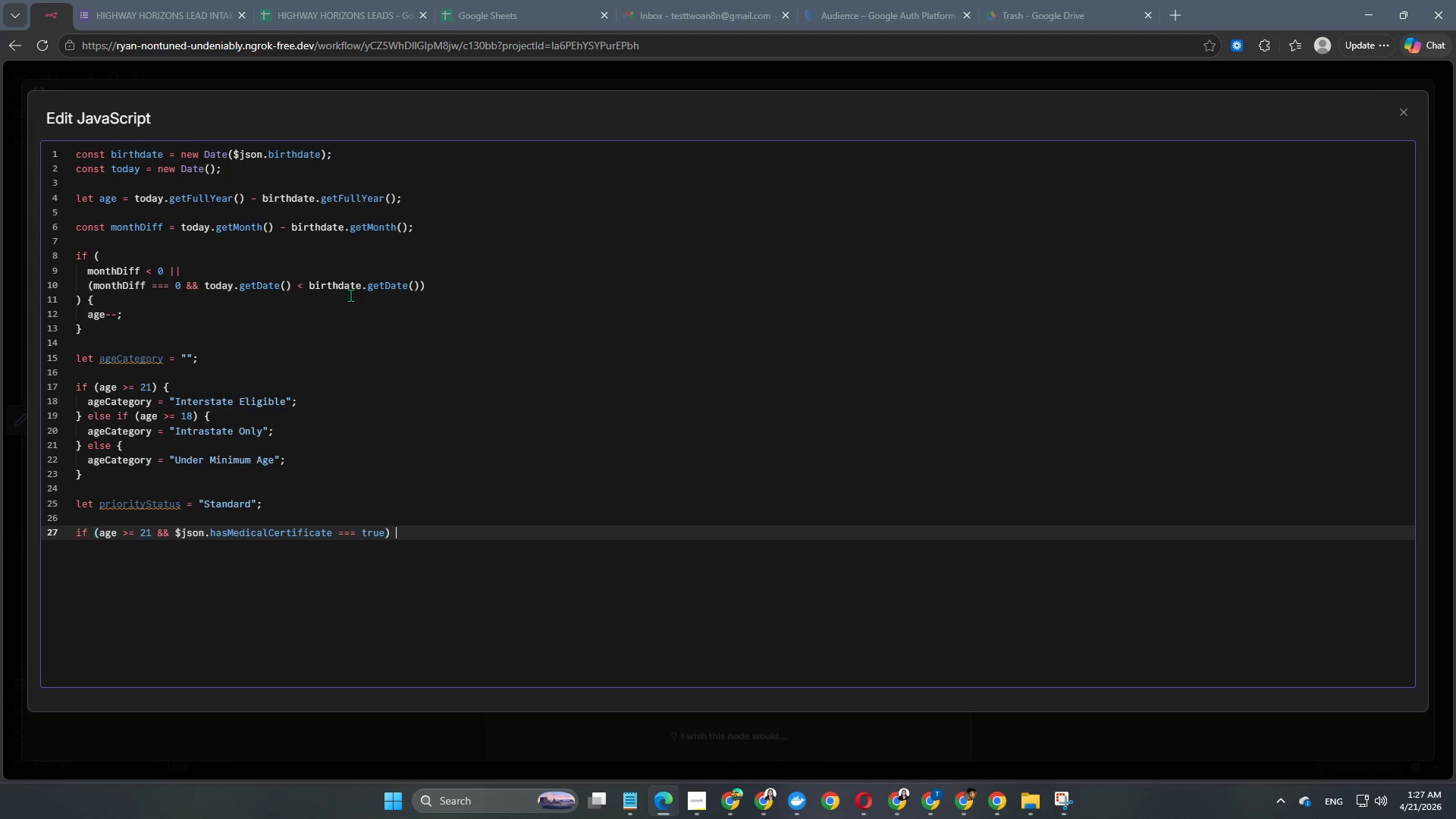 
key(Space)
 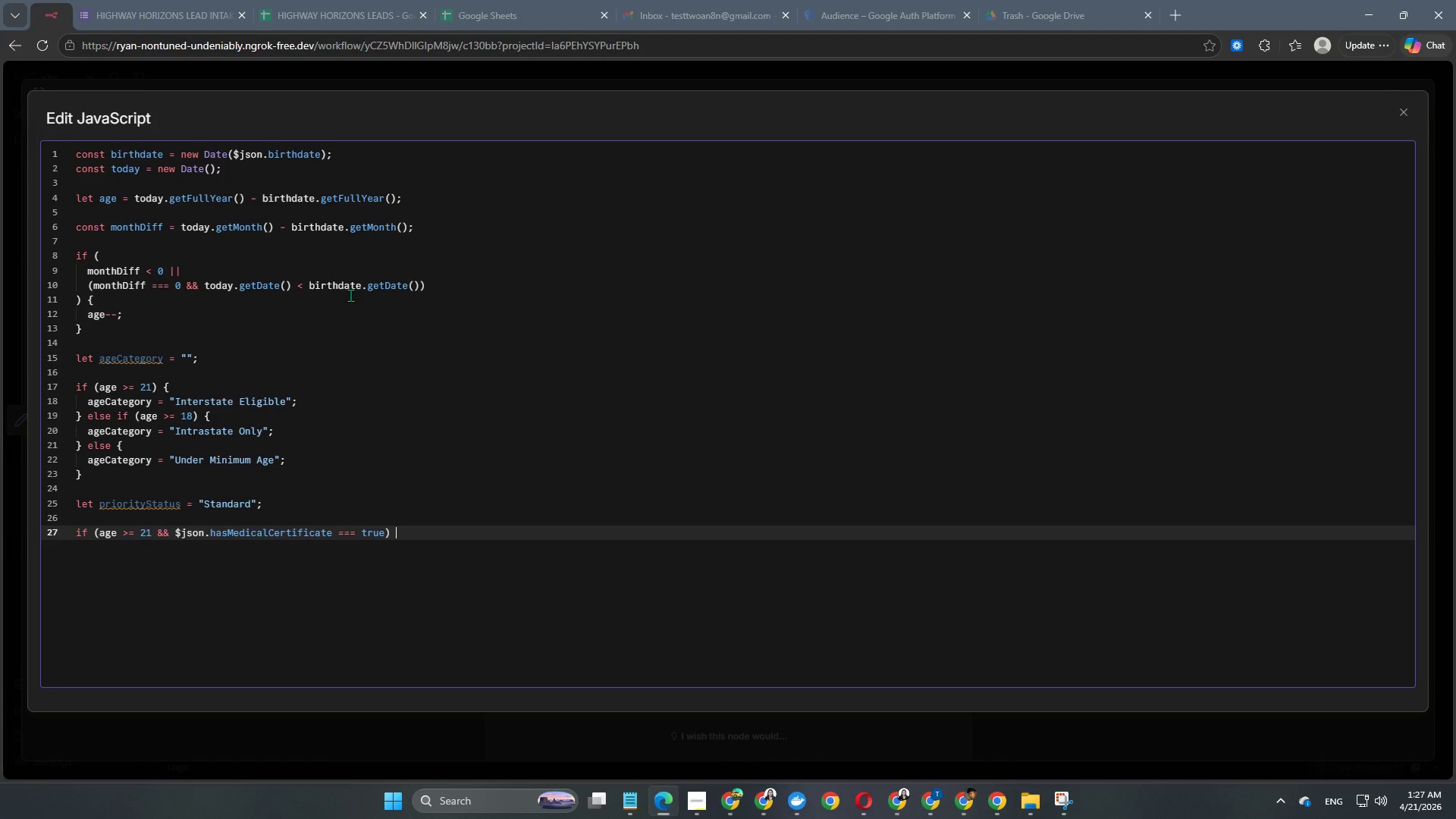 
key(Shift+ShiftRight)
 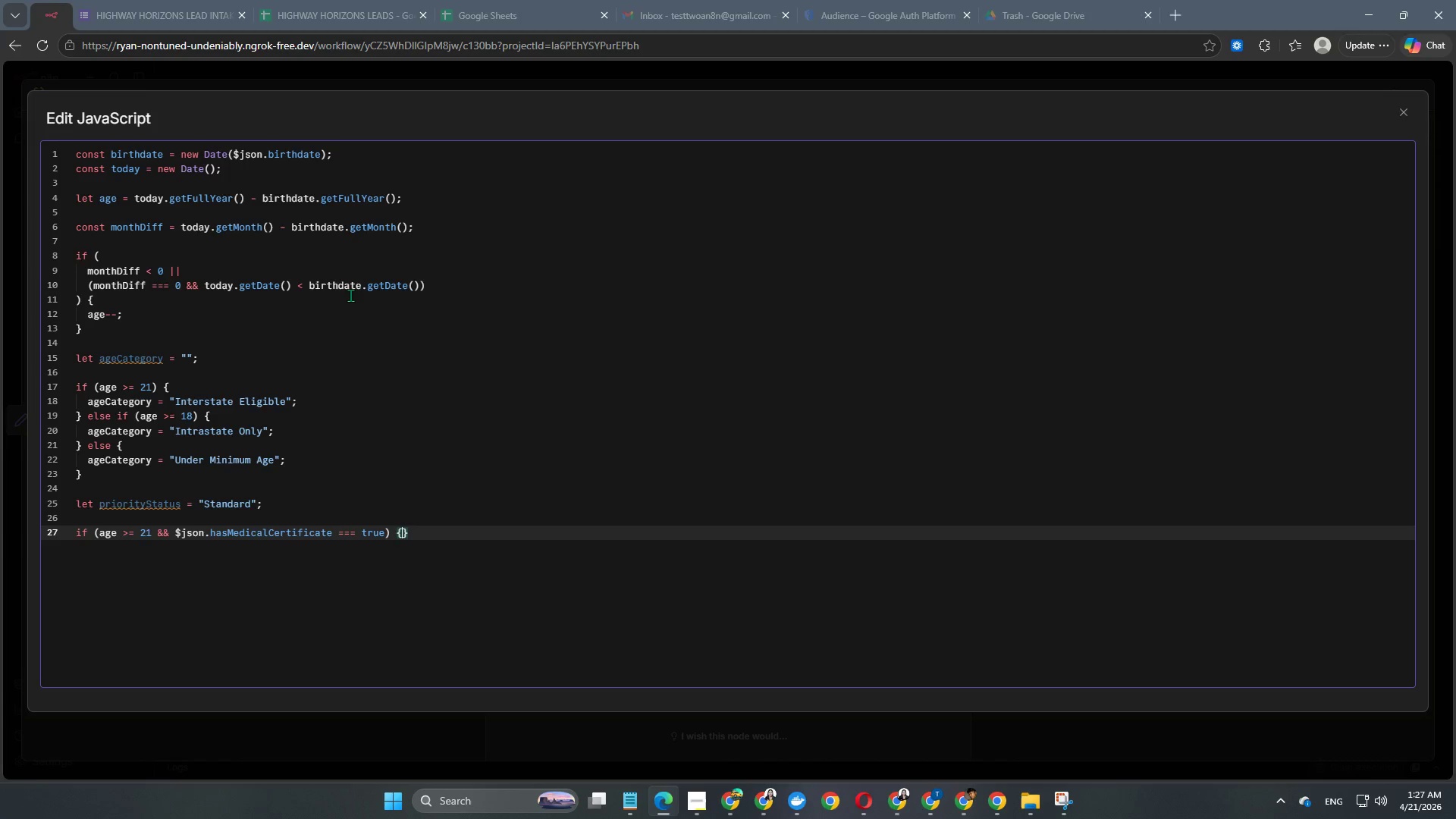 
key(Shift+BracketLeft)
 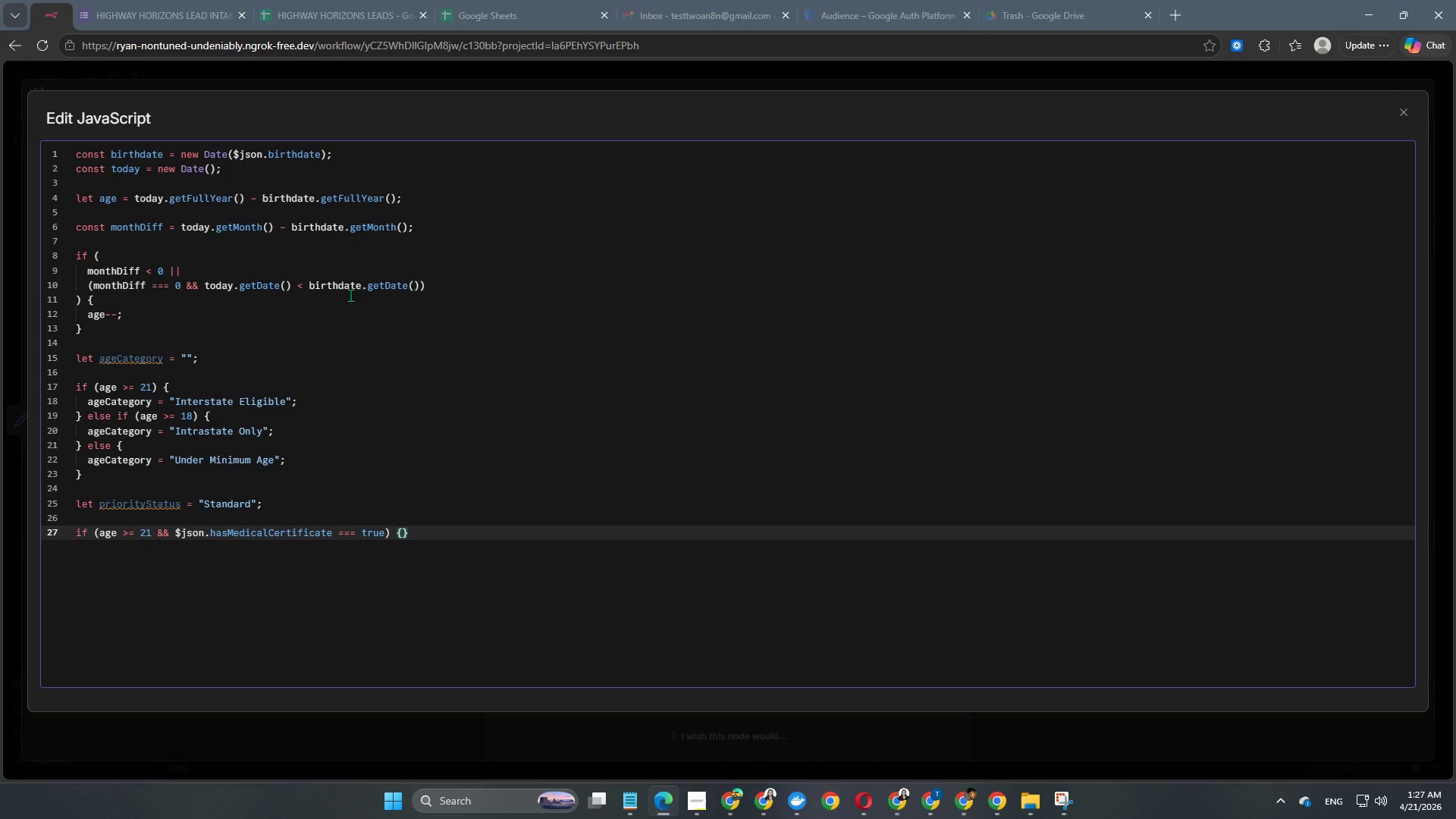 
key(Enter)
 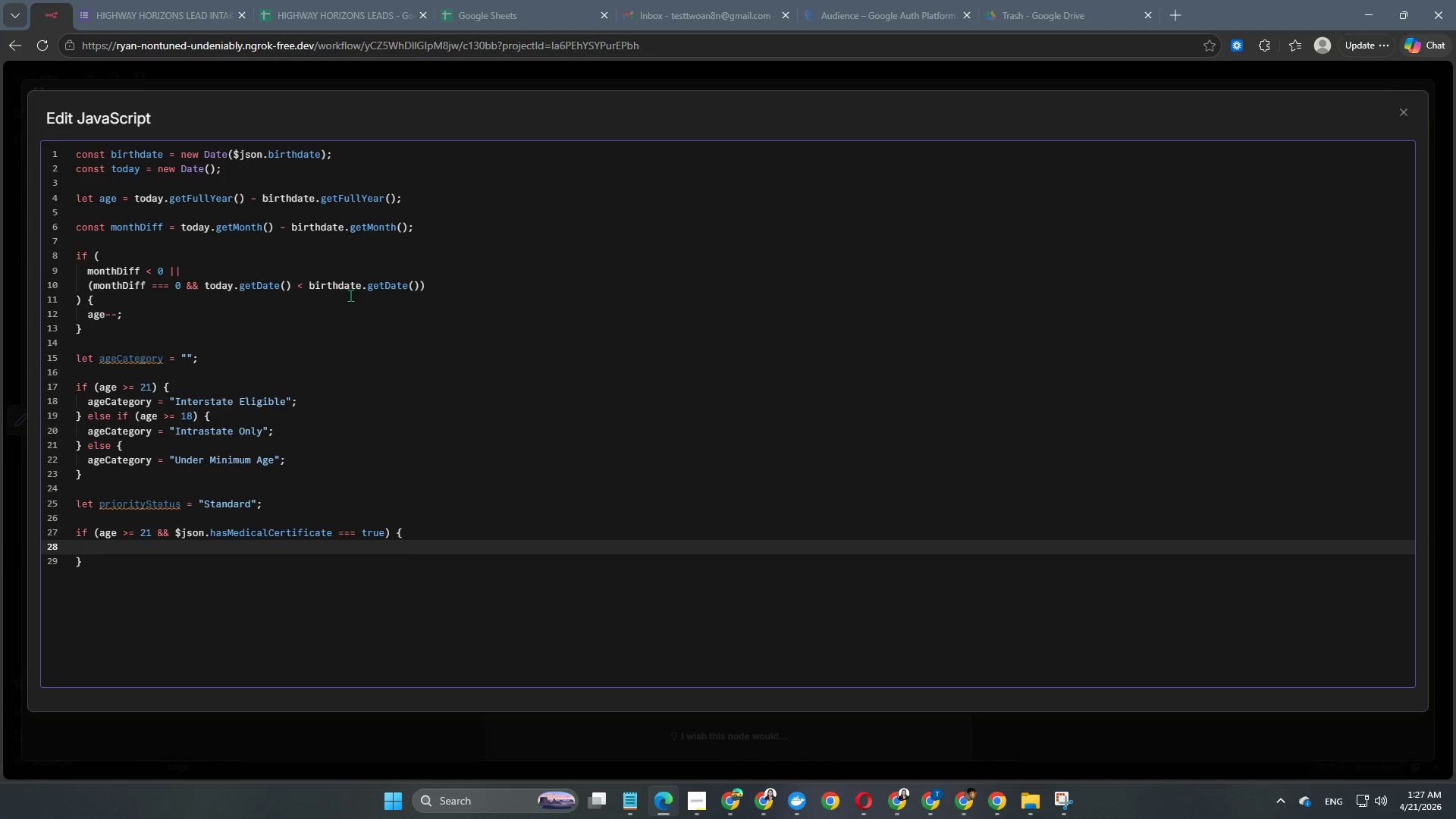 
type(prio)
 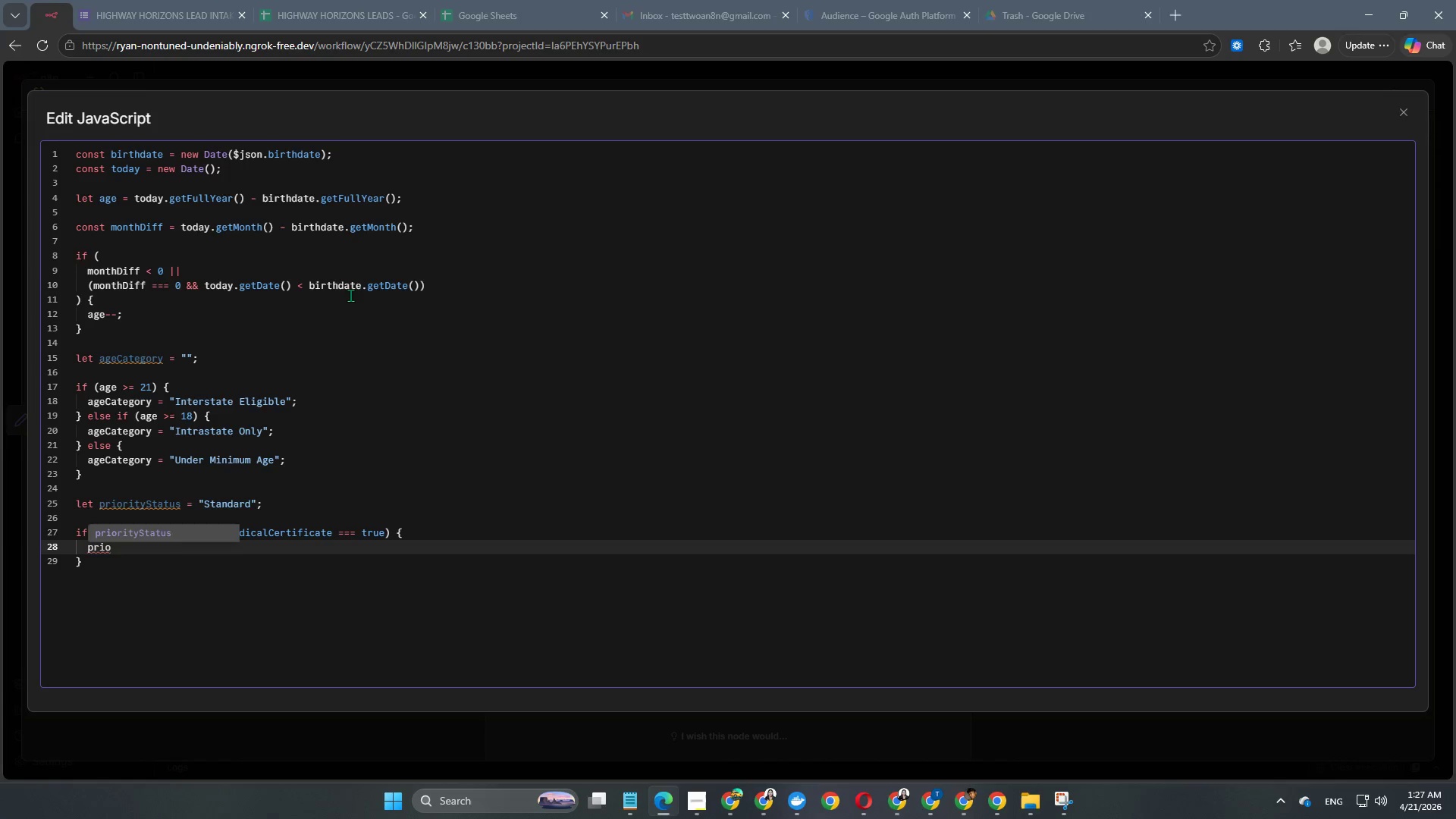 
key(Enter)
 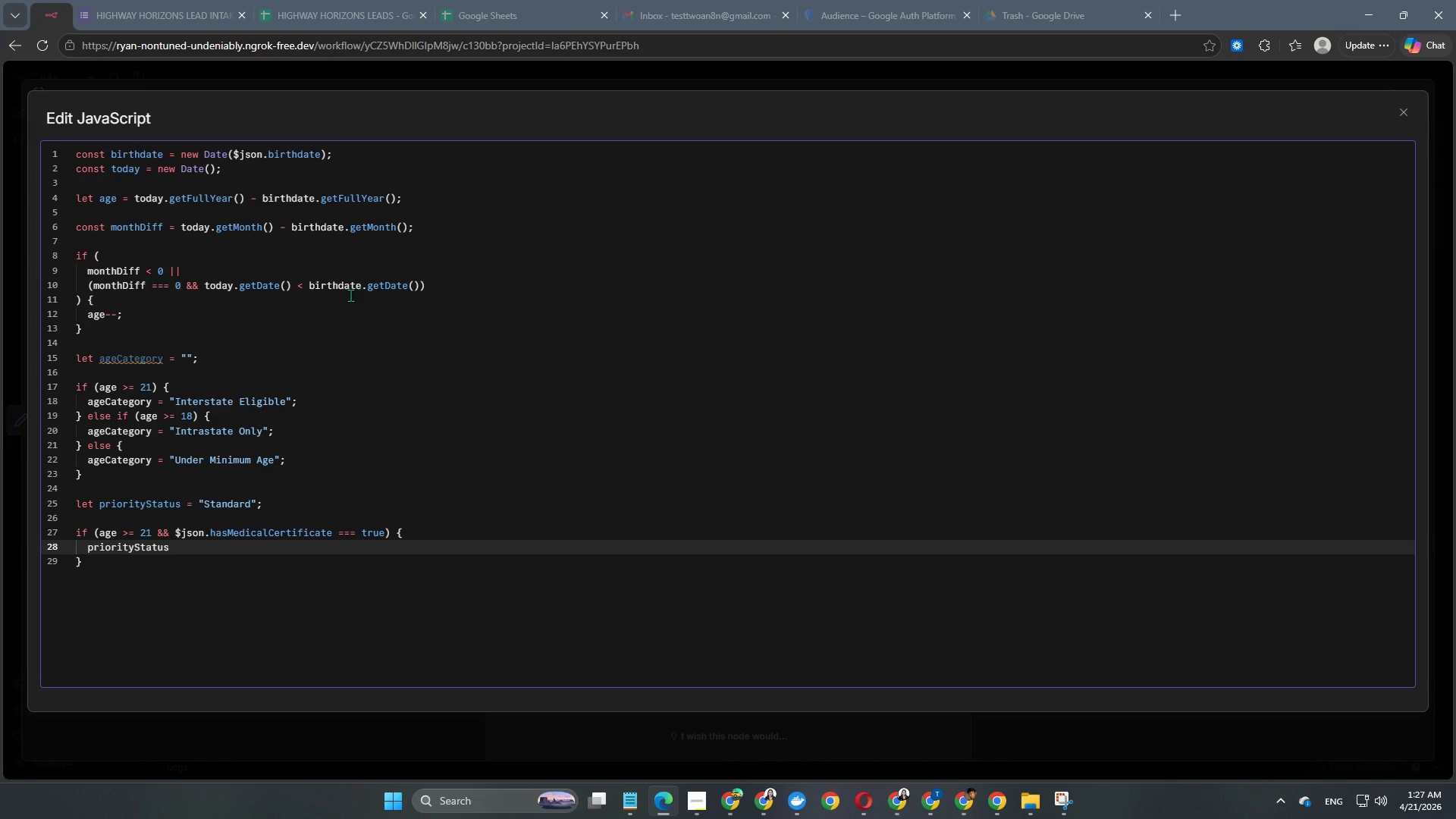 
type( = "High Priority )
key(Backspace)
 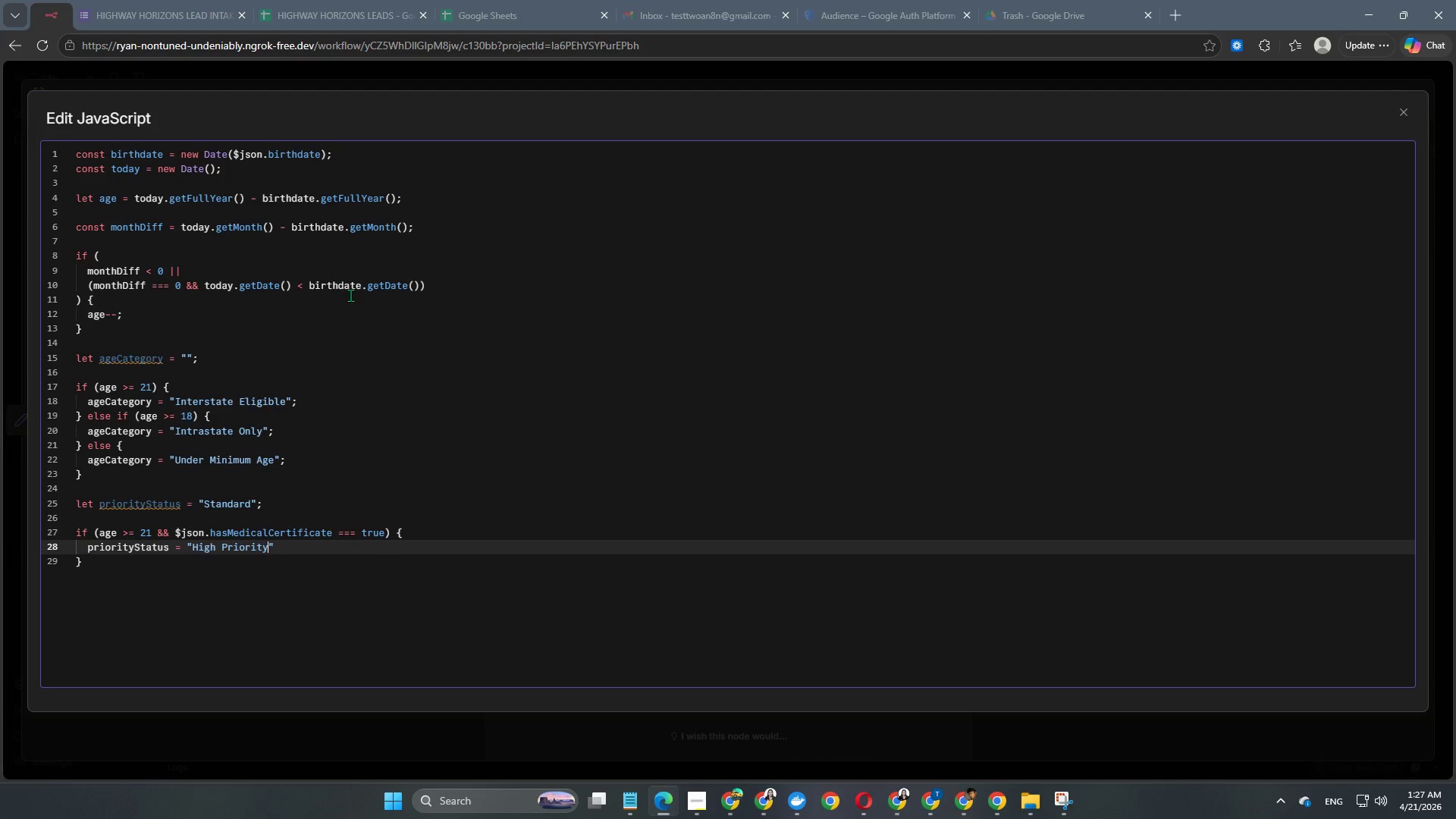 
key(ArrowRight)
 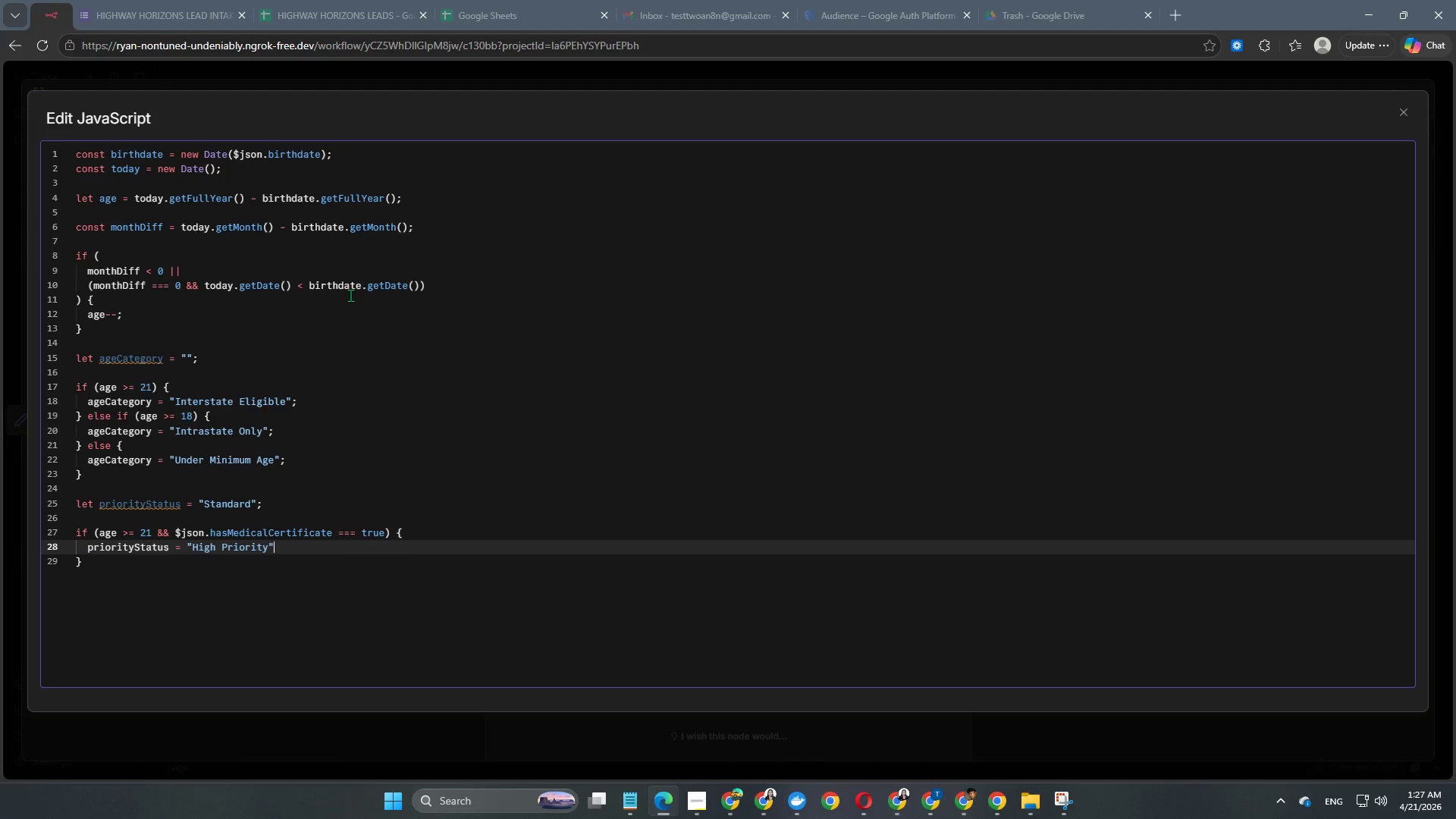 
key(Semicolon)
 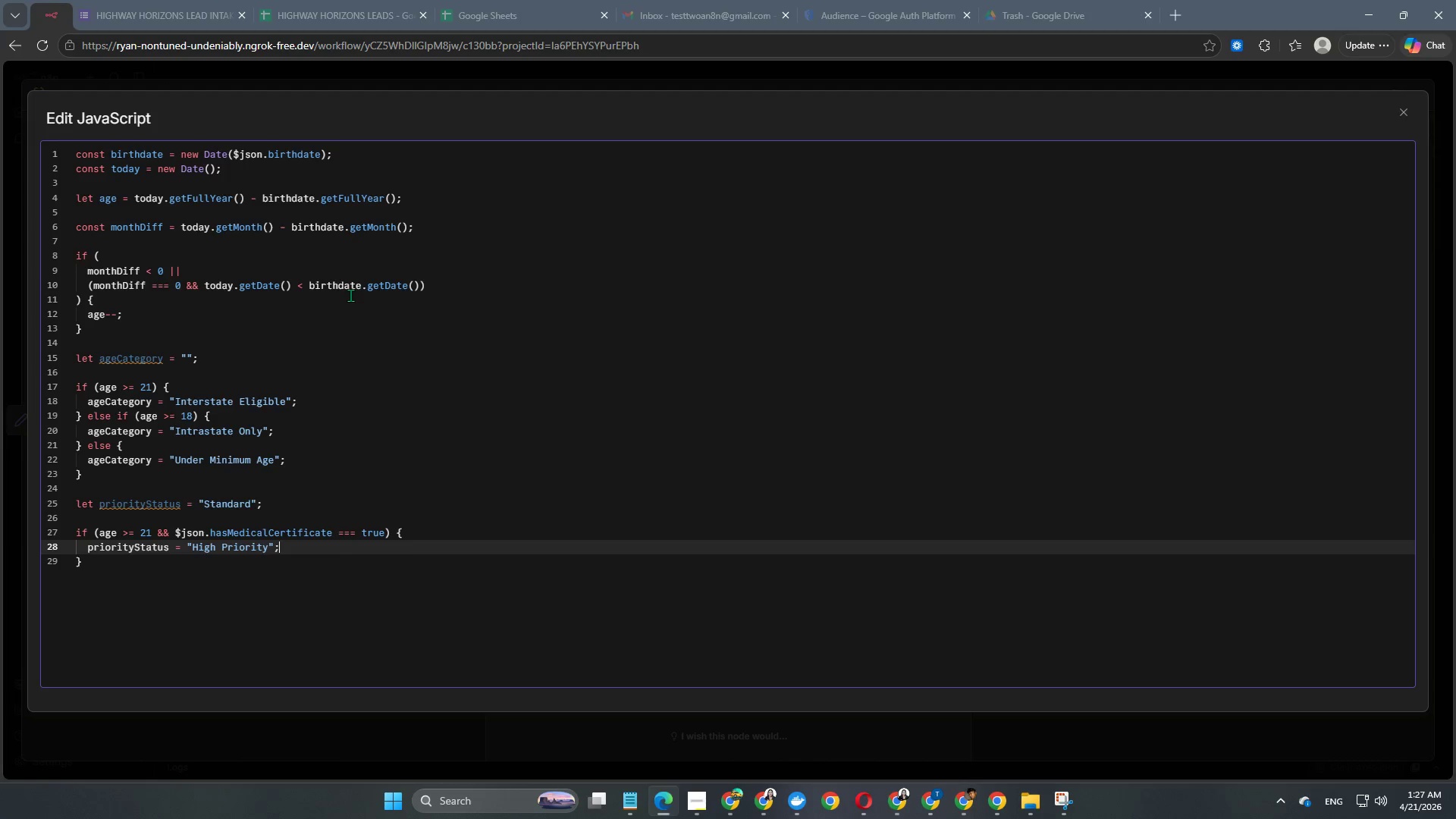 
key(ArrowDown)
 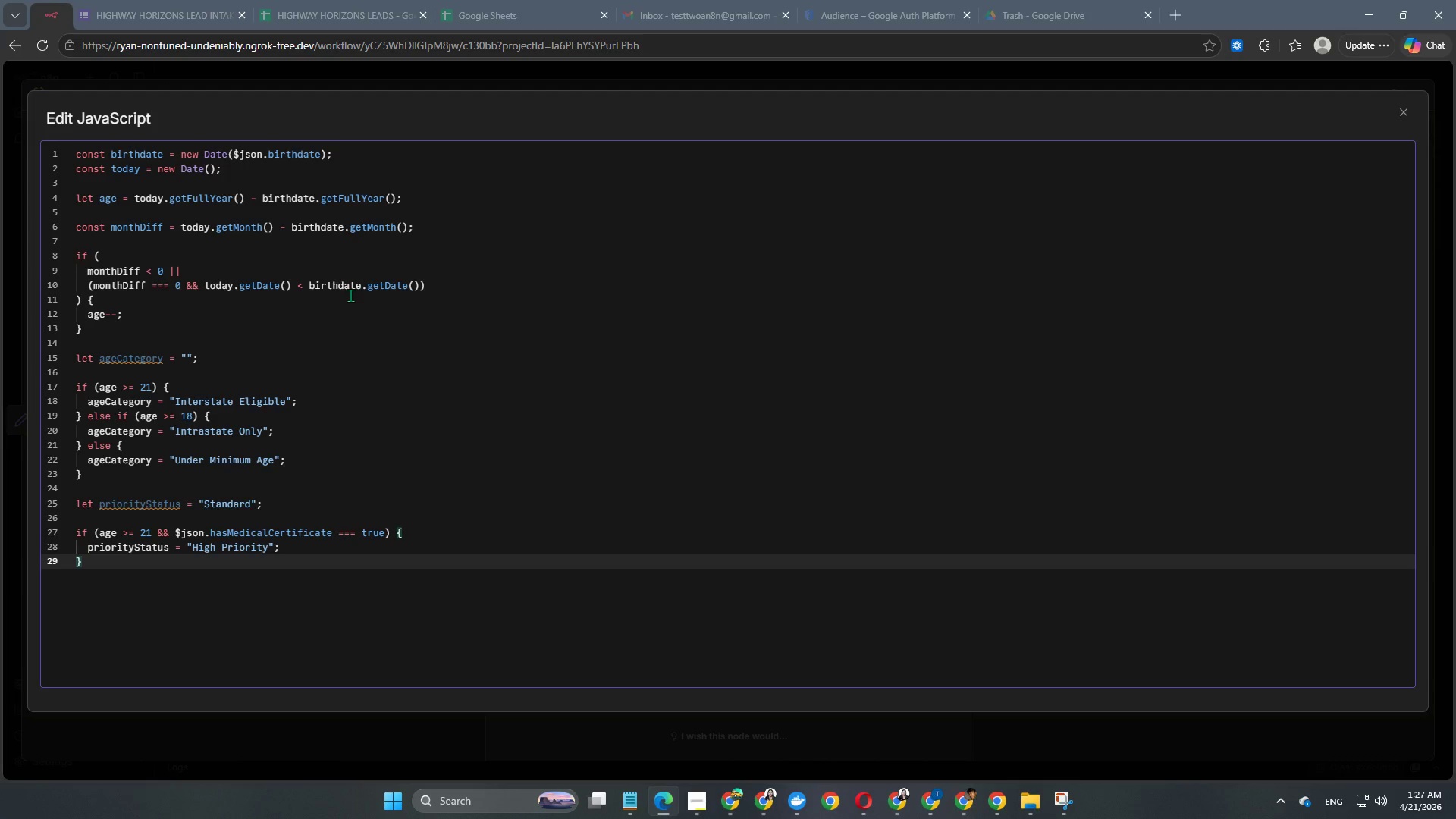 
key(Enter)
 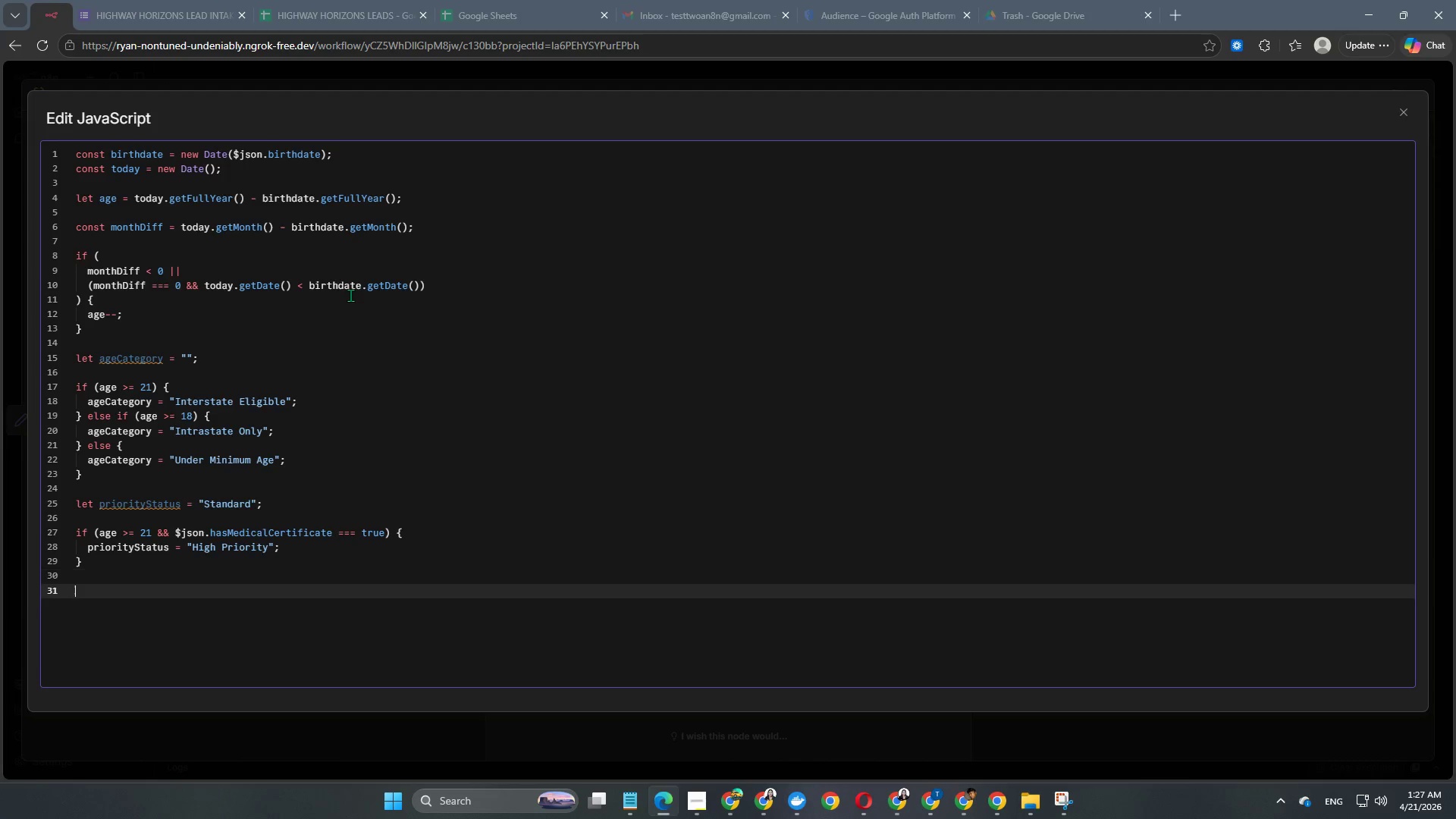 
key(Enter)
 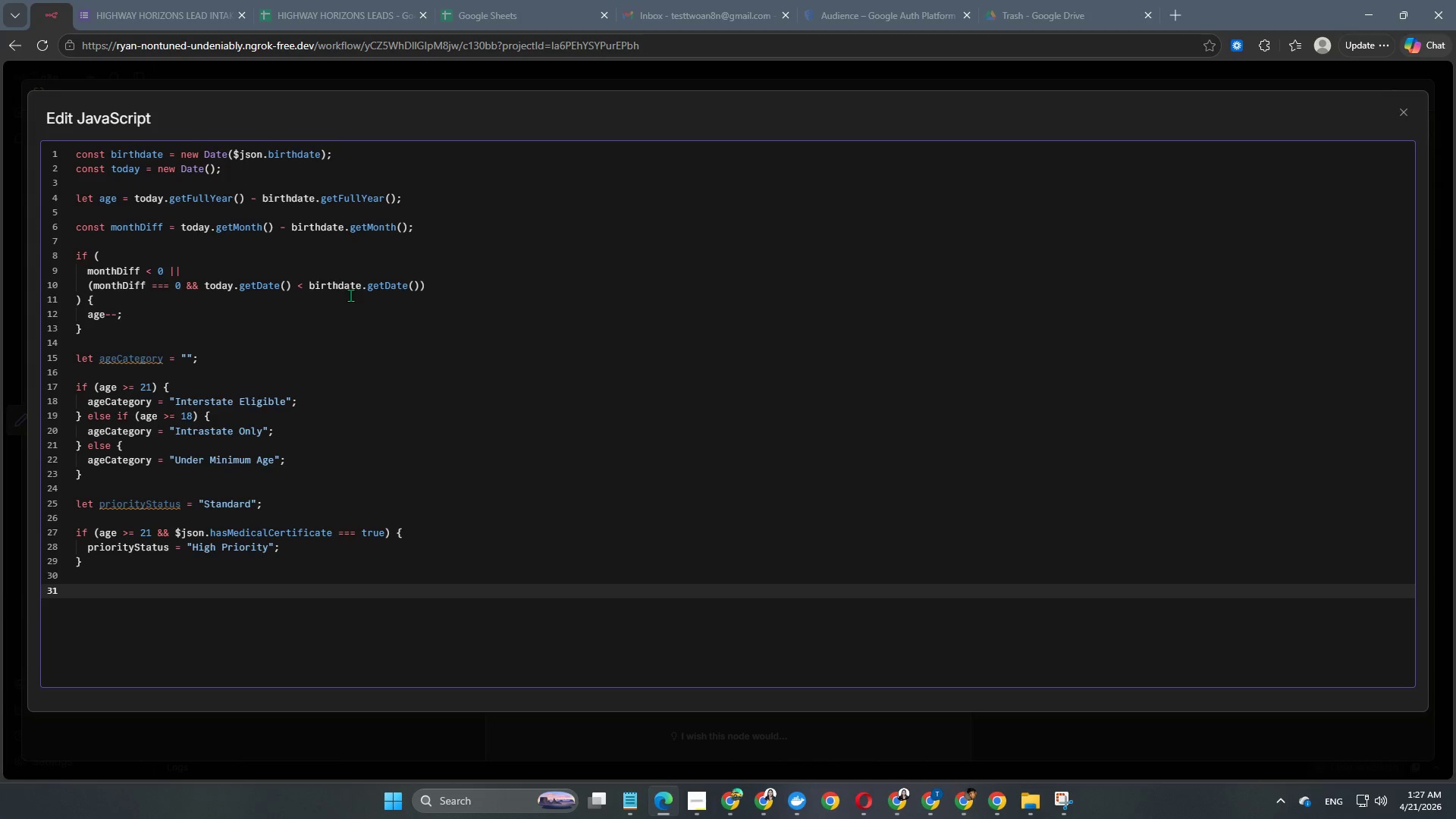 
type(retu)
 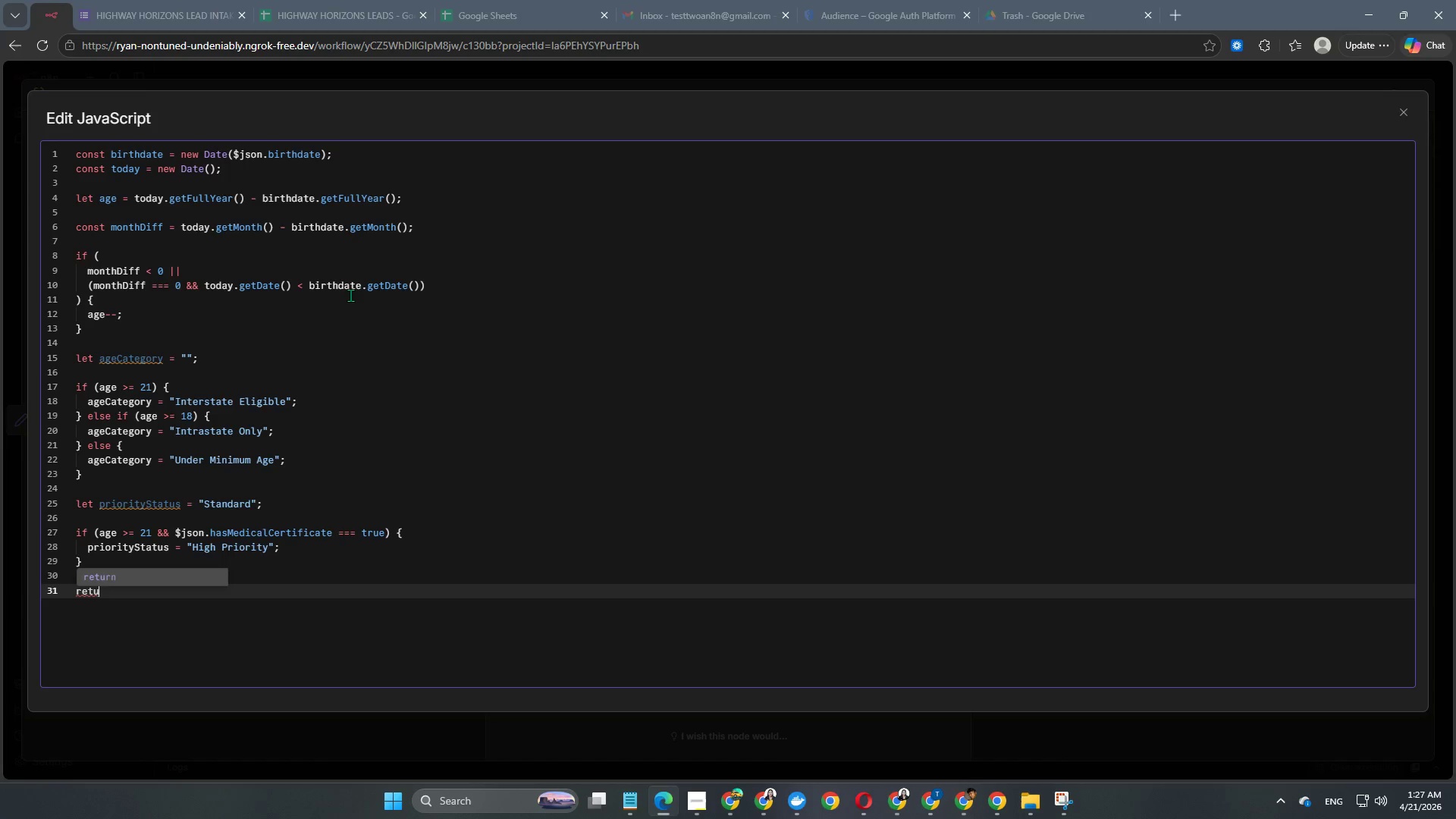 
key(Enter)
 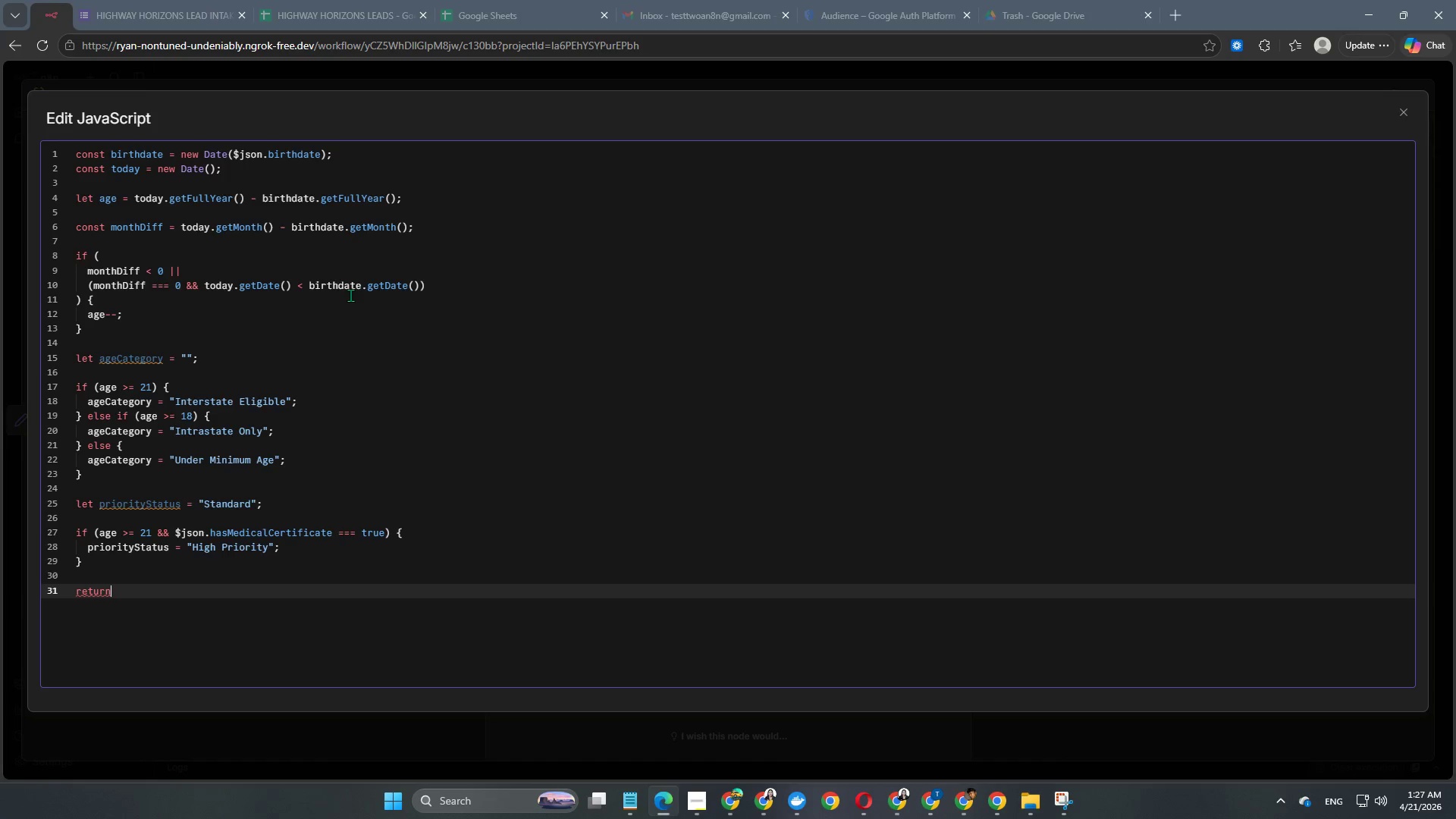 
key(Space)
 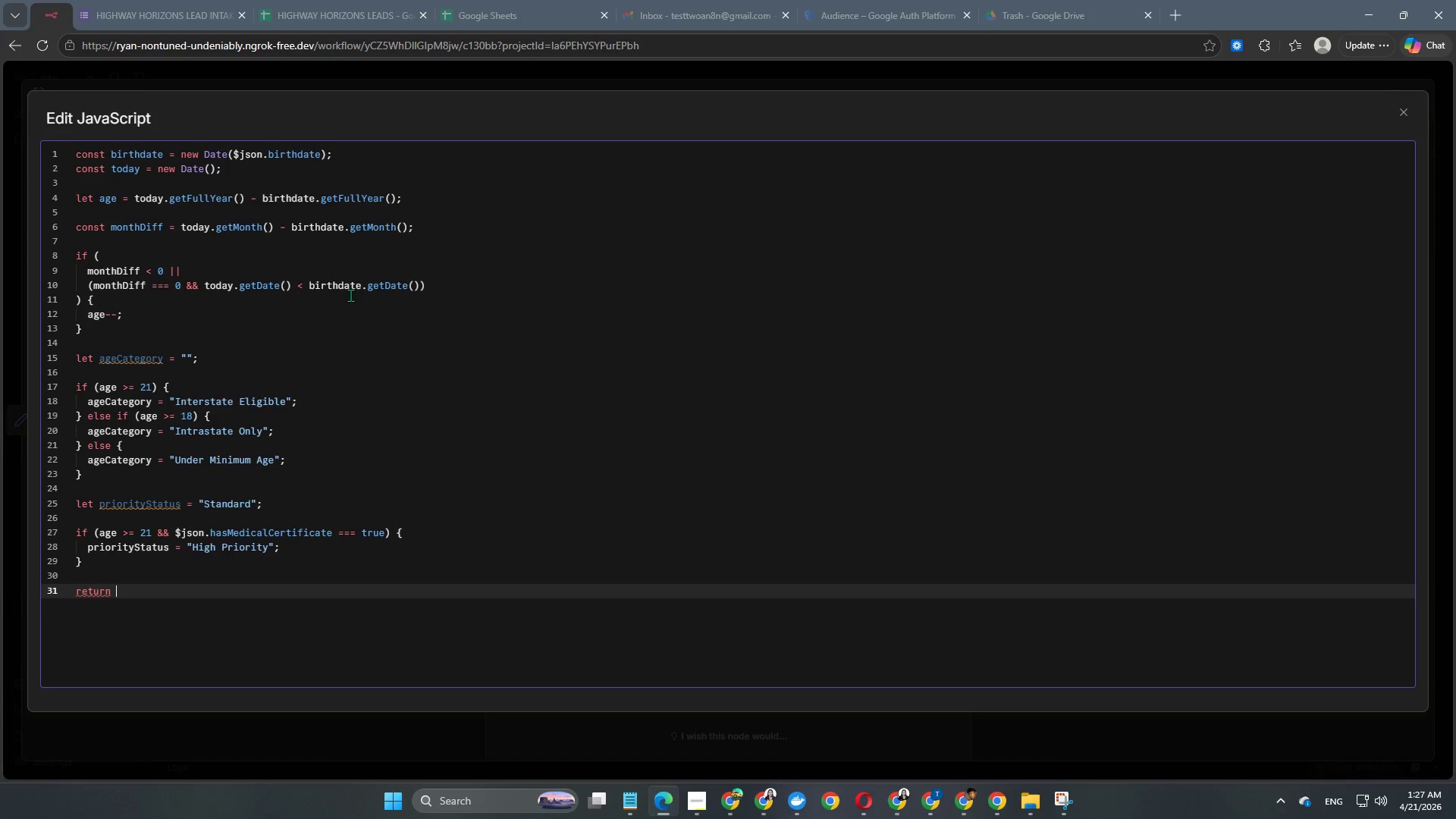 
key(Shift+BracketLeft)
 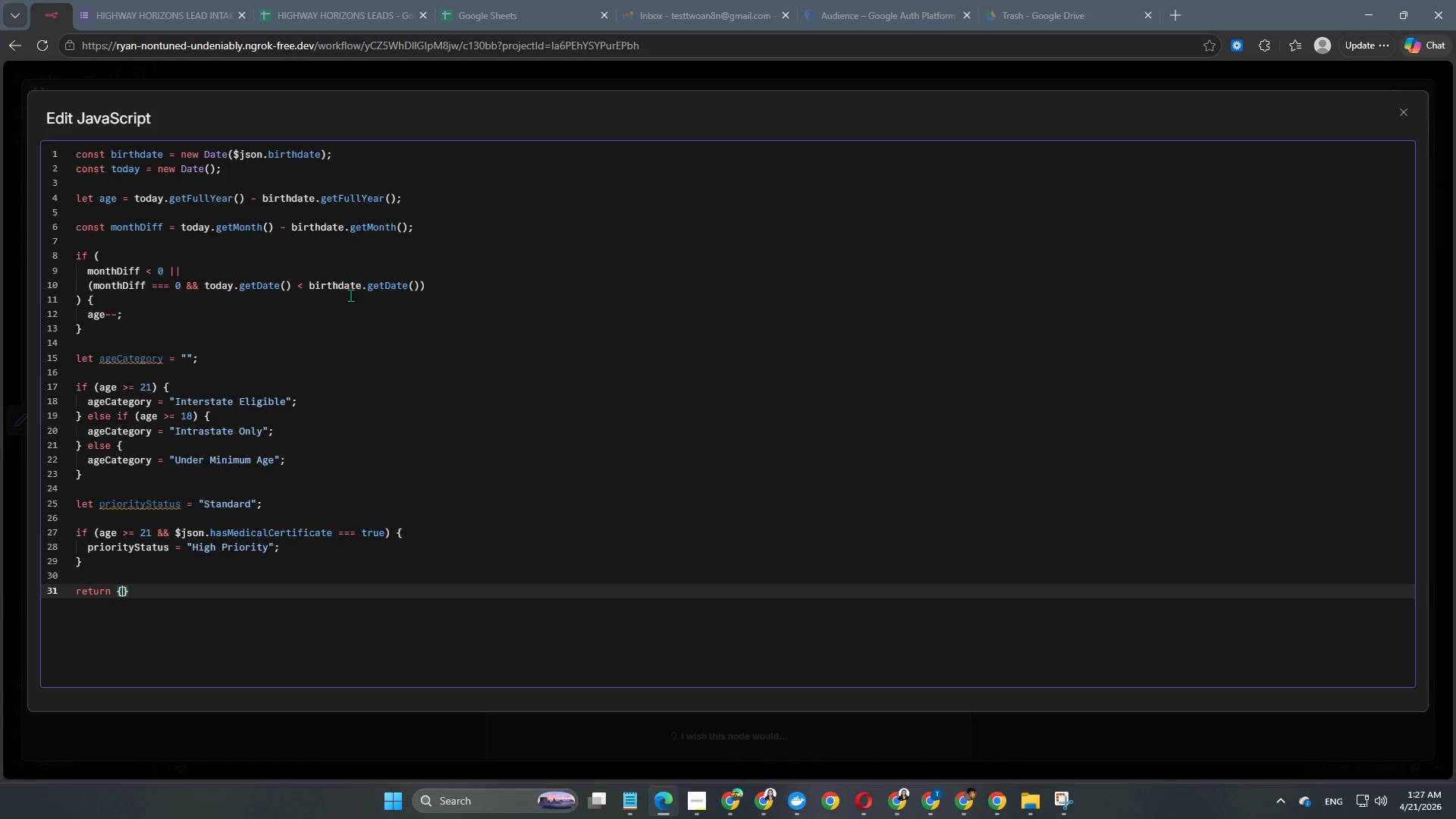 
key(Enter)
 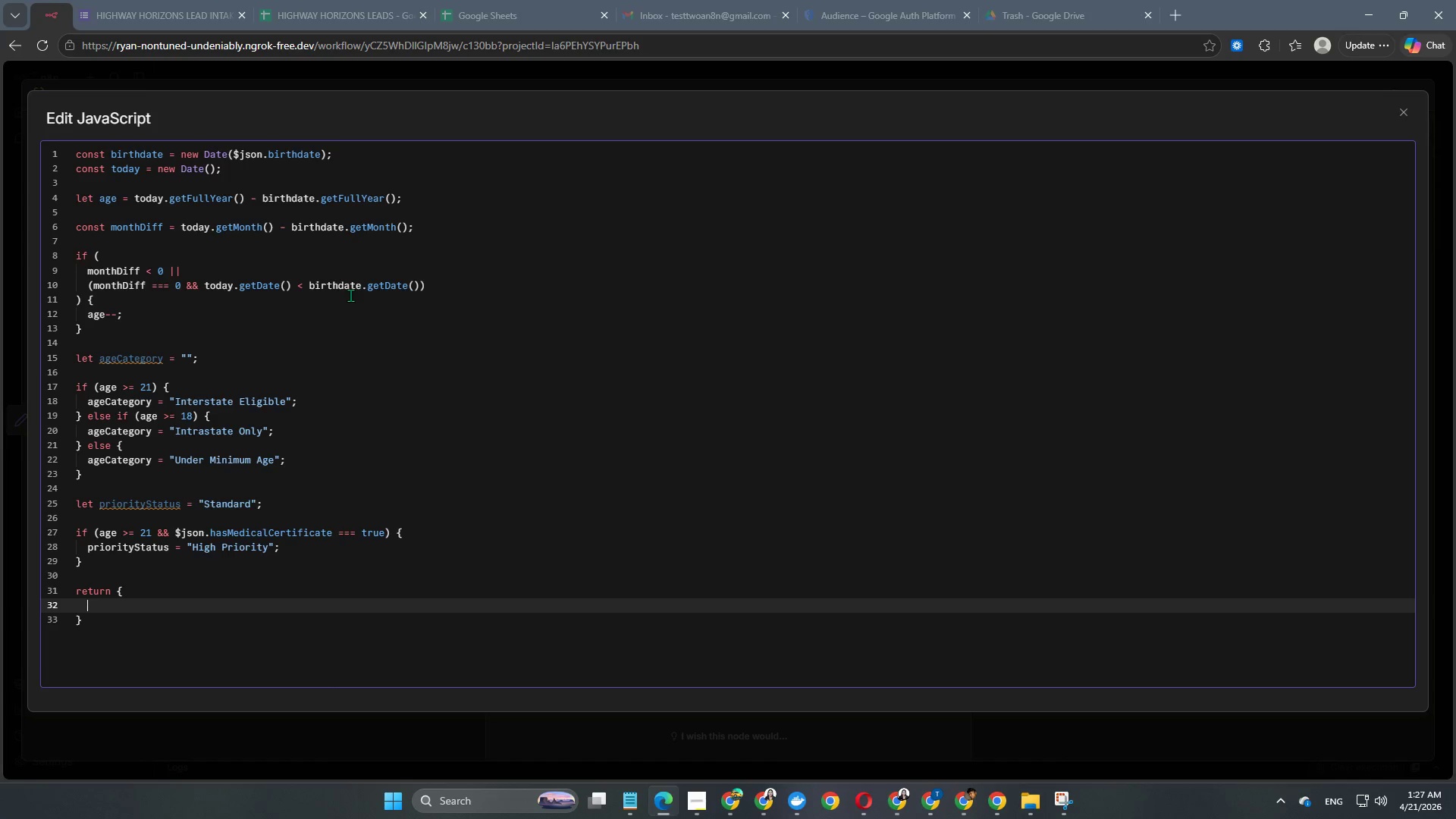 
type(...js)
key(Backspace)
key(Backspace)
type($js)
 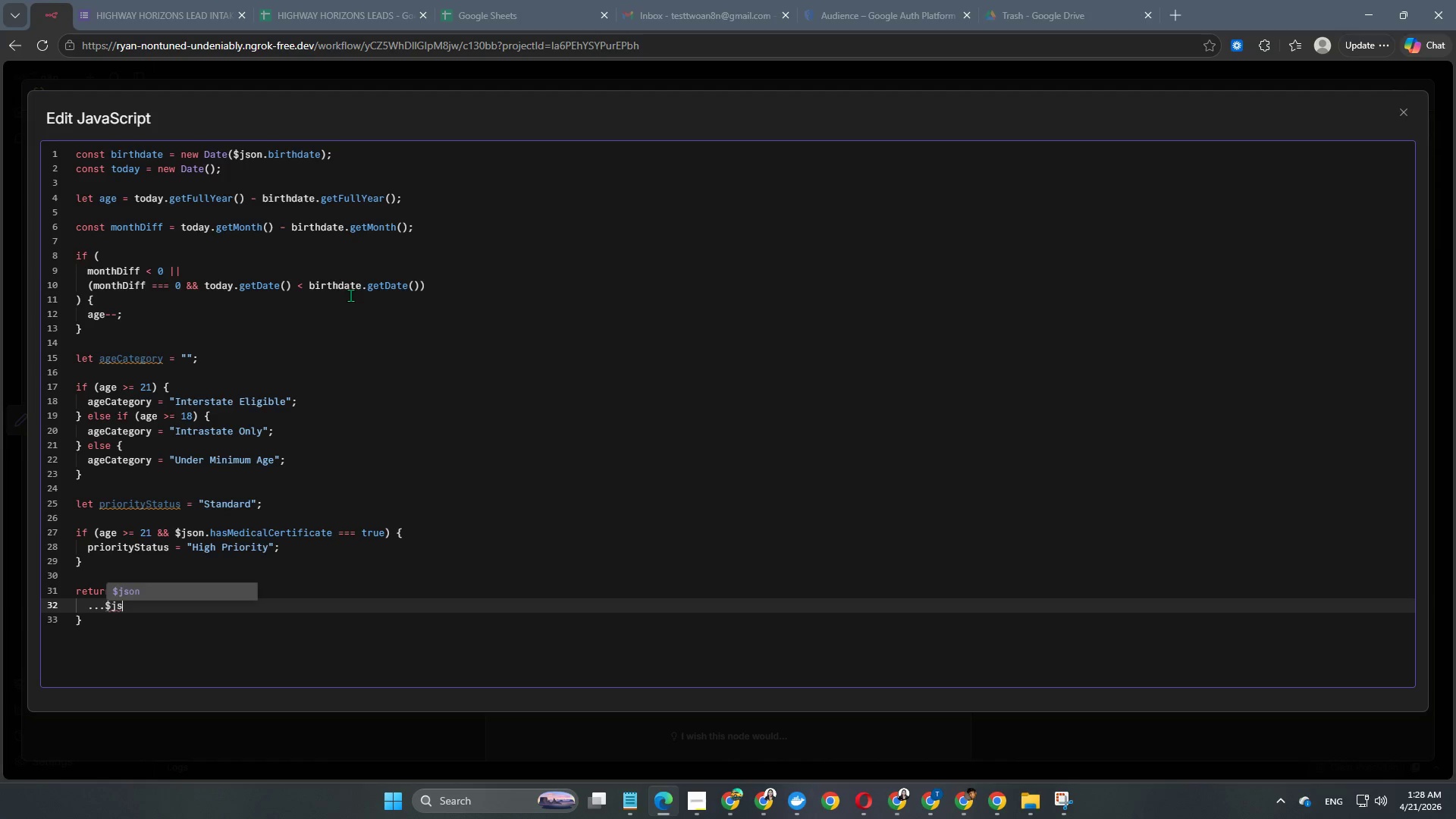 
key(Enter)
 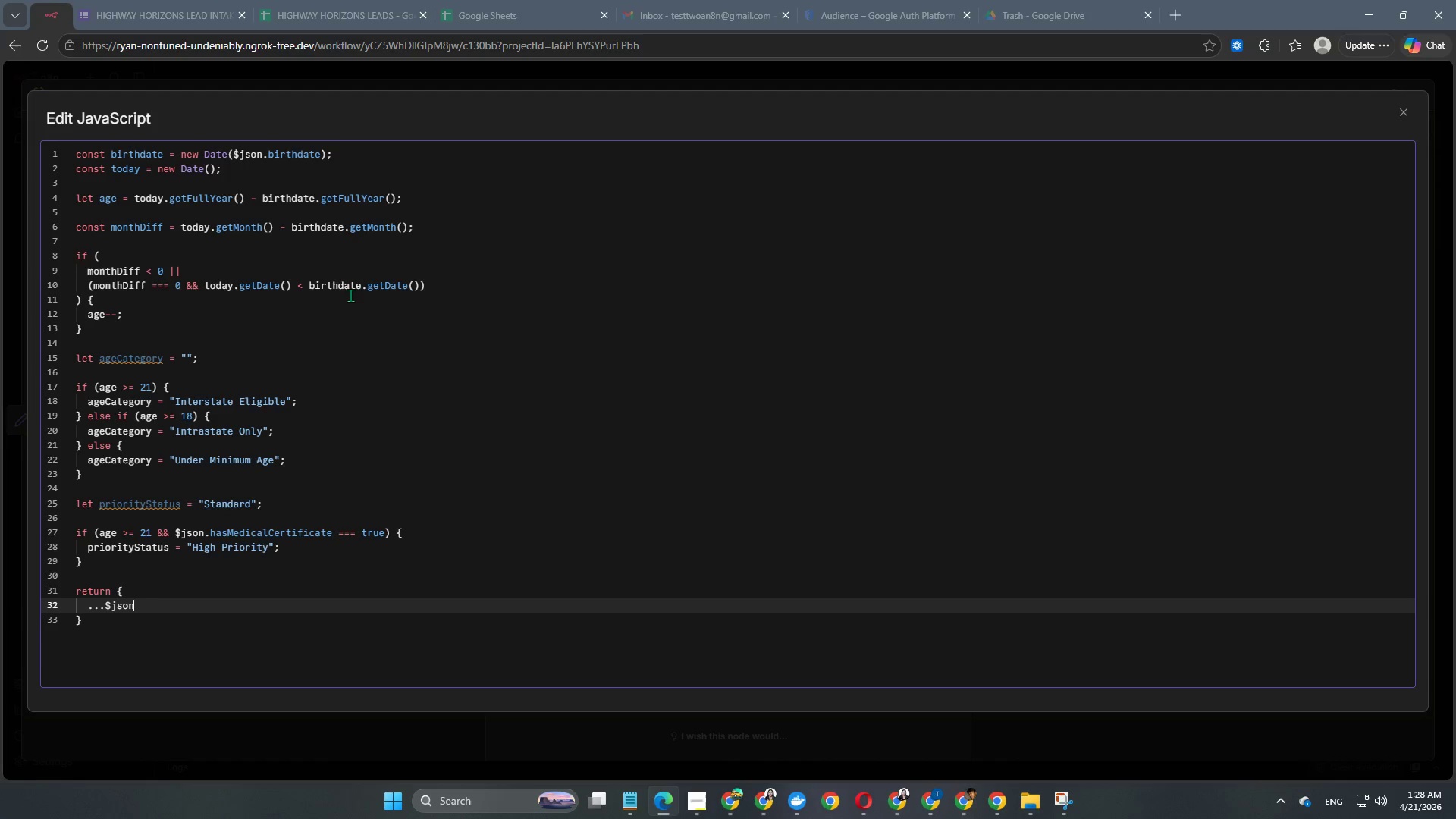 
key(Comma)
 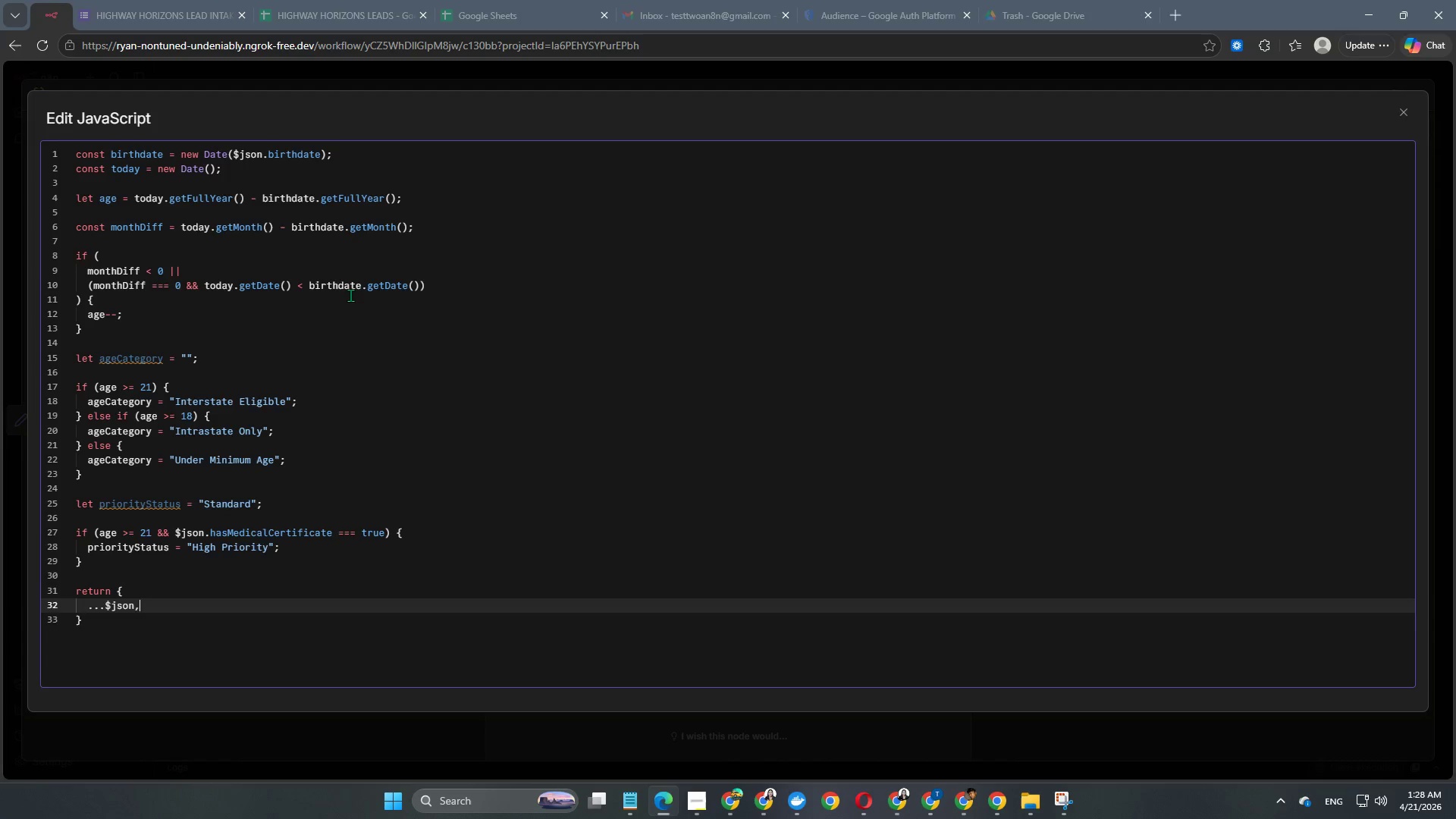 
key(Enter)
 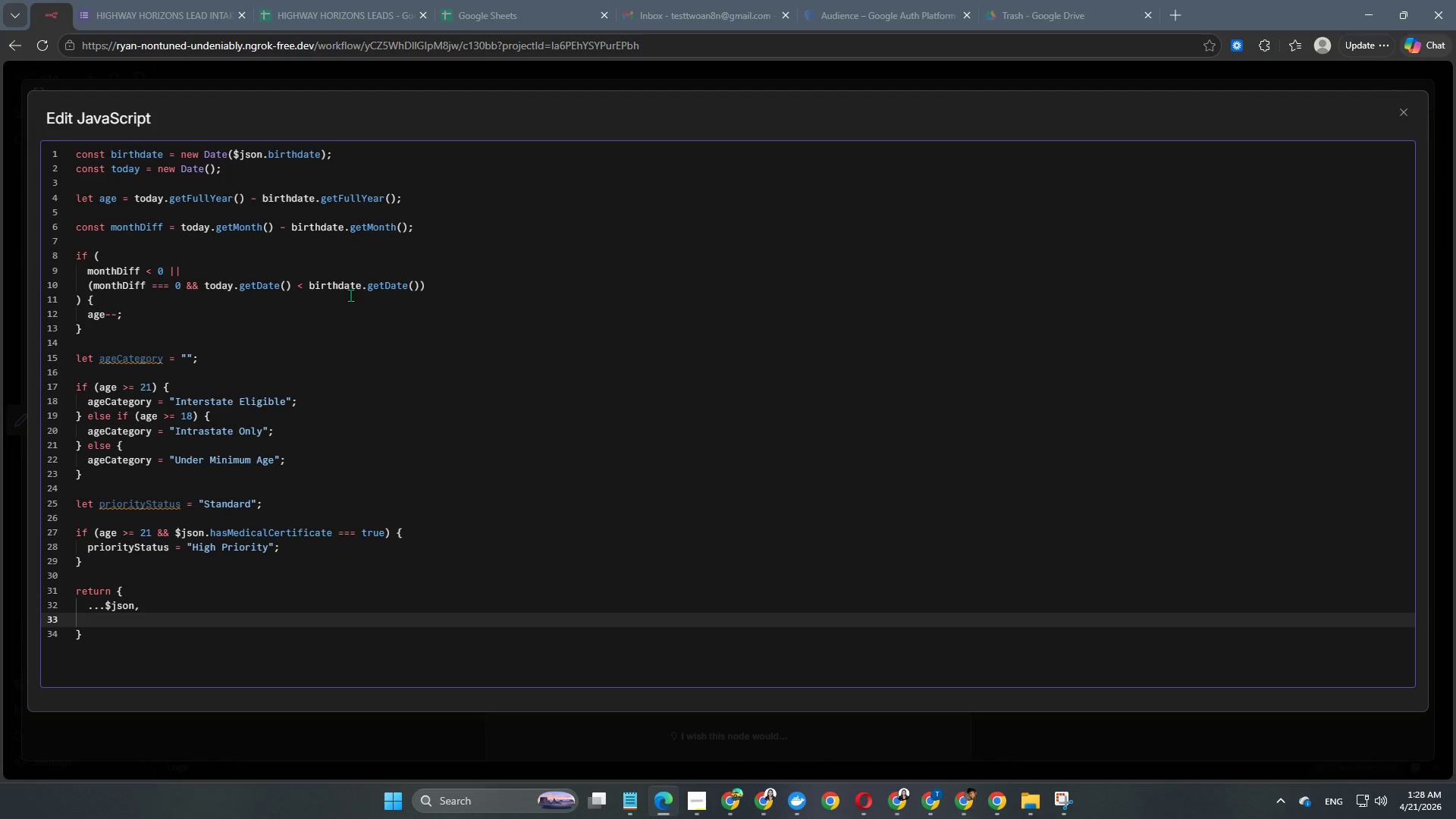 
type(agf)
key(Backspace)
type(e,)
 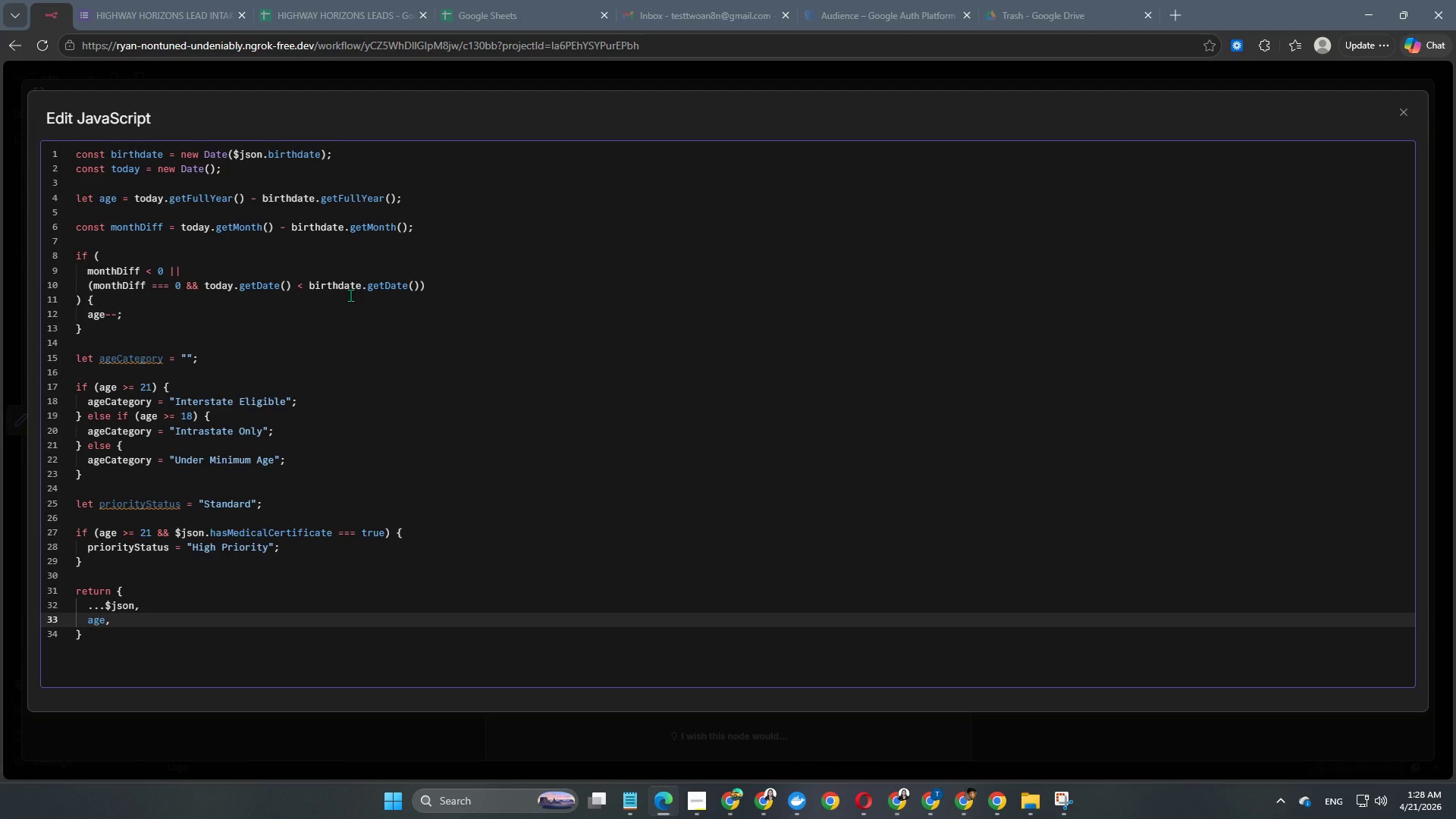 
key(Enter)
 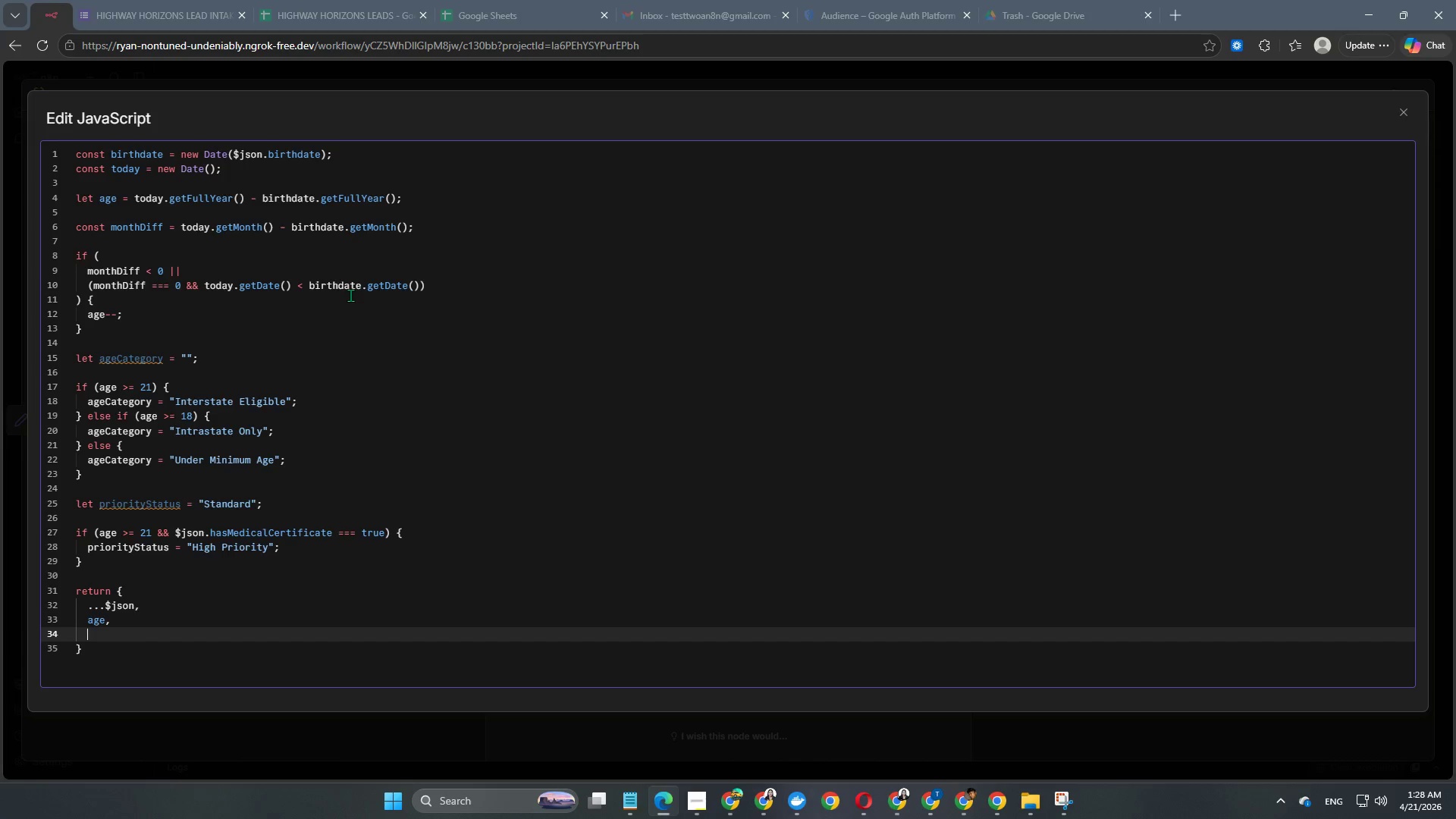 
type(ageCategory,)
 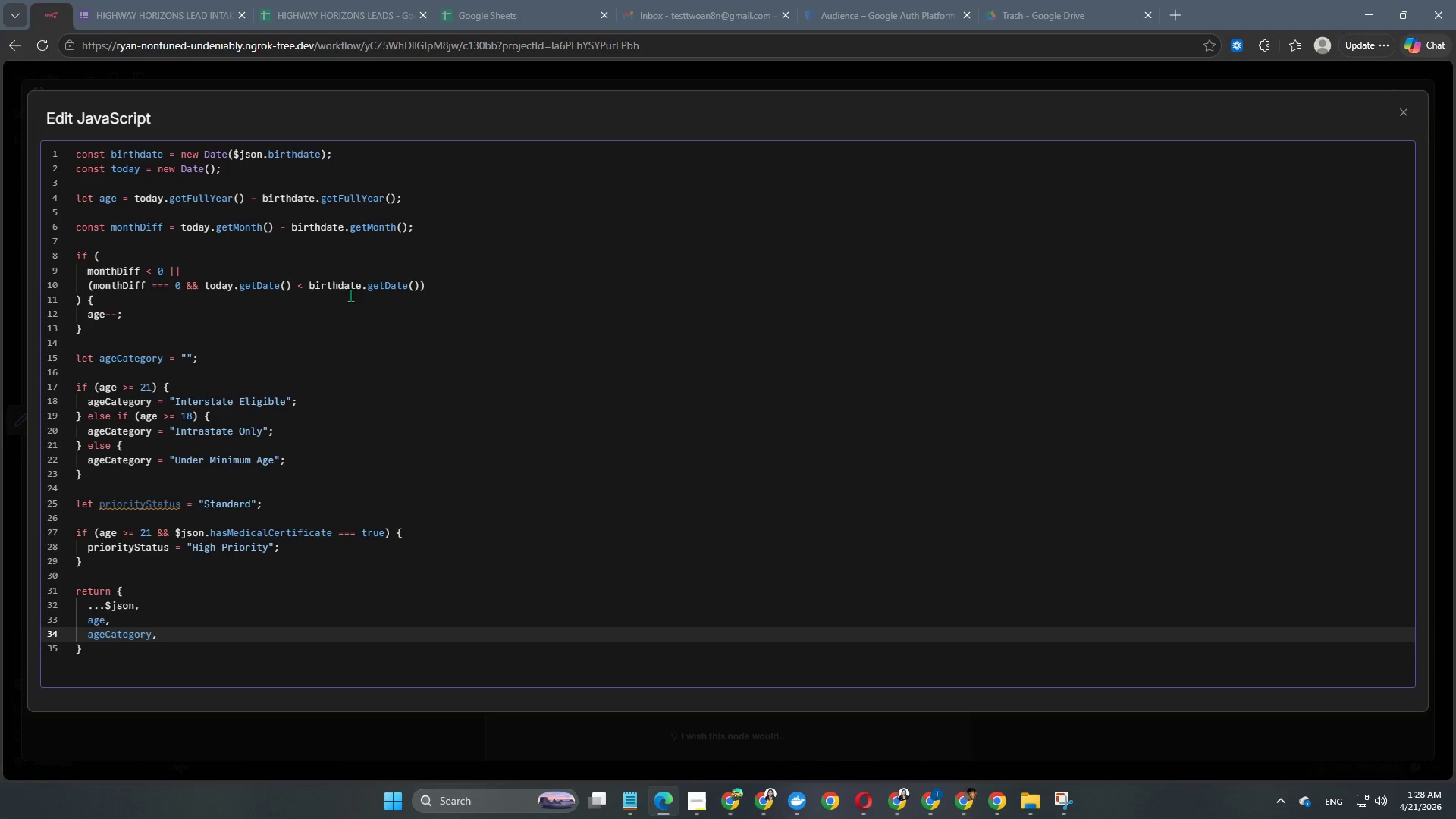 
key(Enter)
 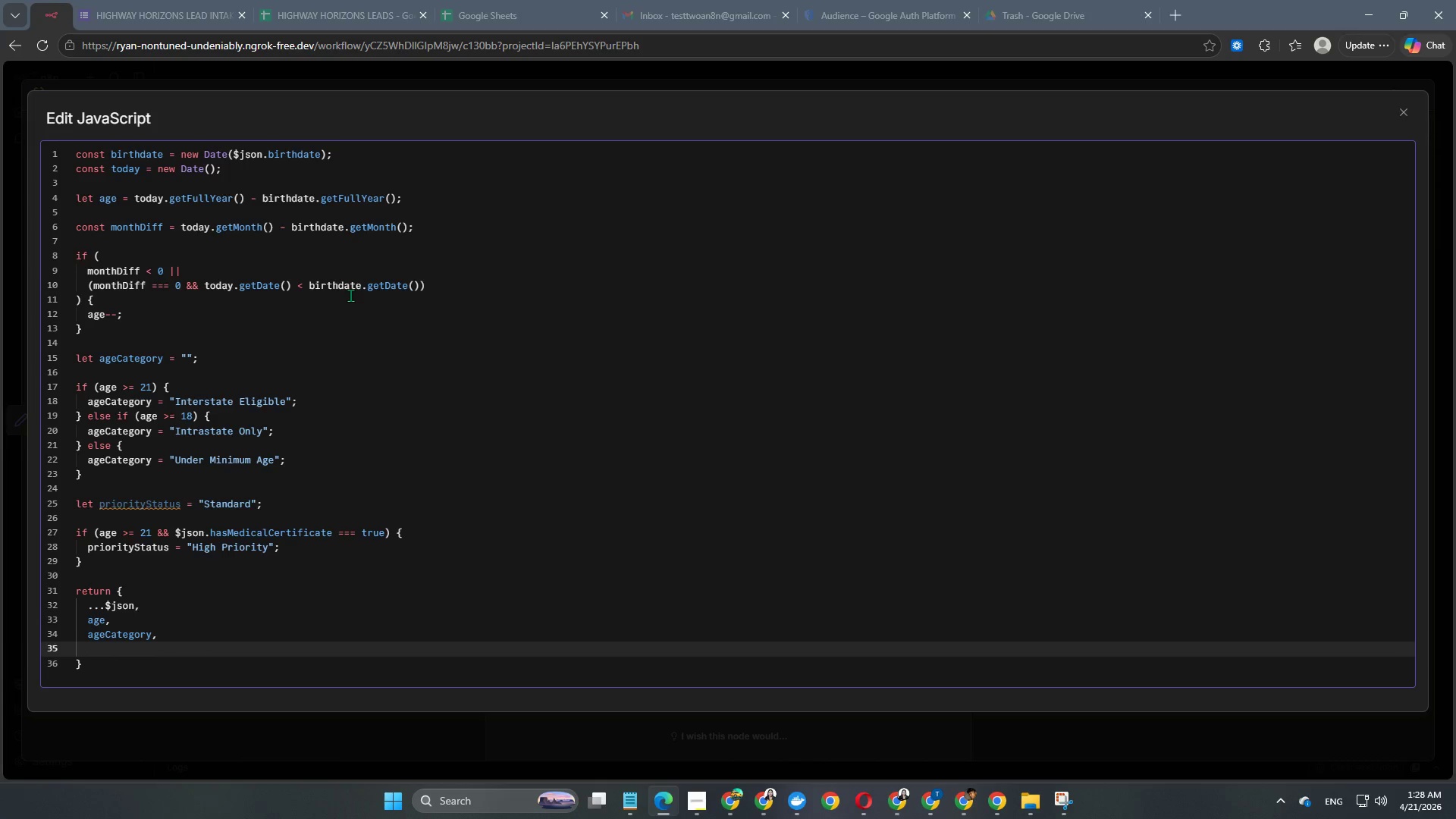 
type(priorityStatus)
 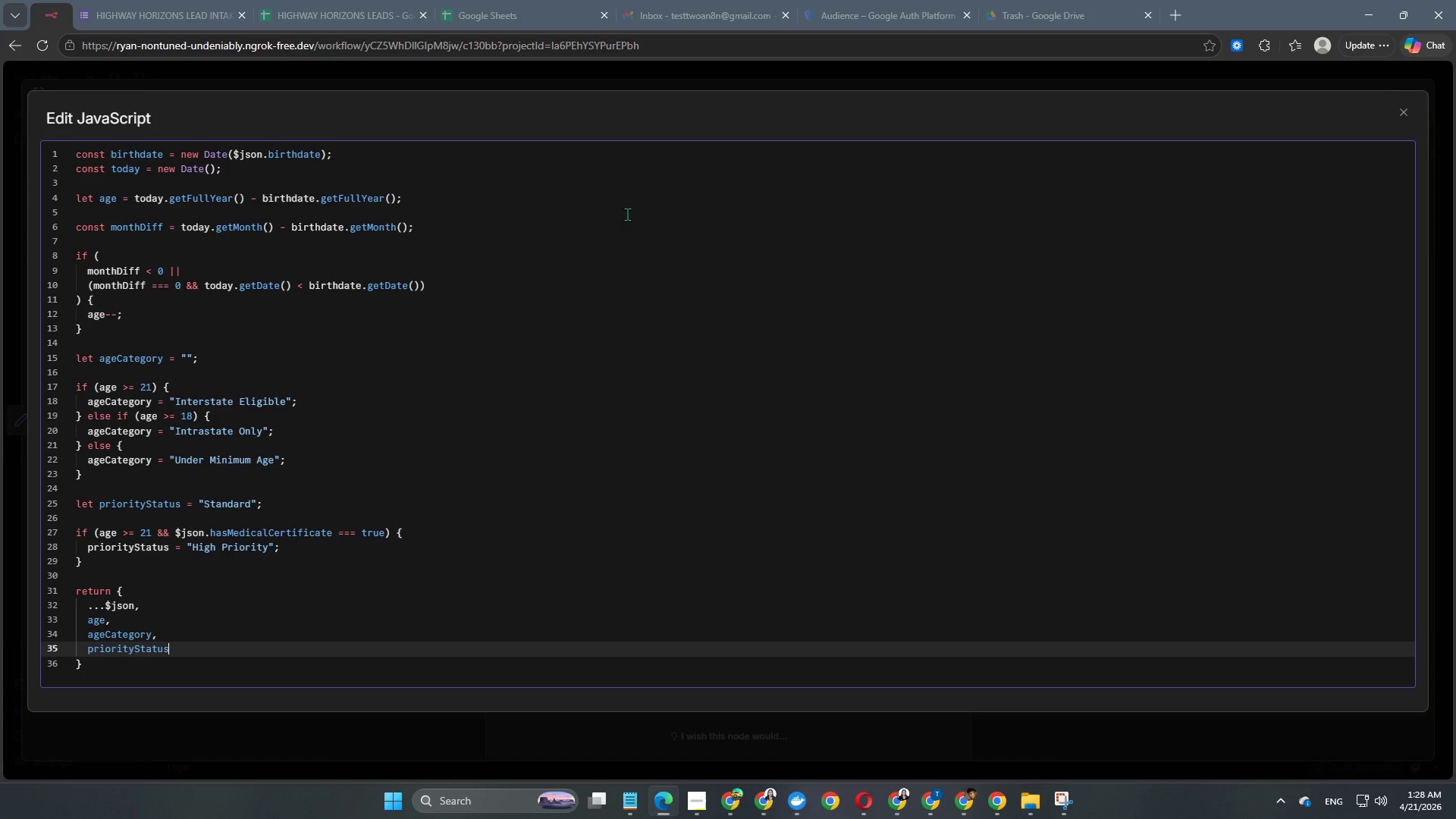 
scroll: coordinate [271, 336], scroll_direction: up, amount: 3.0
 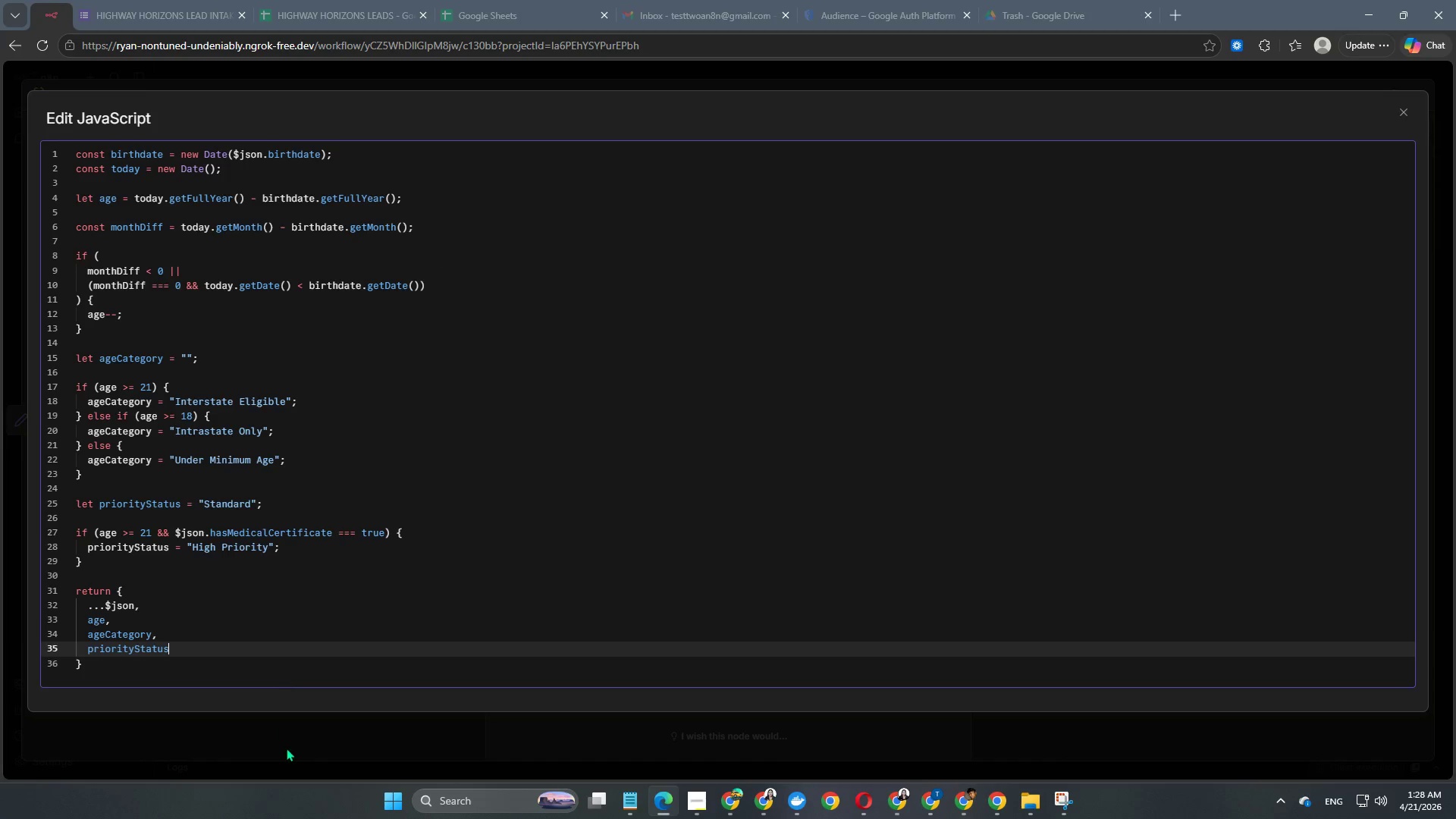 
left_click([287, 748])
 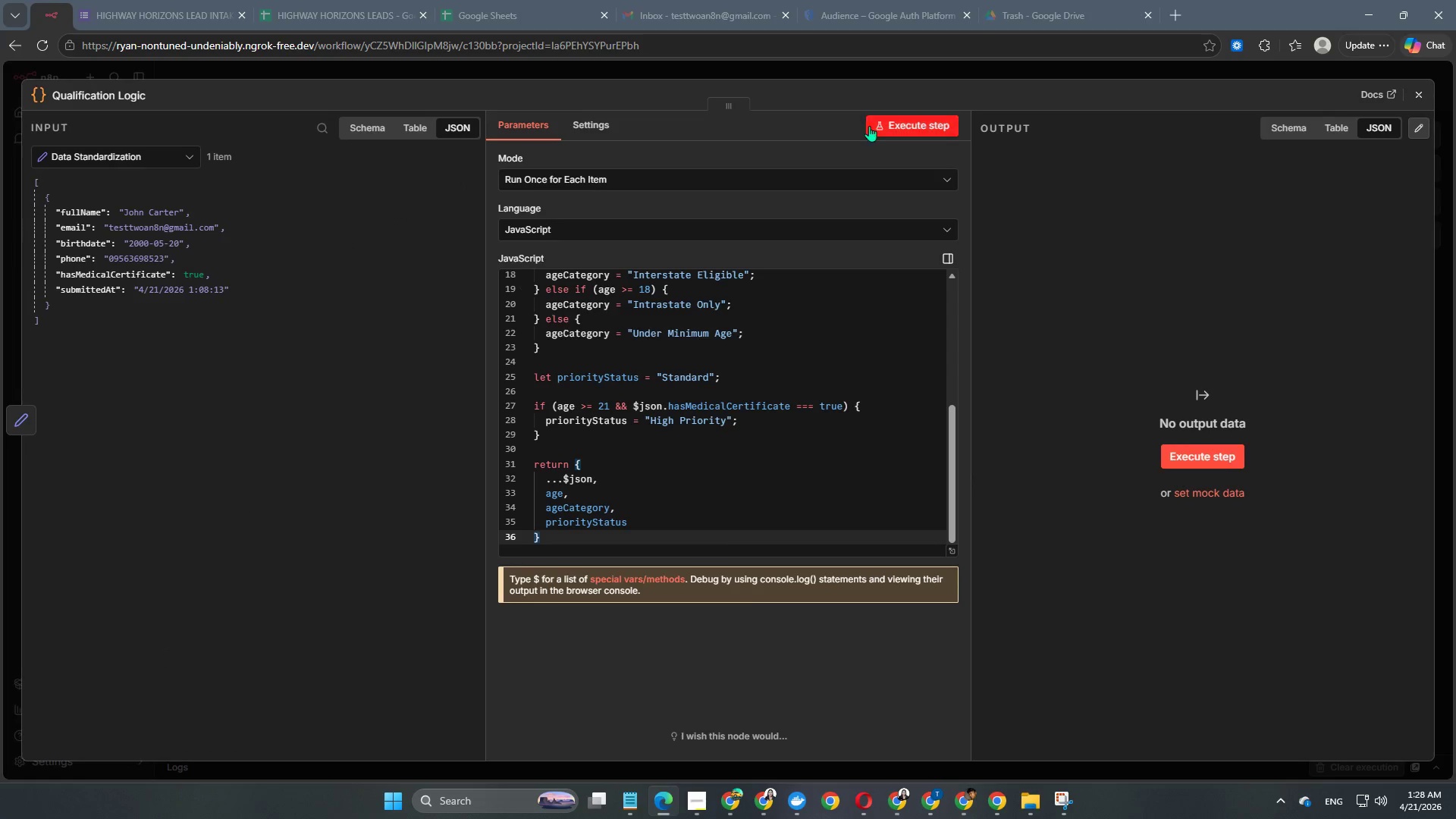 
left_click([880, 120])
 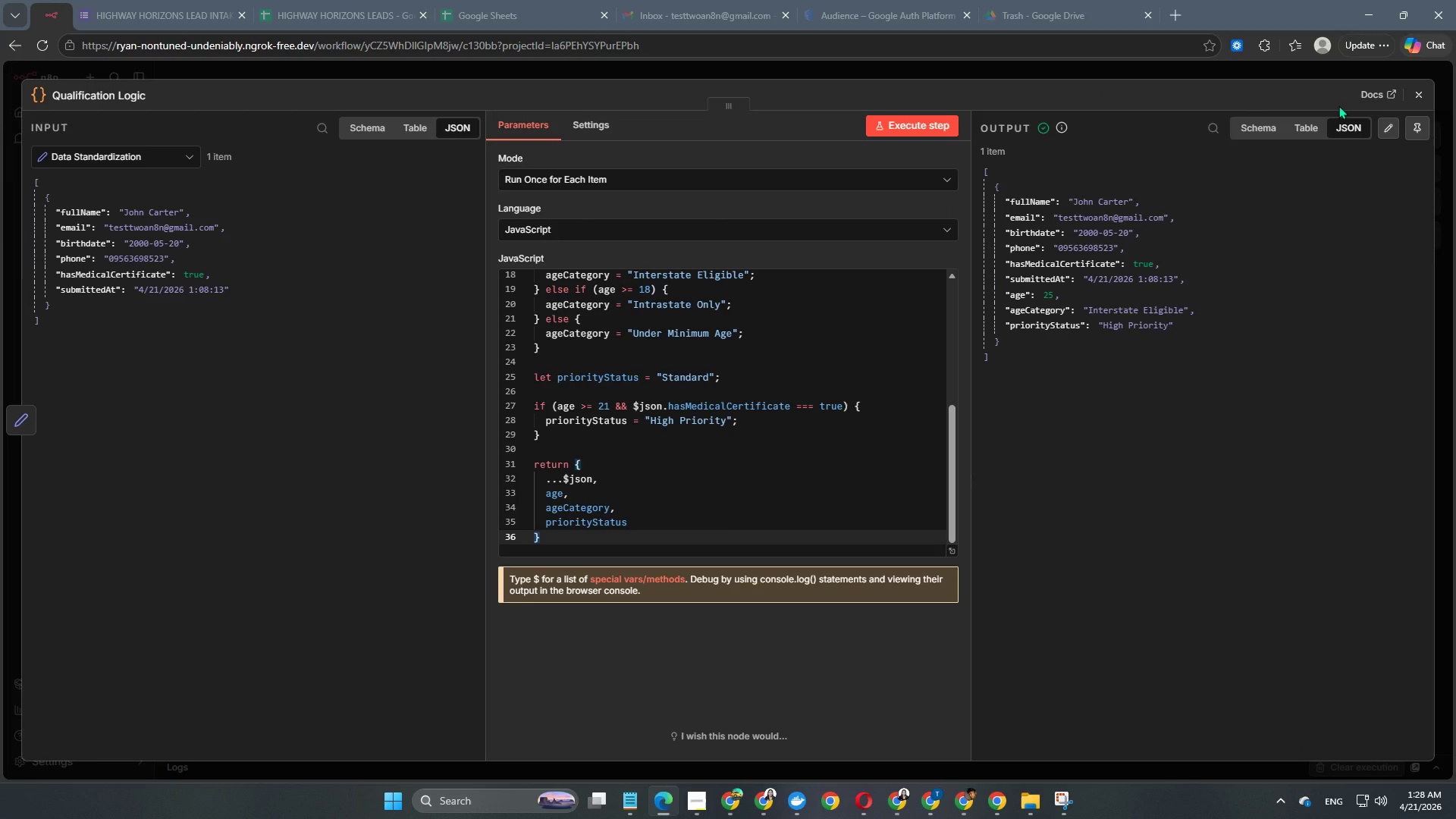 
wait(26.77)
 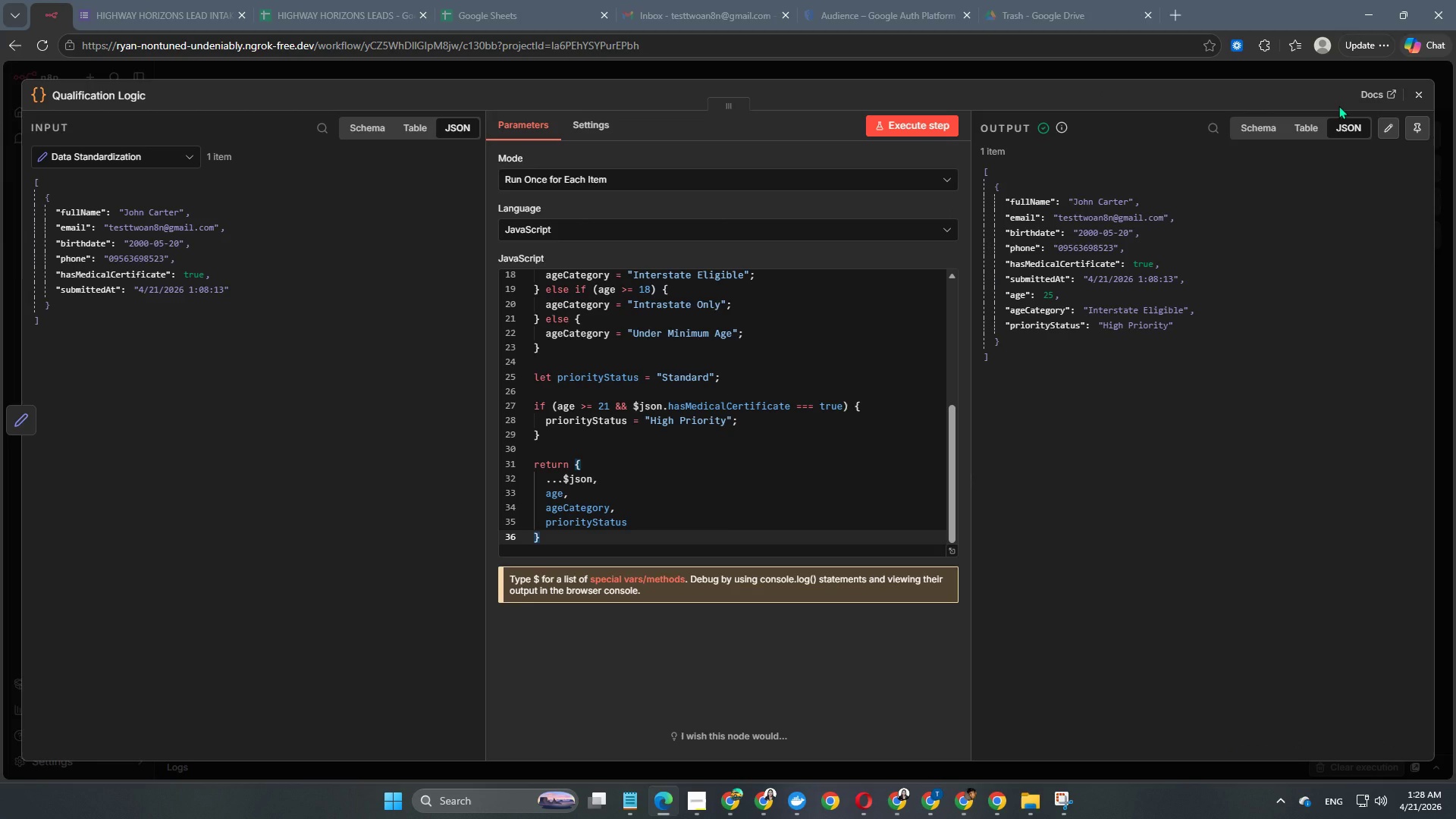 
left_click([724, 73])
 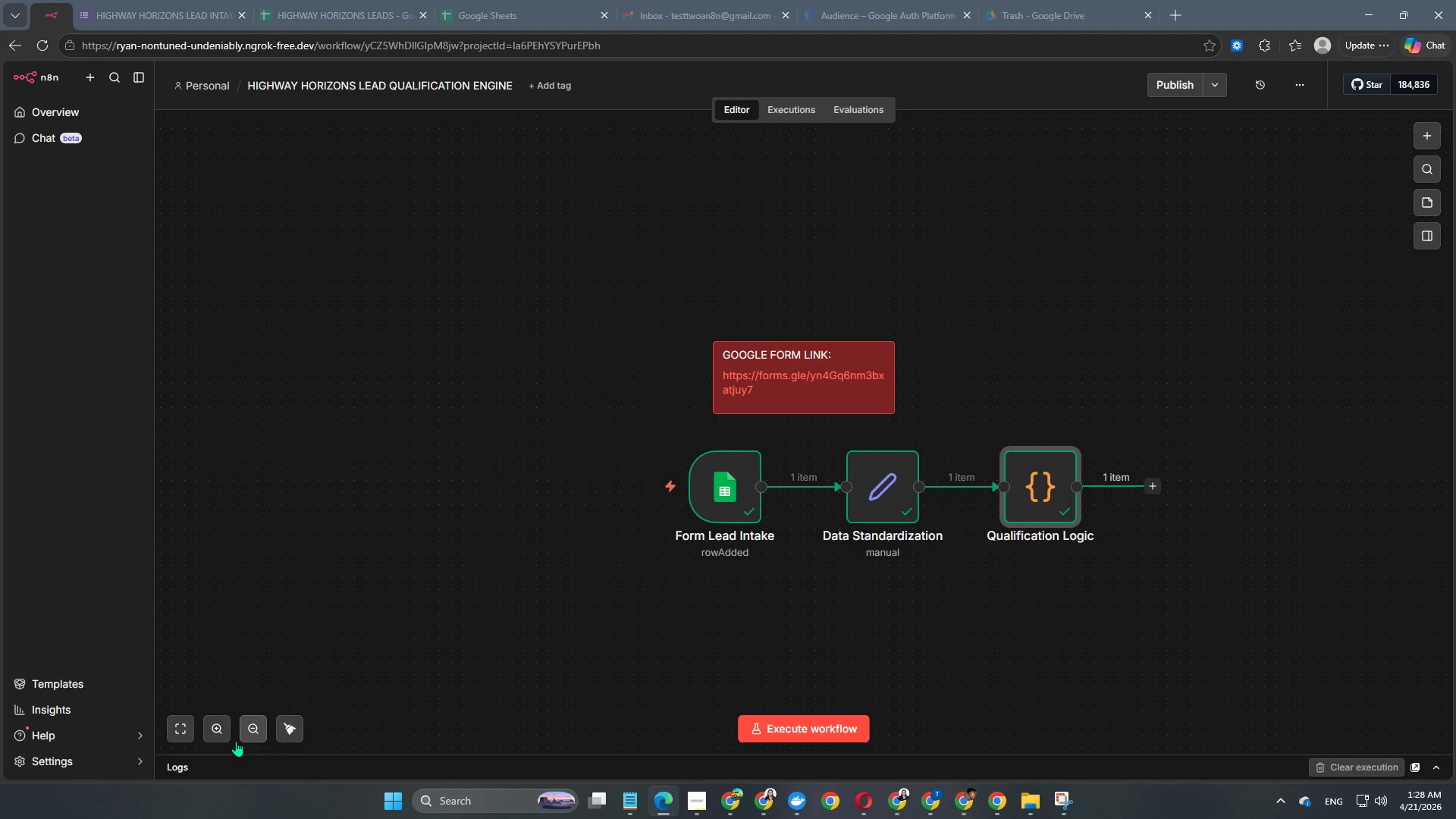 
left_click([184, 730])
 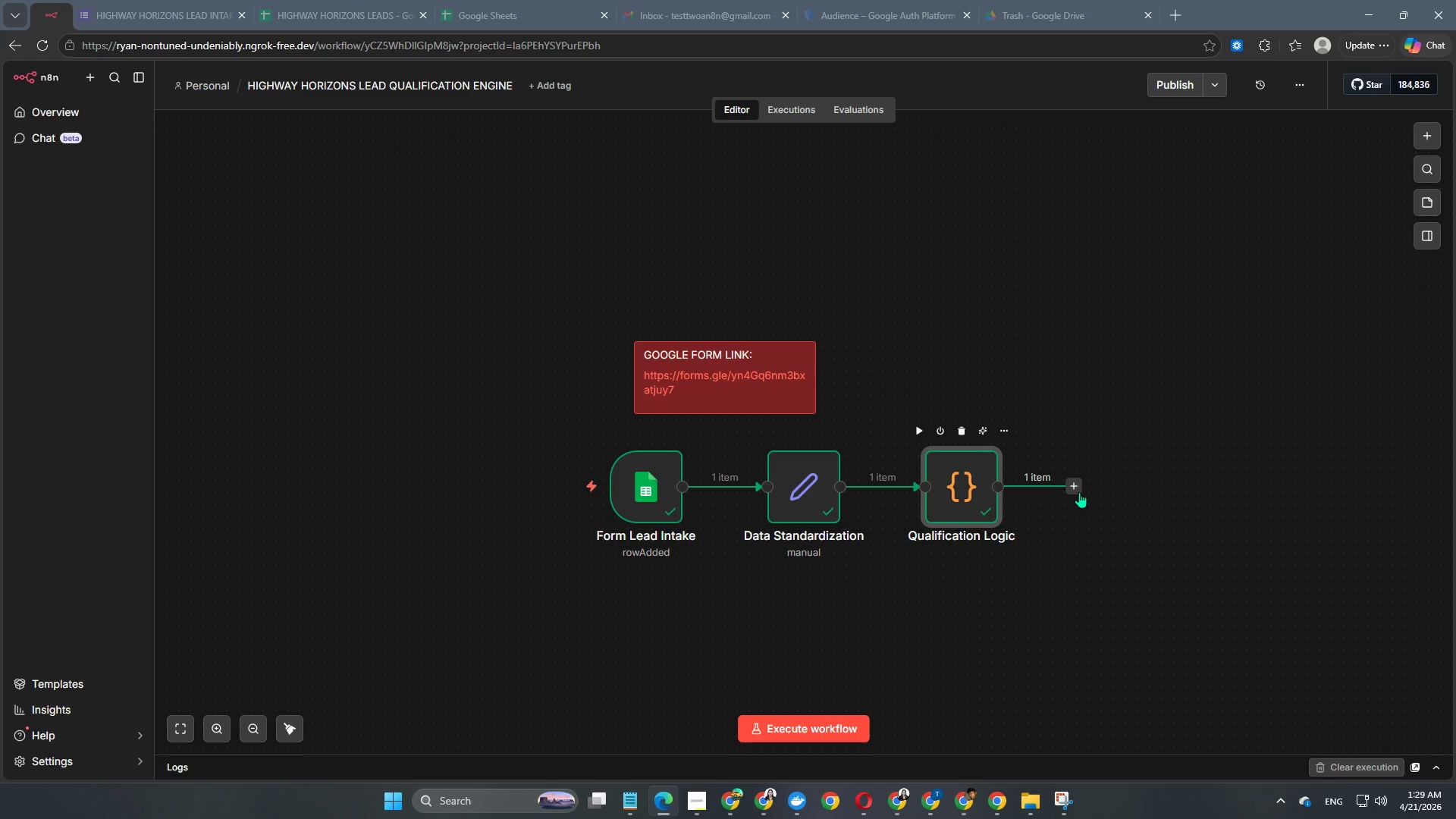 
left_click([1079, 492])
 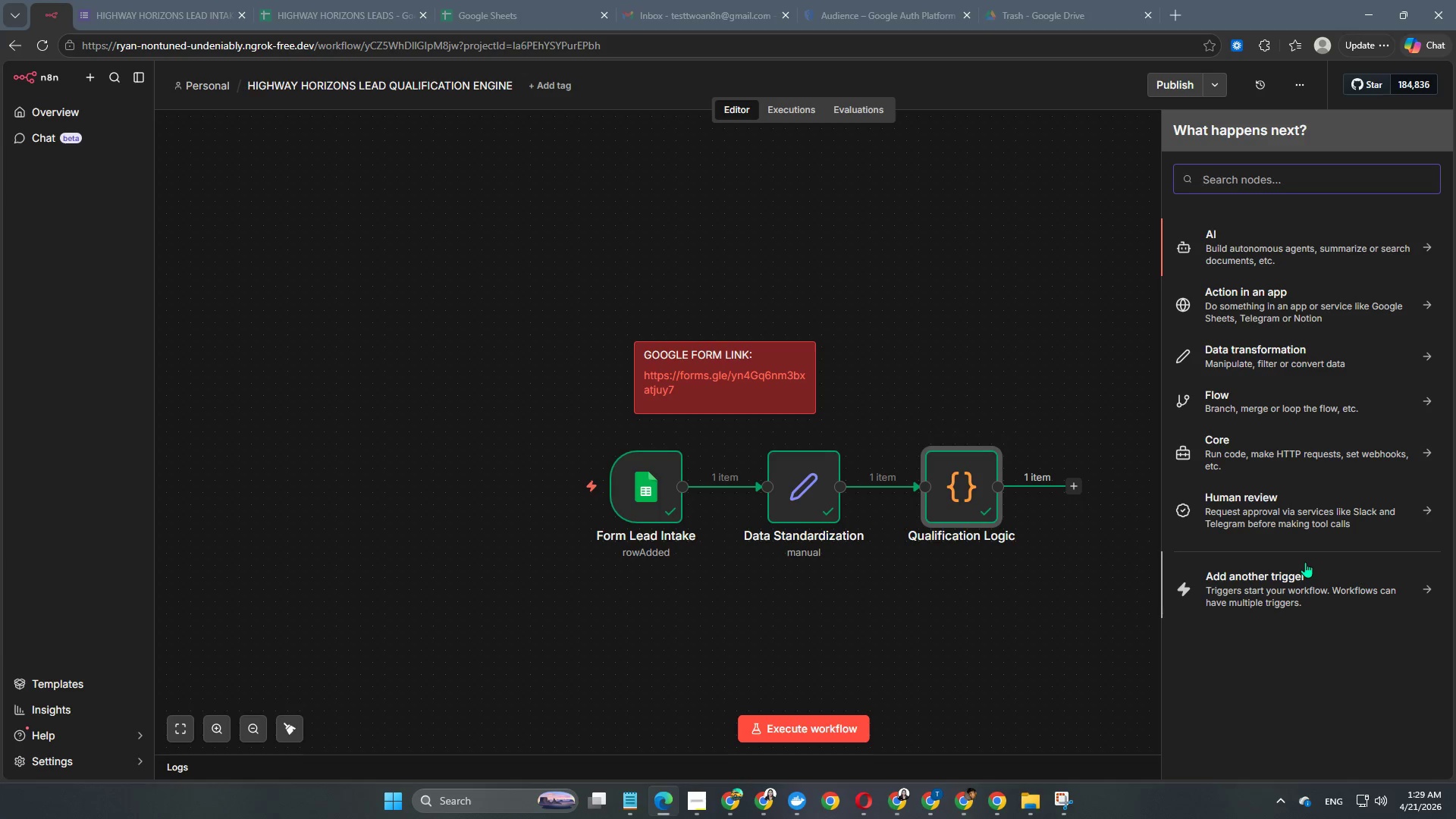 
wait(16.2)
 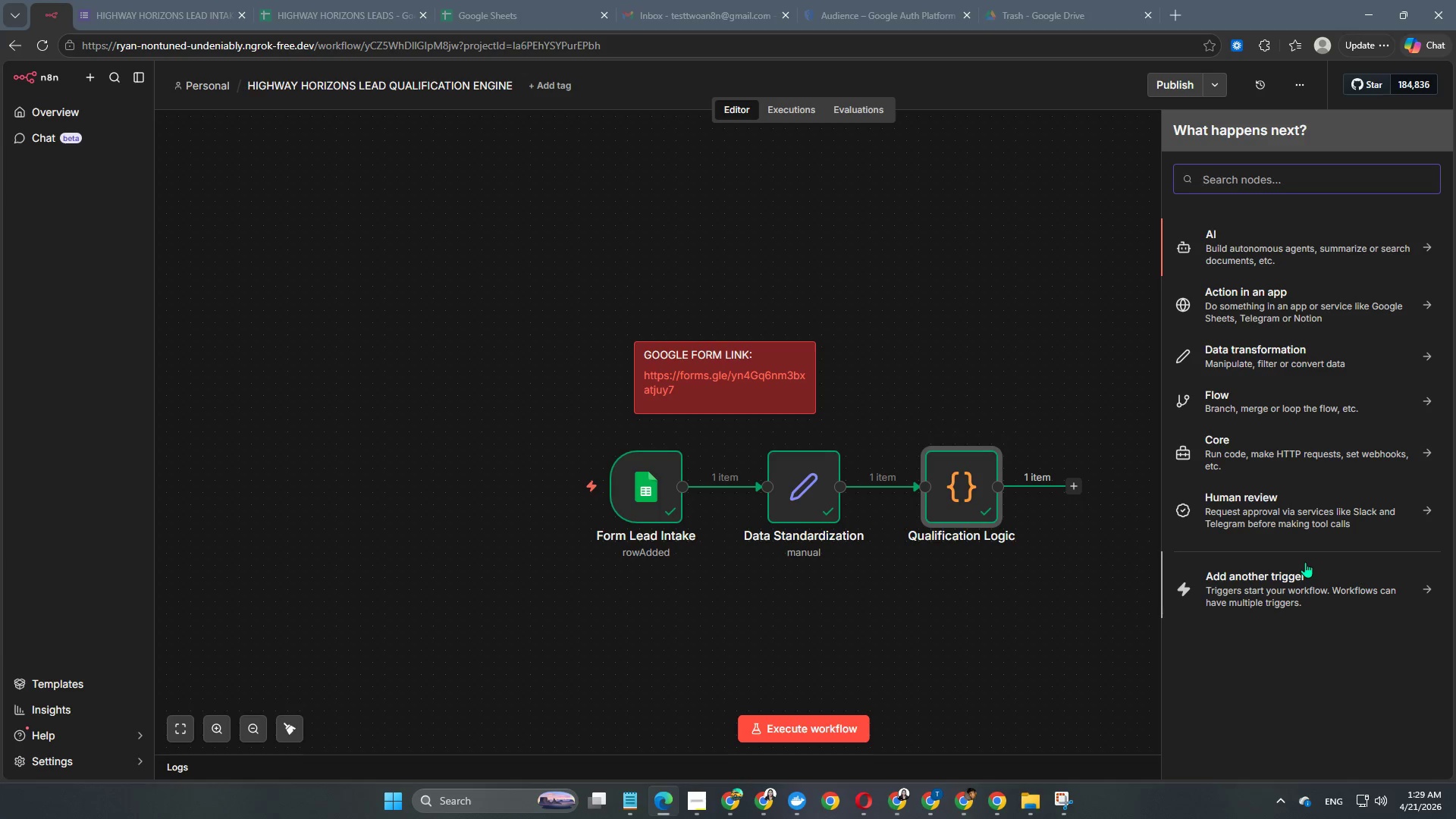 
left_click([1178, 16])
 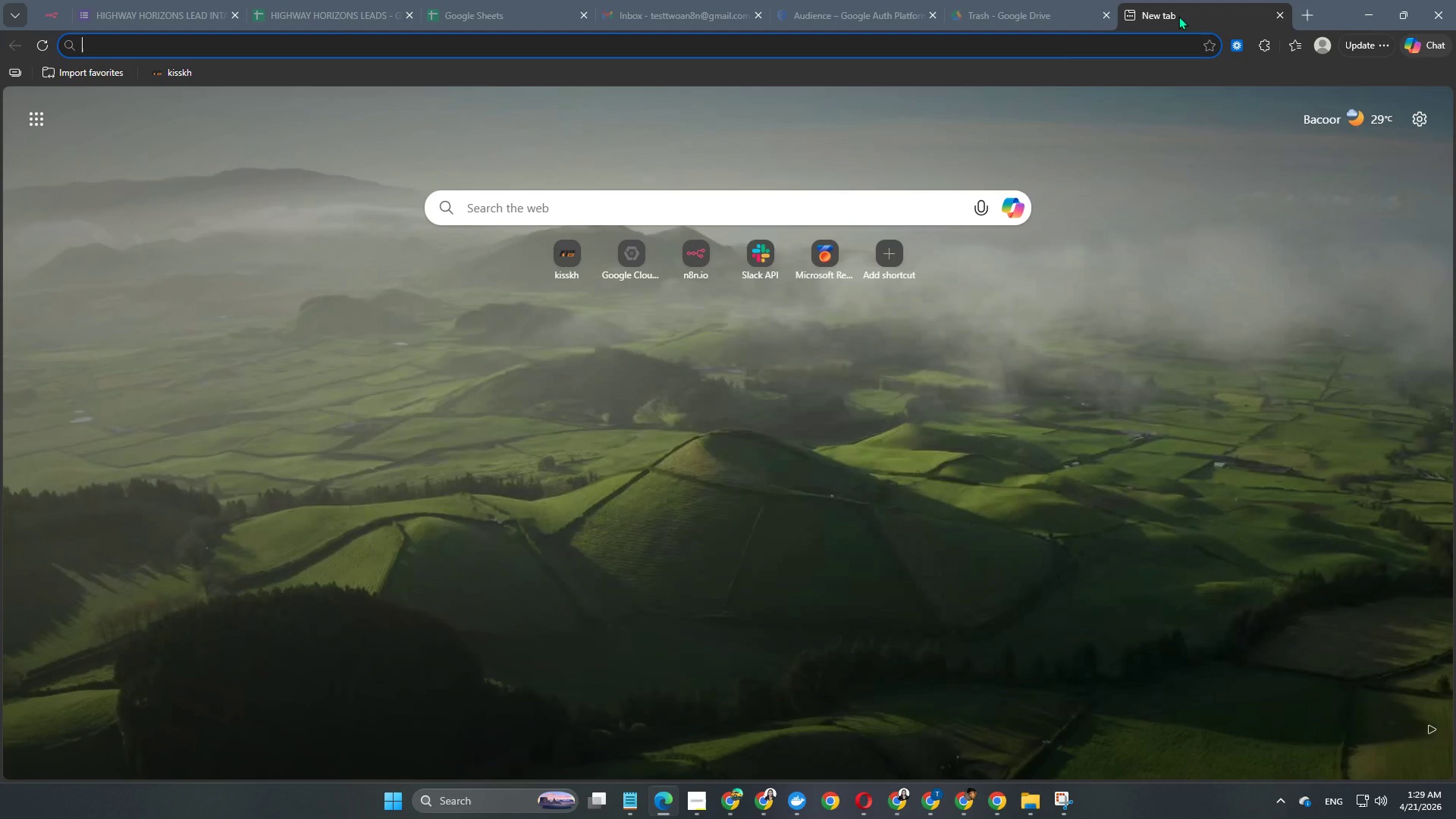 
type(airt)
 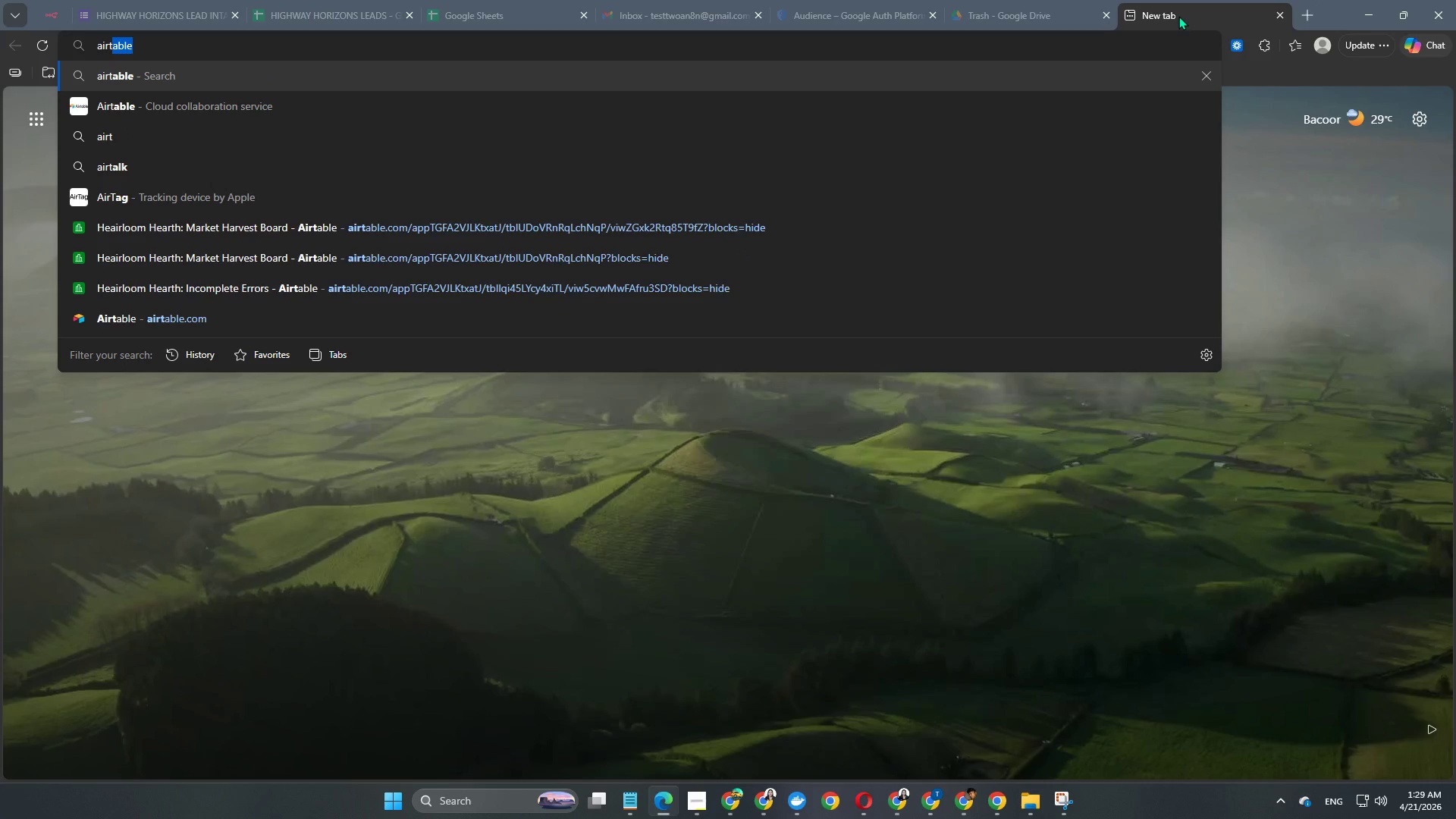 
key(Enter)
 